 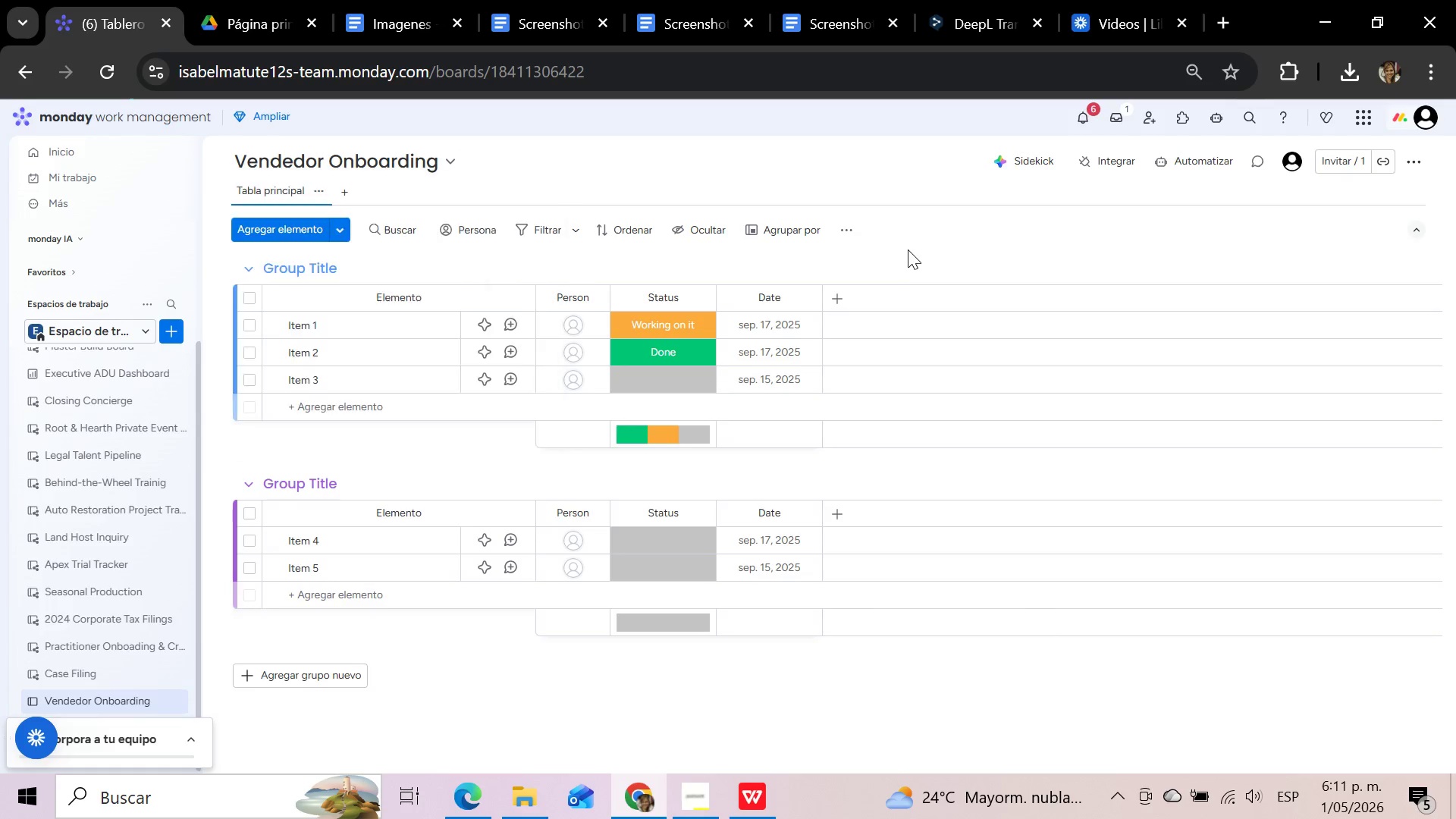 
left_click([592, 301])
 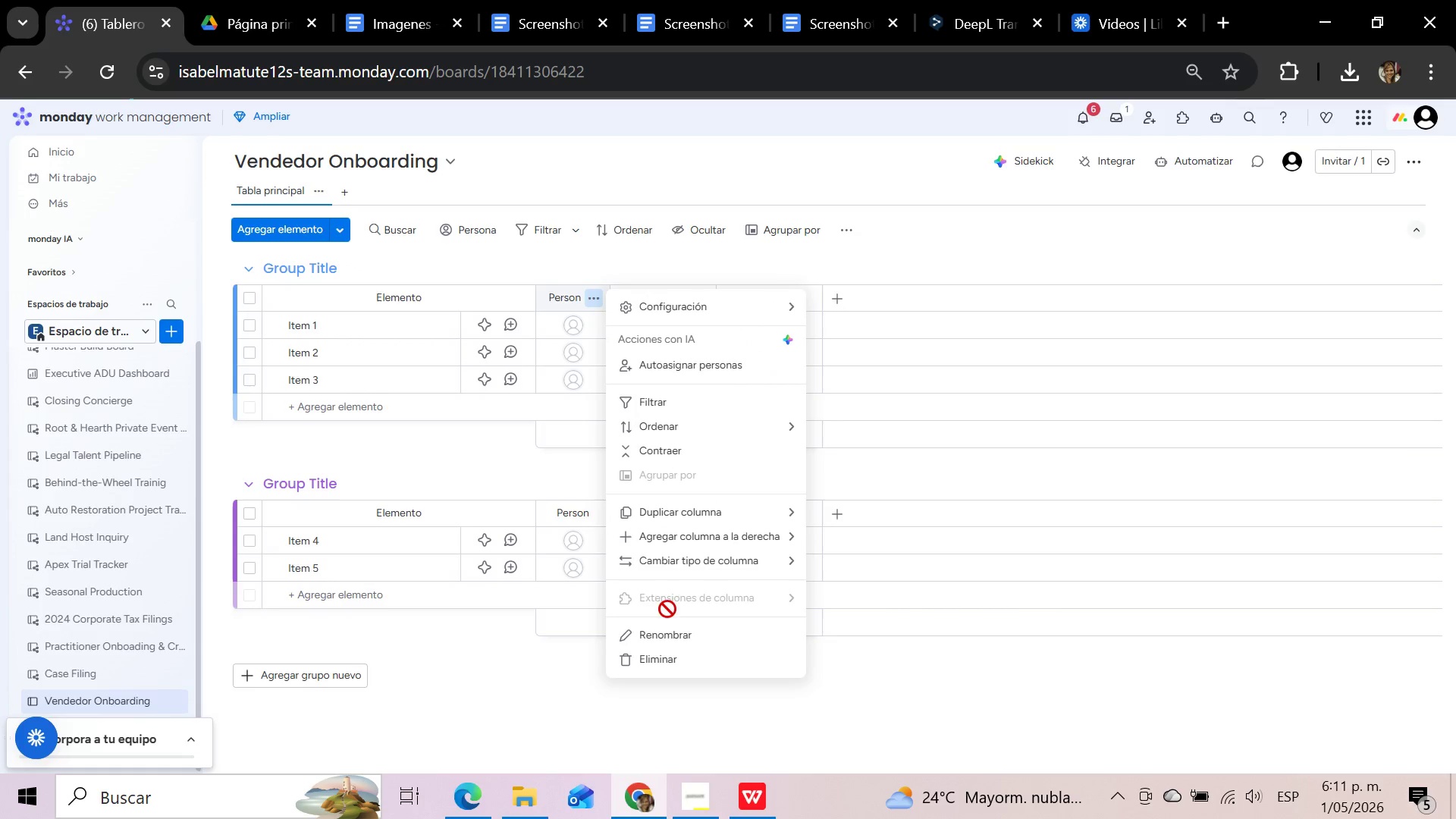 
left_click([675, 652])
 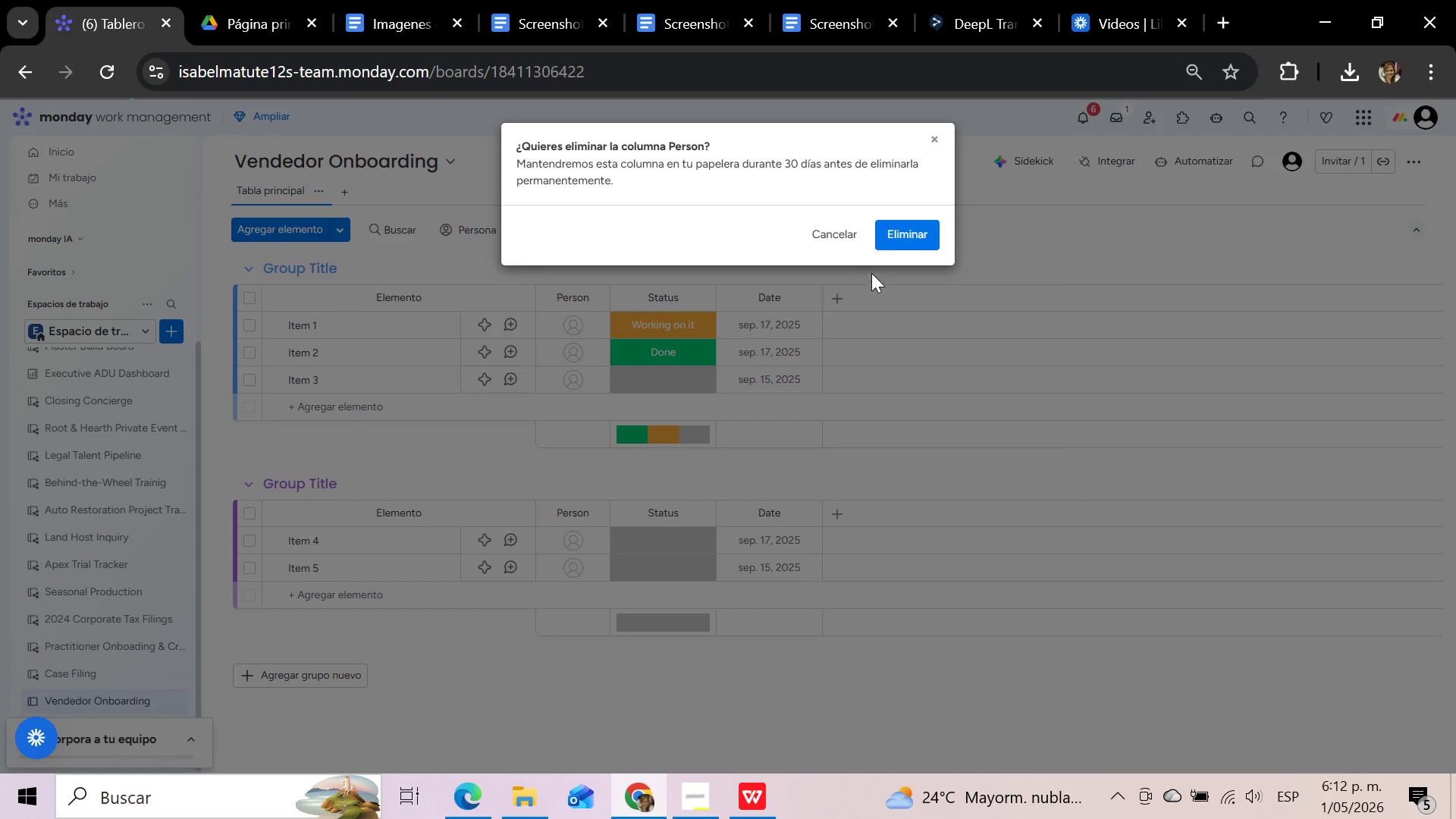 
left_click([895, 237])
 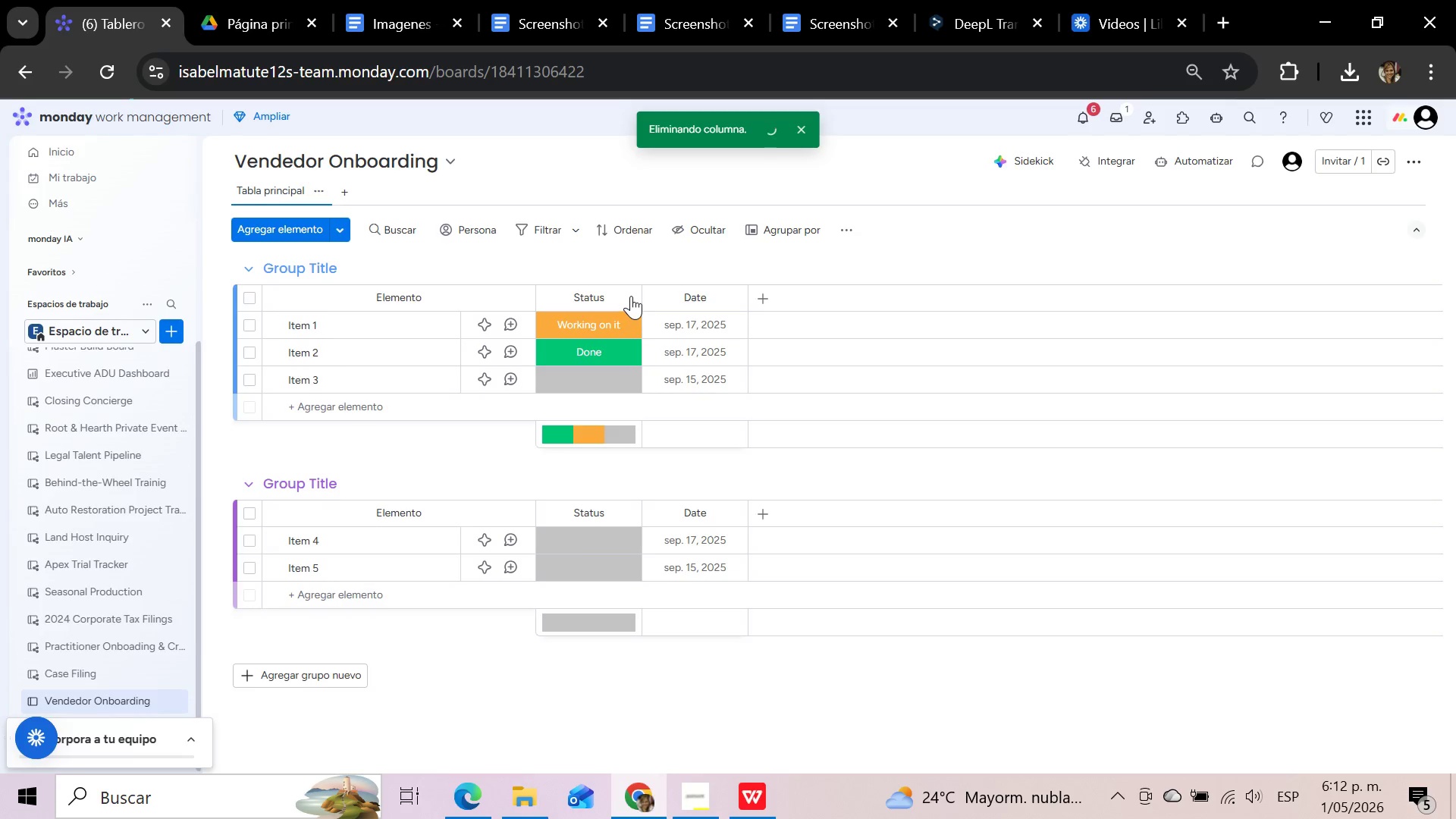 
left_click([631, 296])
 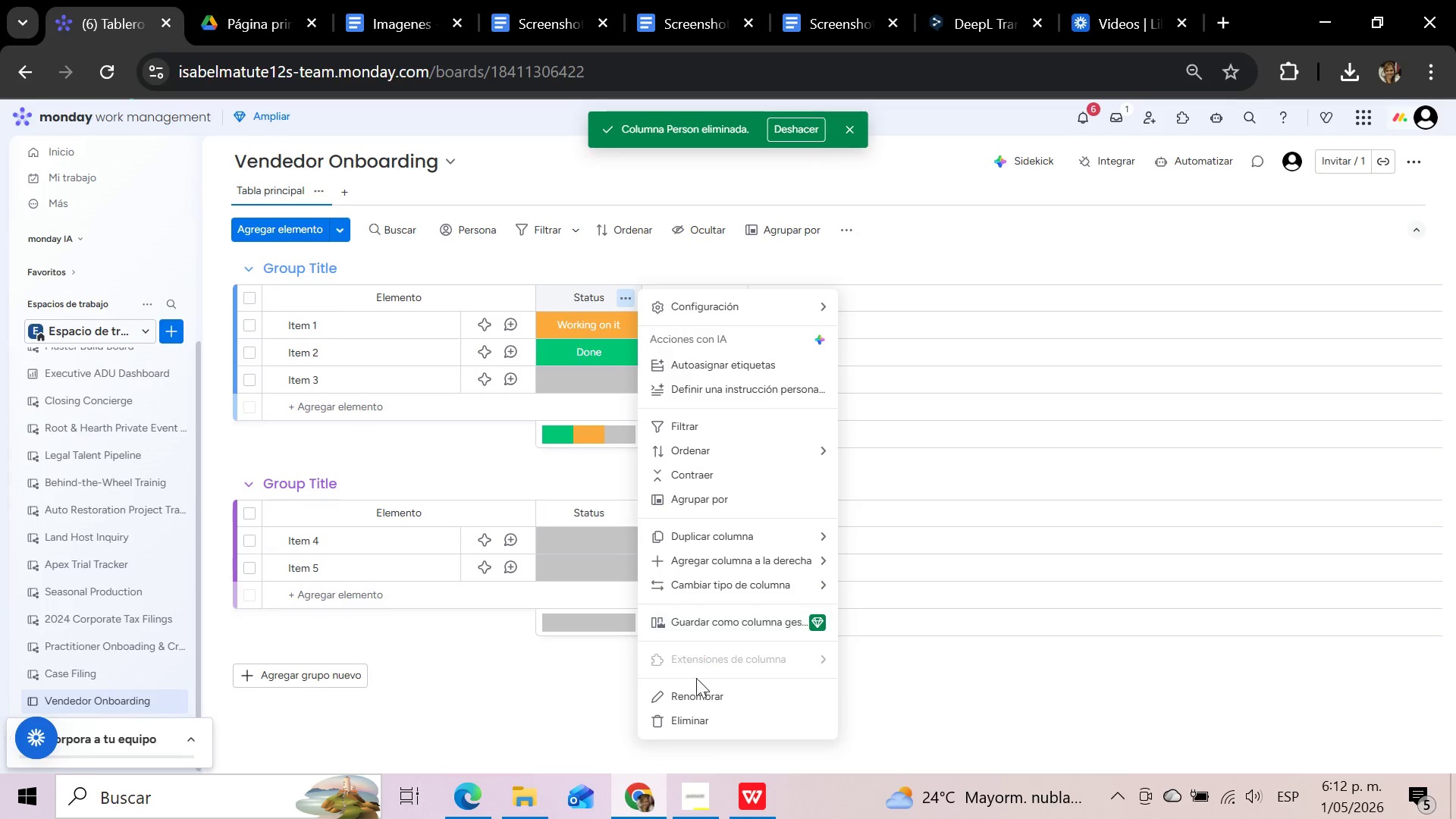 
left_click([697, 718])
 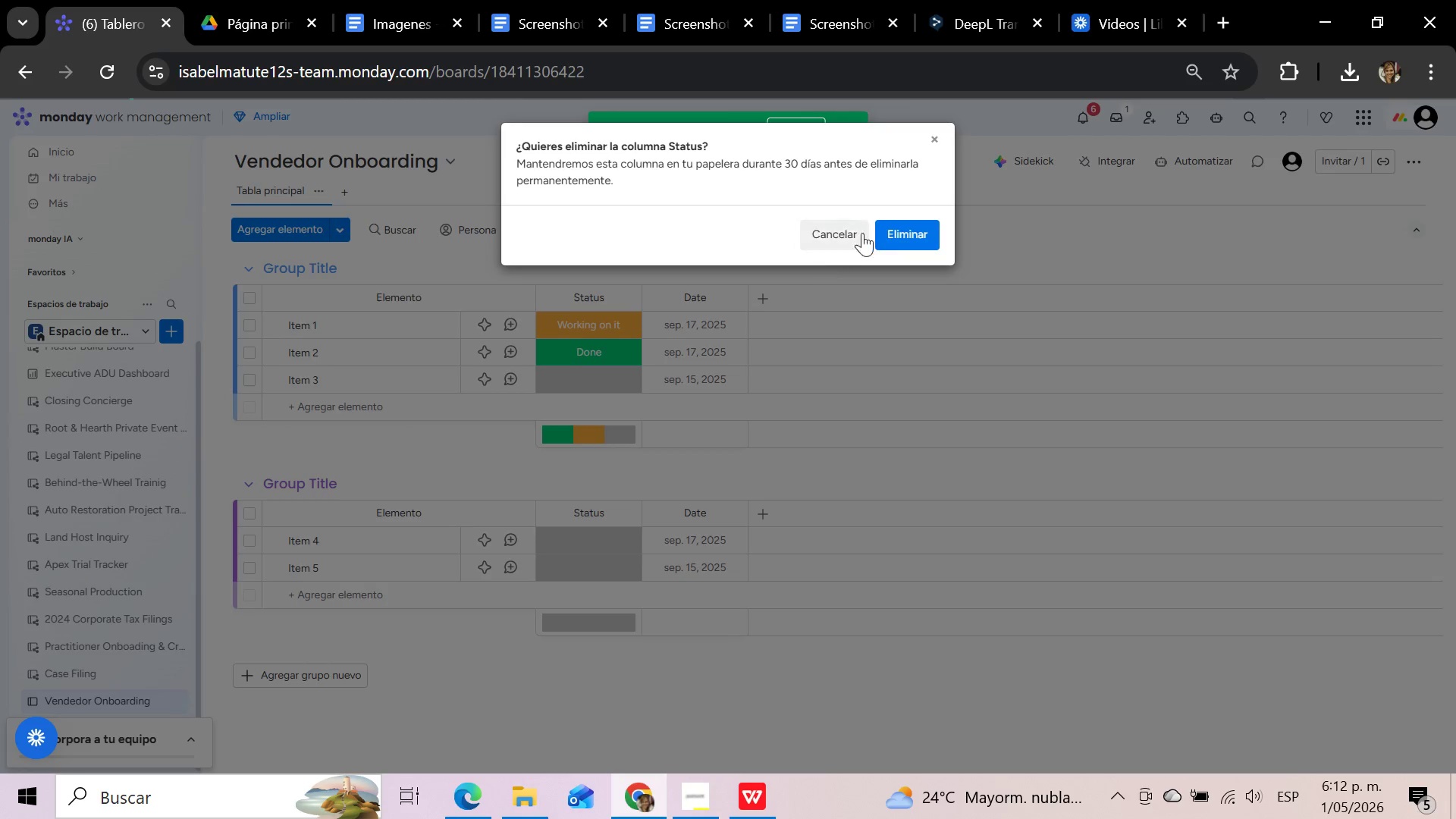 
left_click([908, 234])
 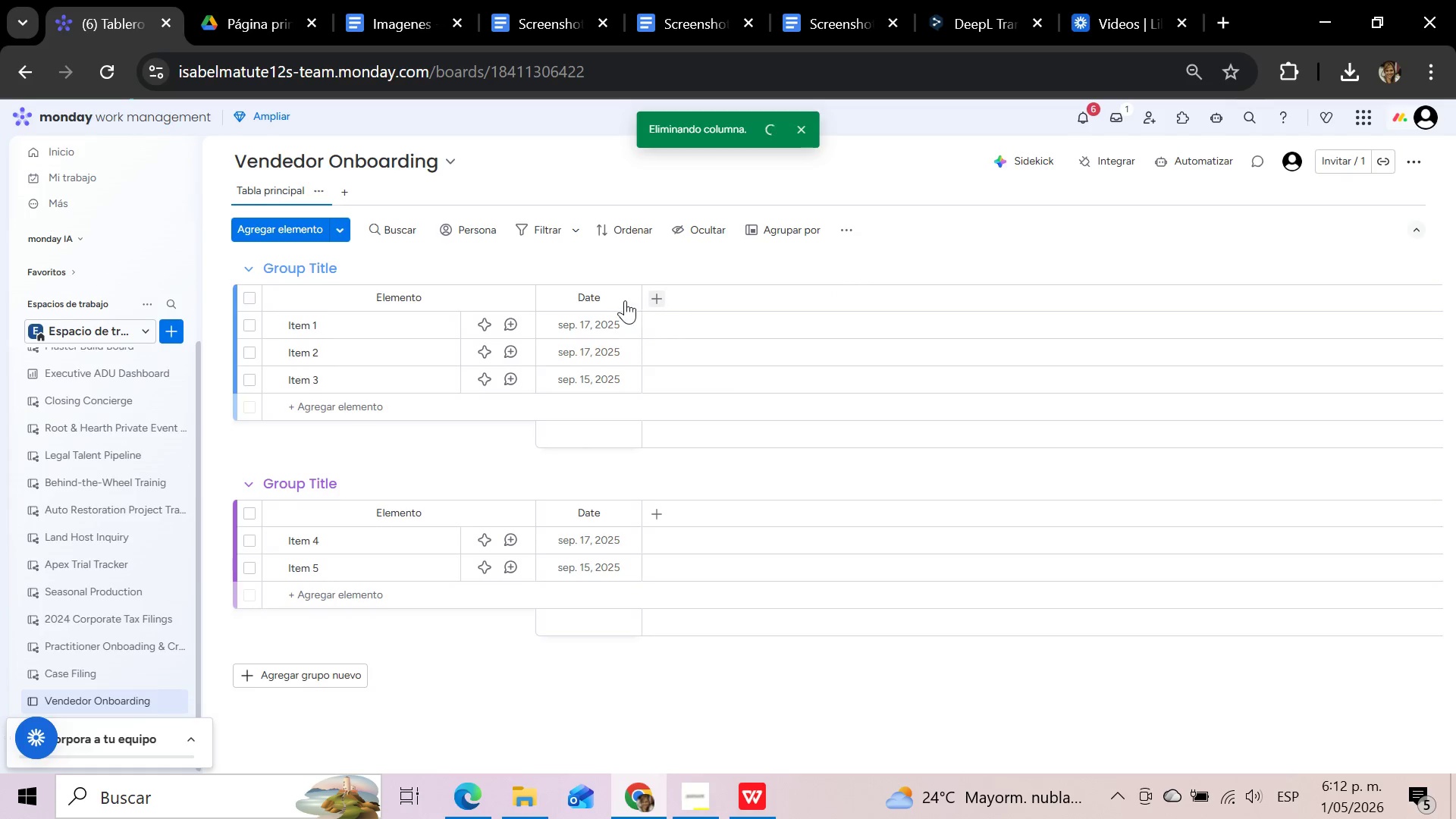 
left_click([623, 300])
 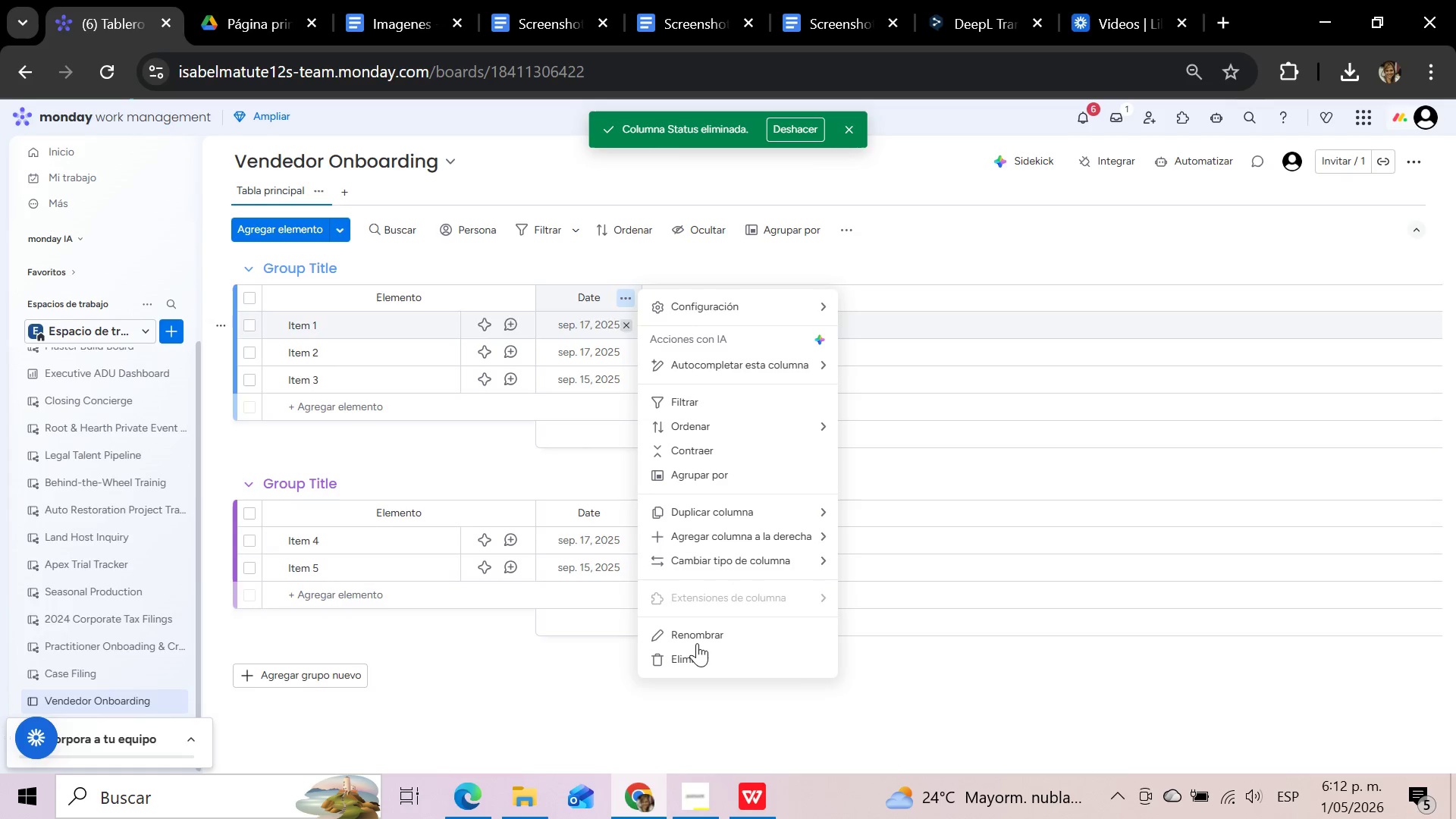 
left_click([701, 661])
 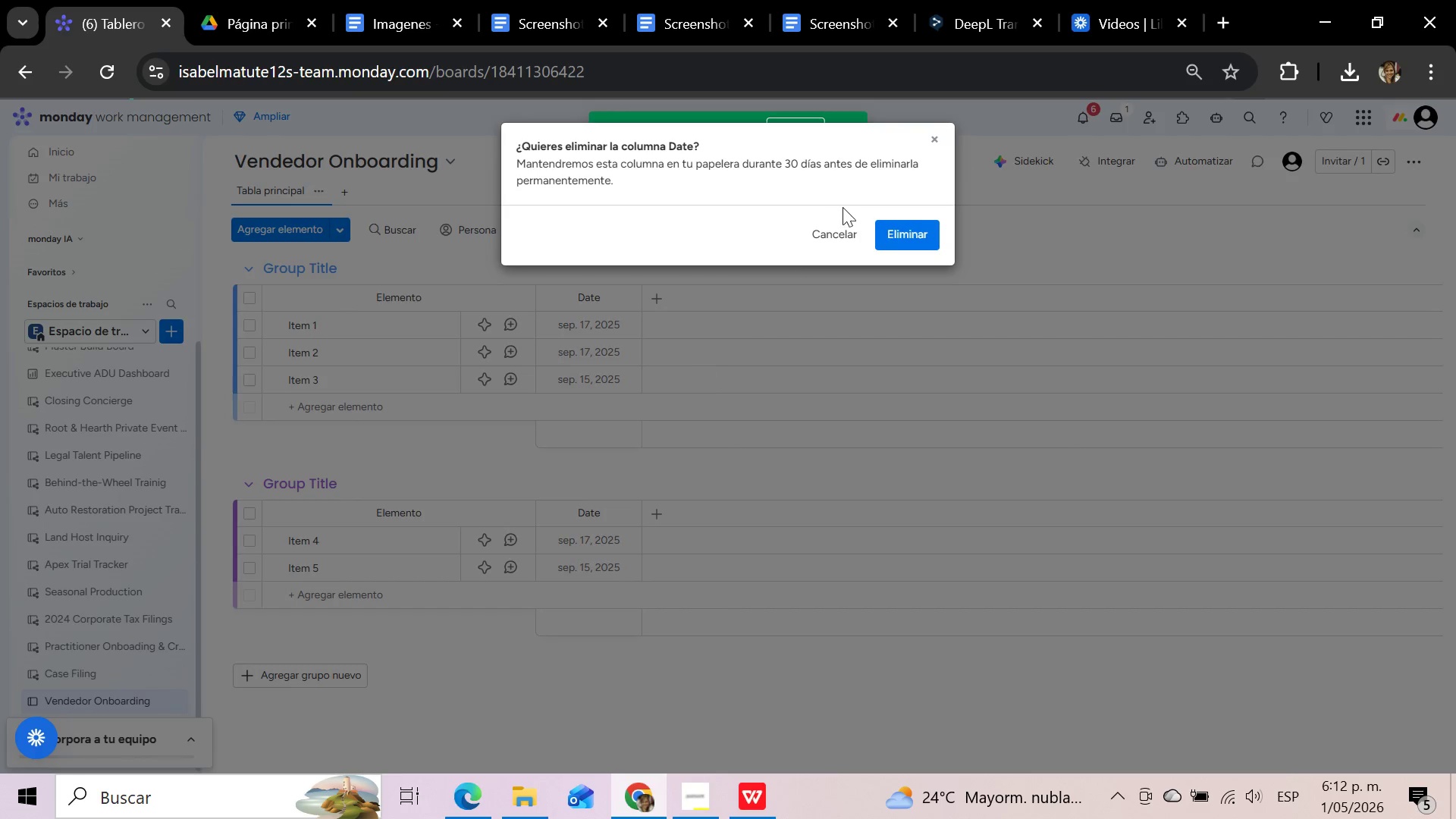 
left_click([907, 226])
 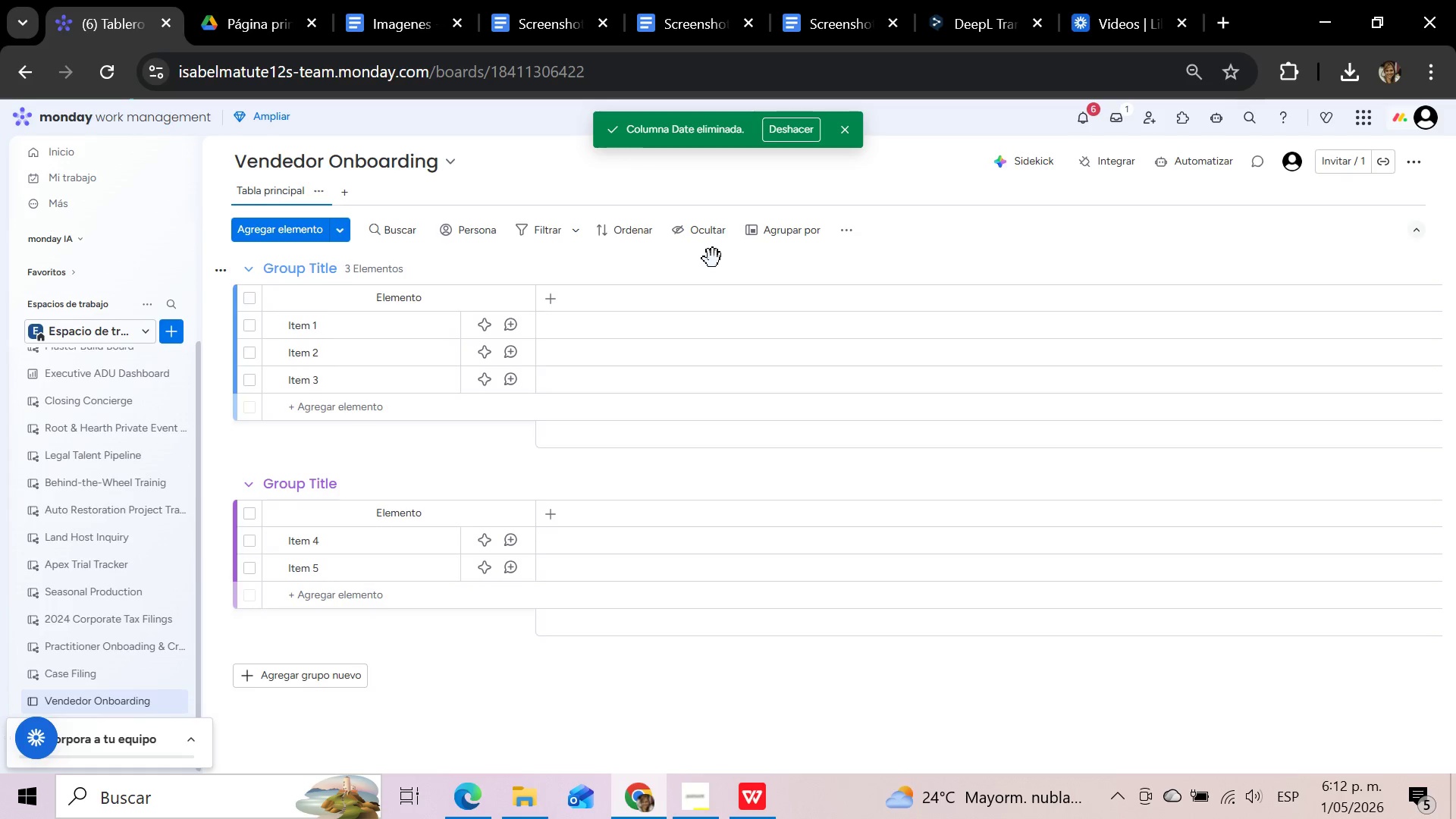 
wait(14.33)
 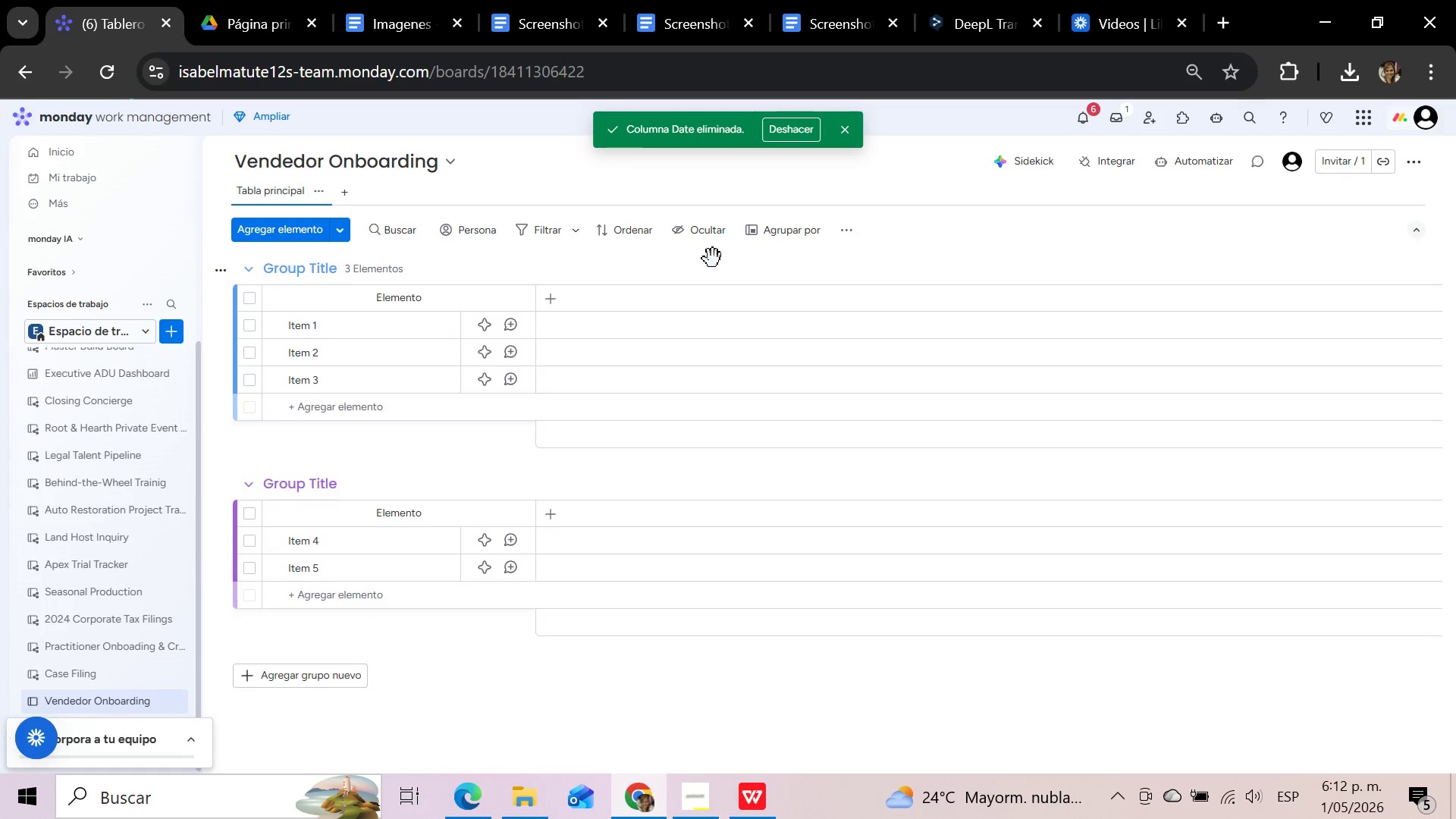 
left_click([421, 297])
 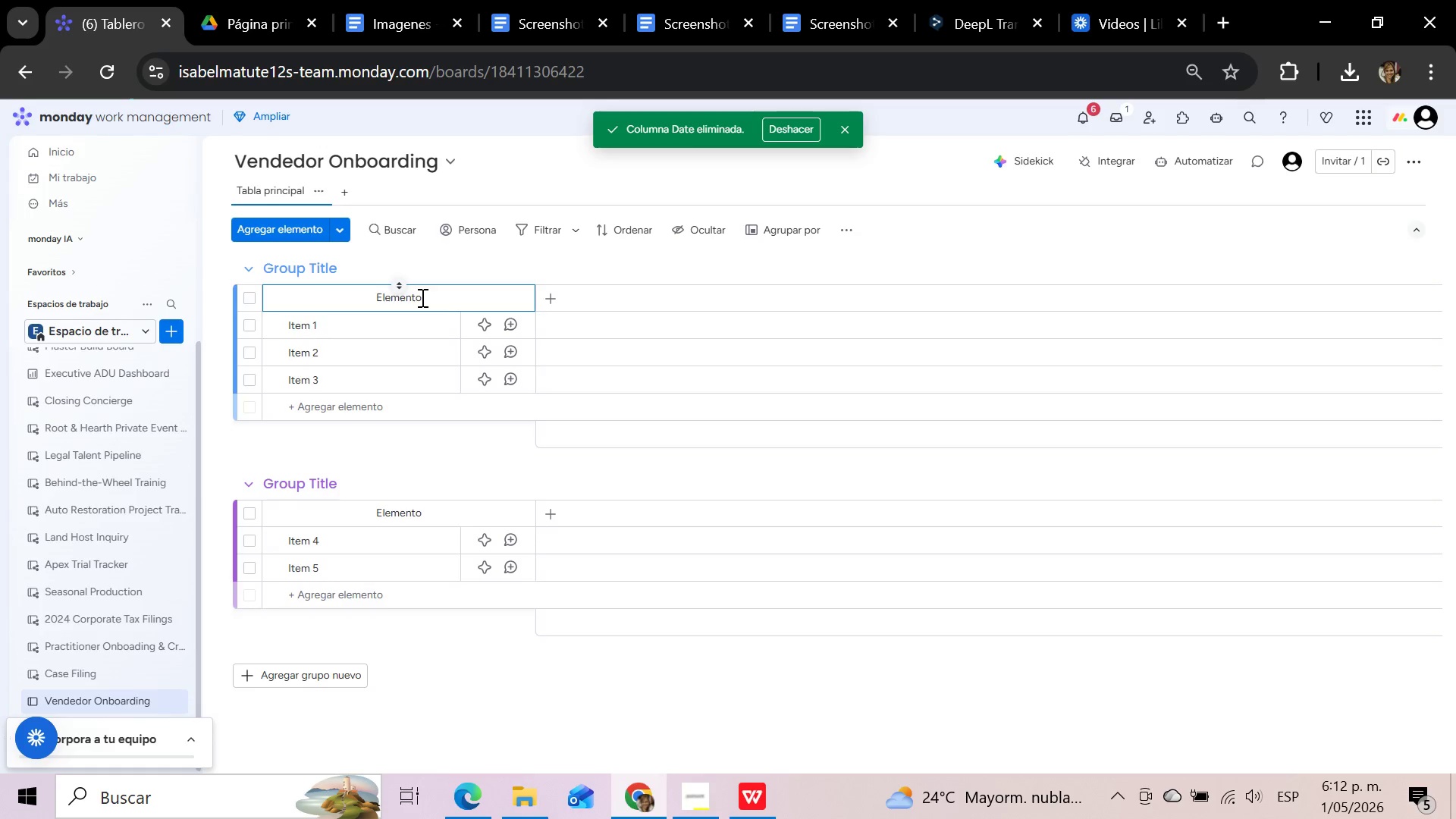 
hold_key(key=Backspace, duration=1.0)
 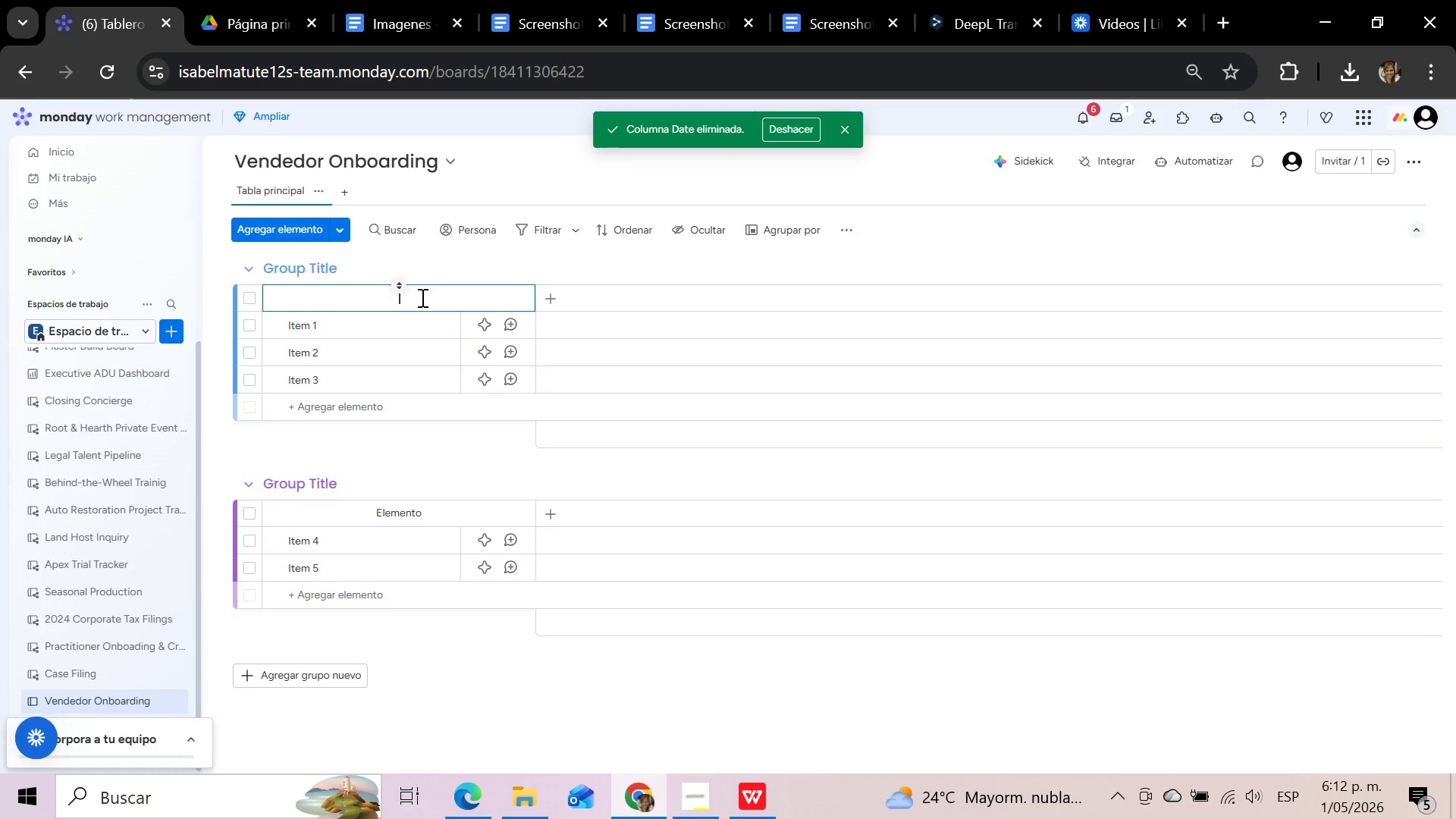 
type(Vendedor Name)
 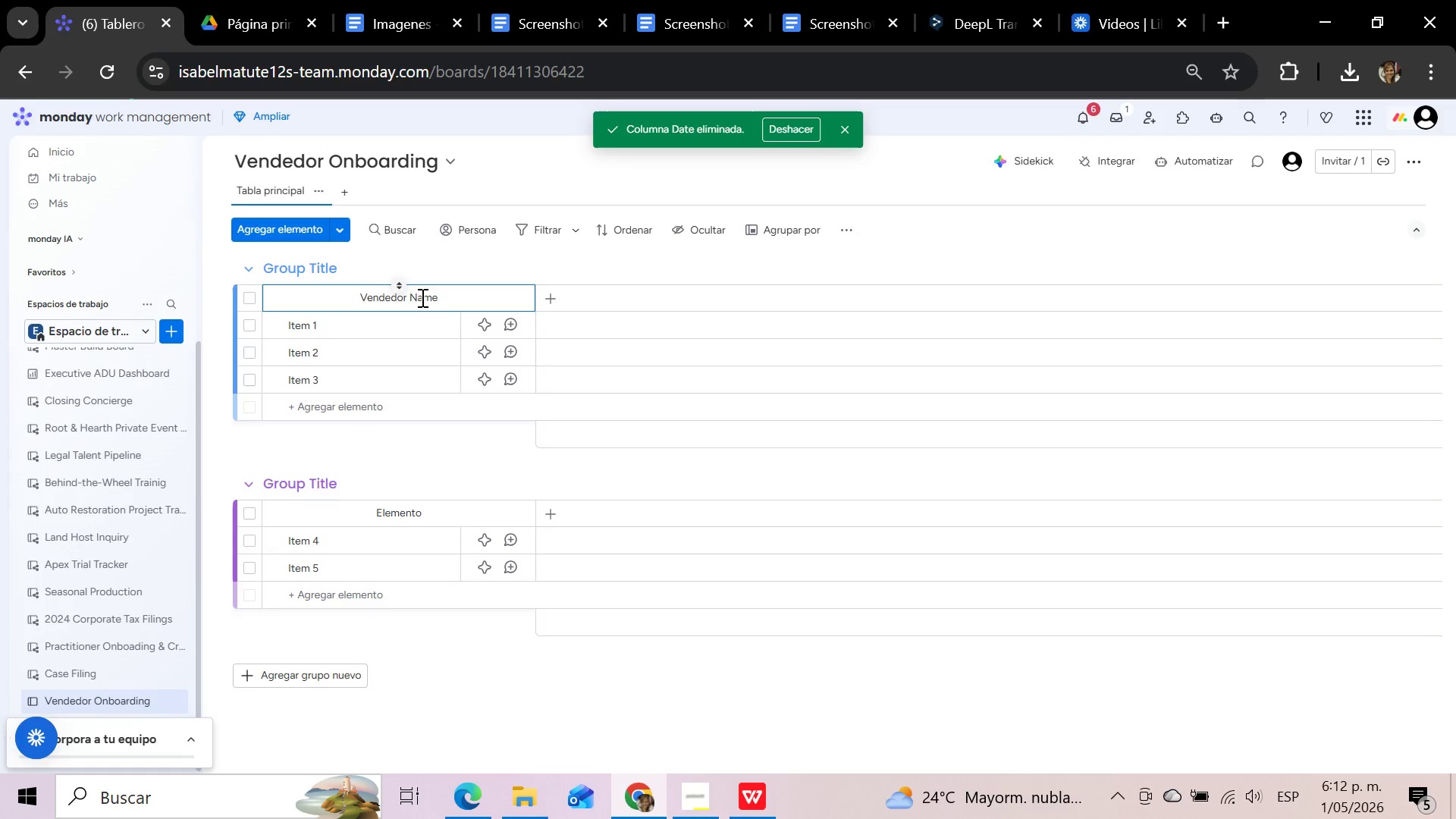 
wait(5.38)
 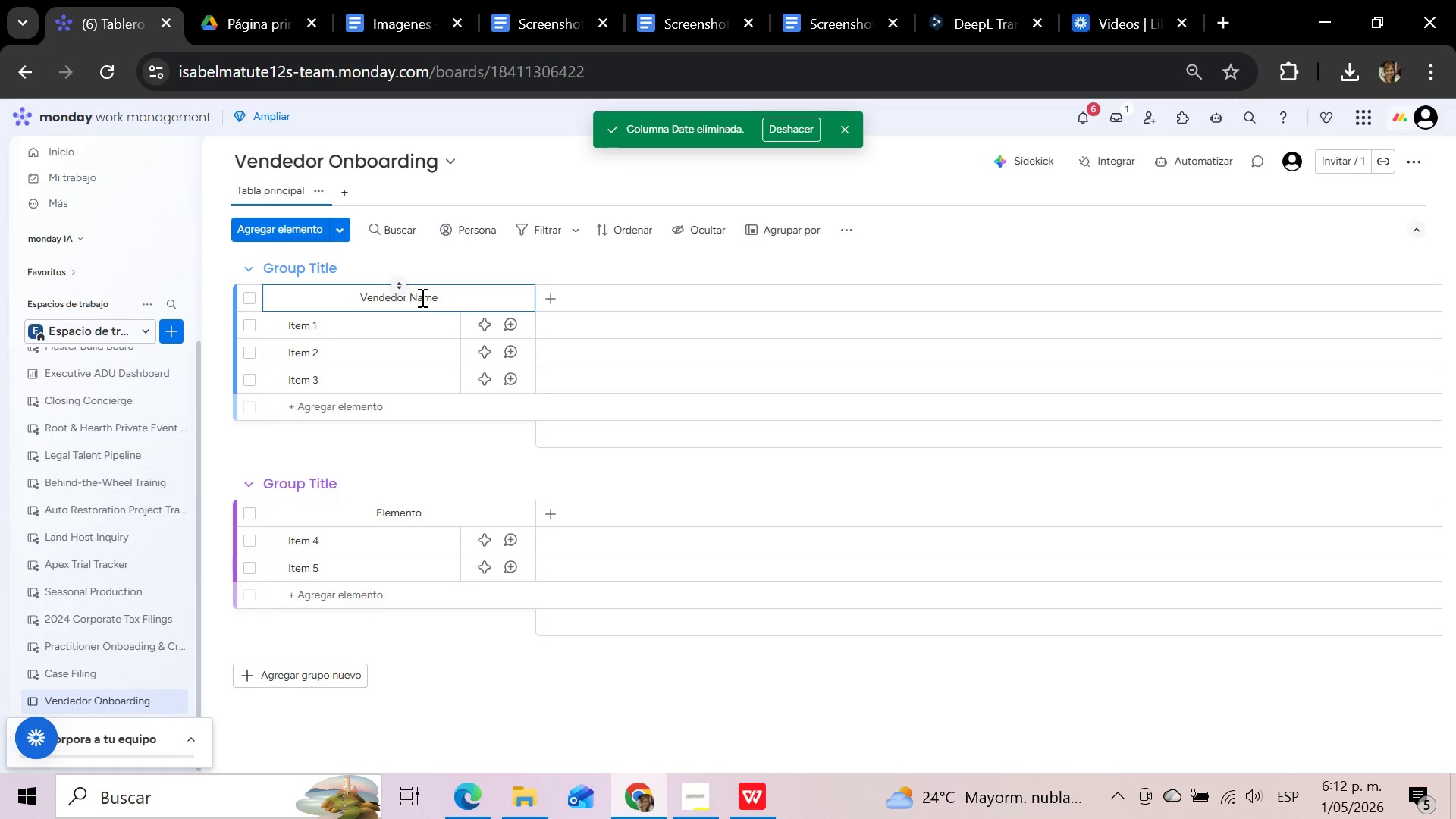 
left_click([548, 296])
 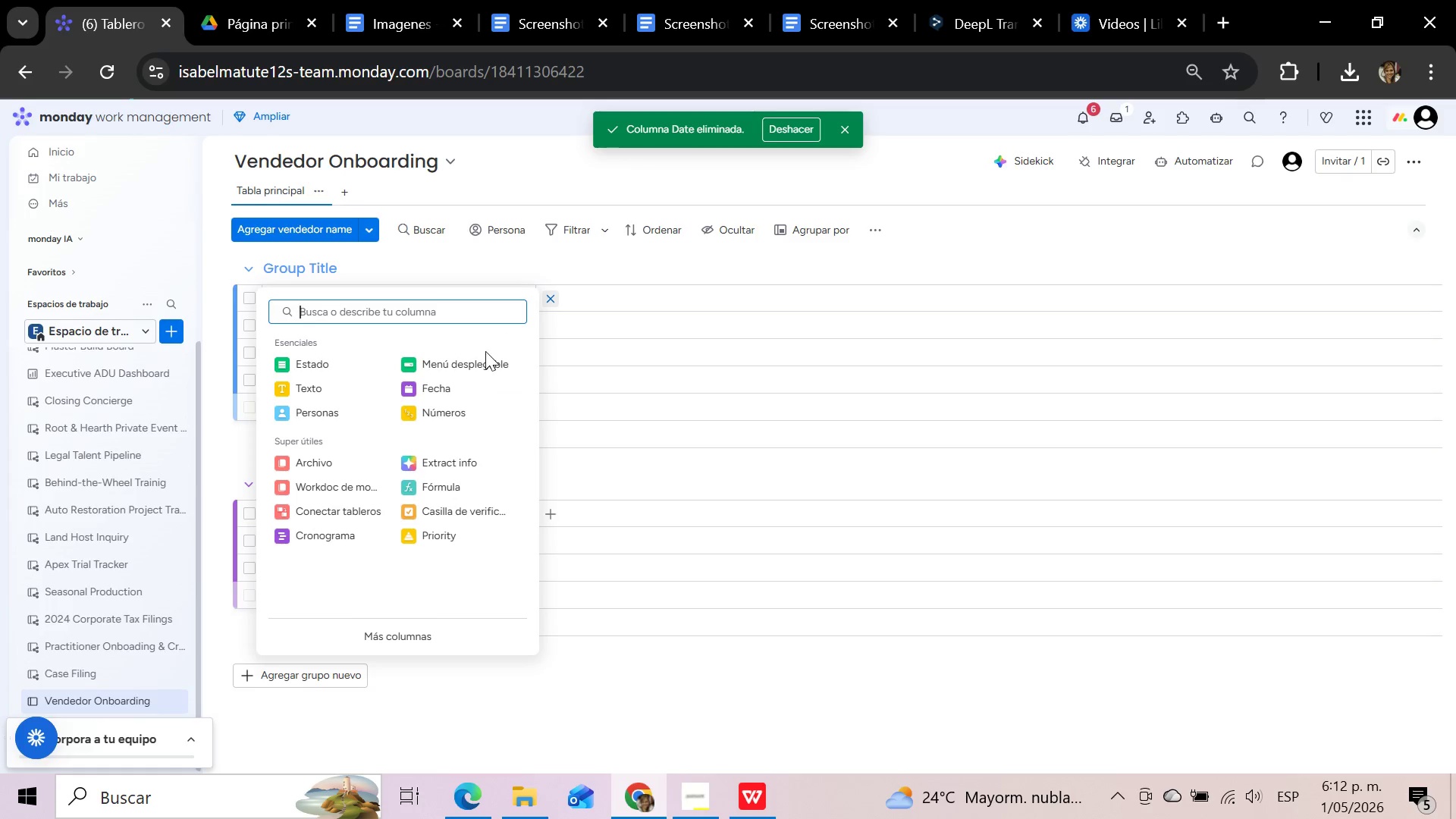 
left_click([481, 362])
 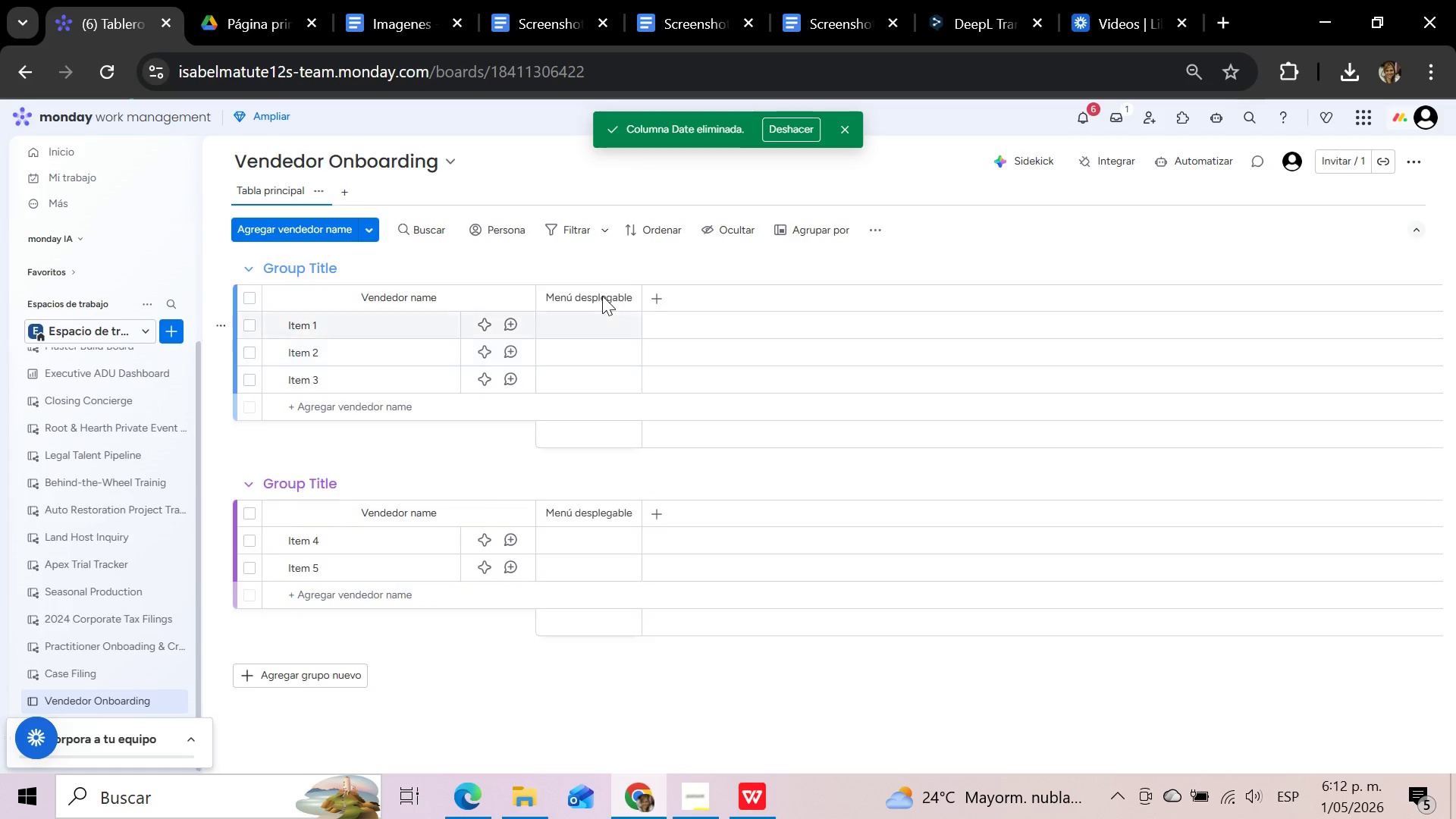 
left_click([601, 296])
 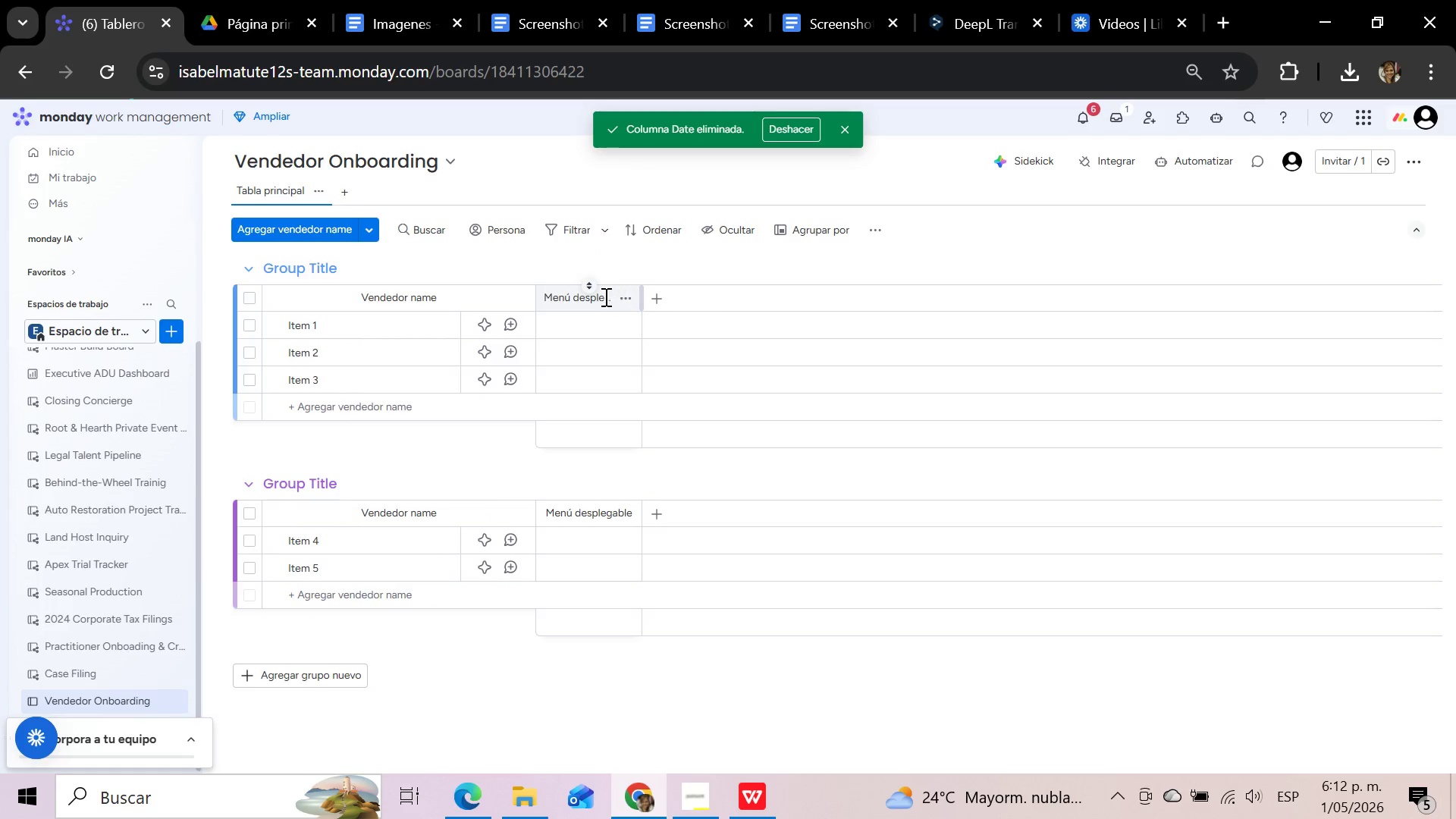 
left_click([600, 297])
 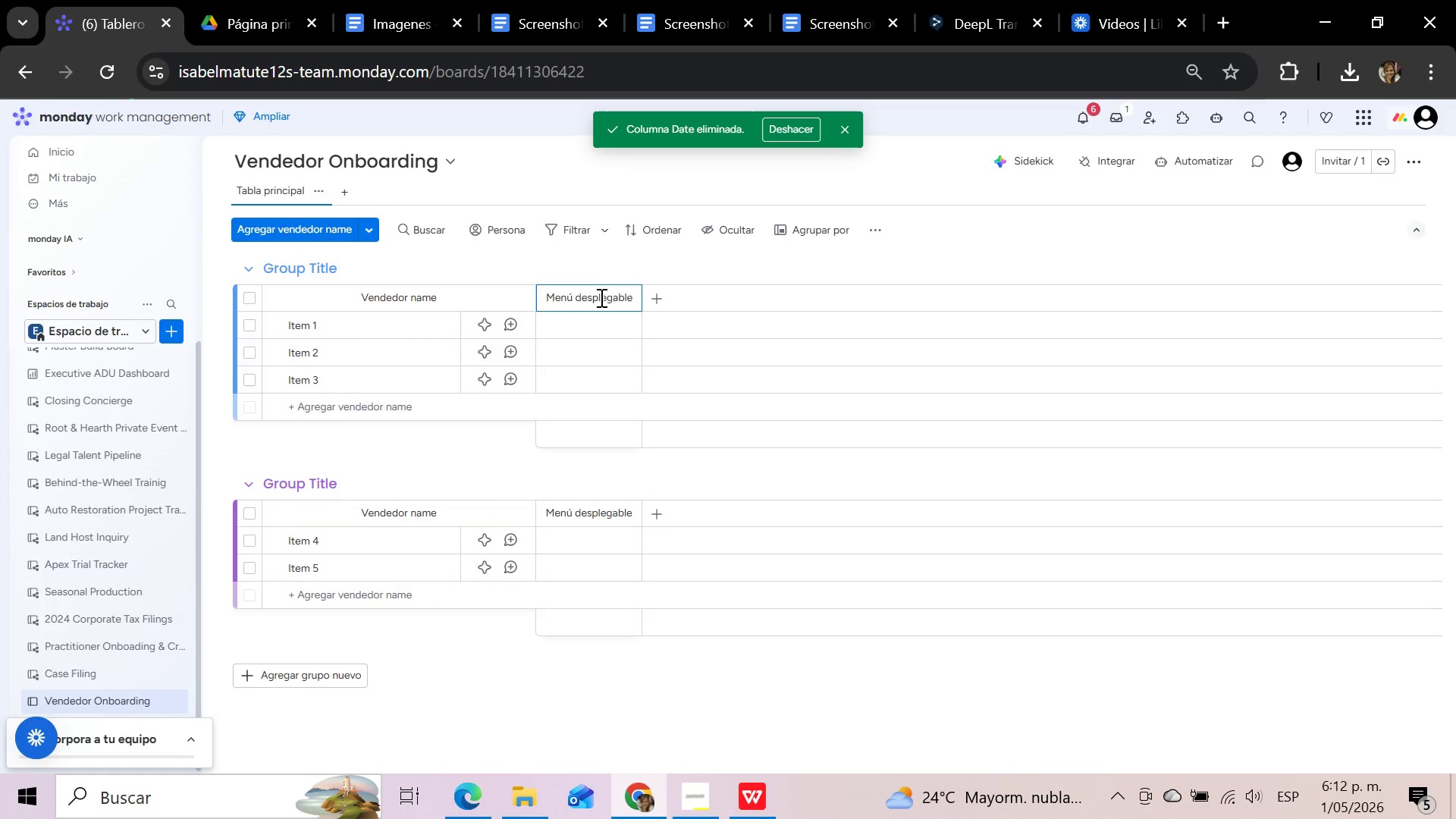 
hold_key(key=Backspace, duration=1.41)
 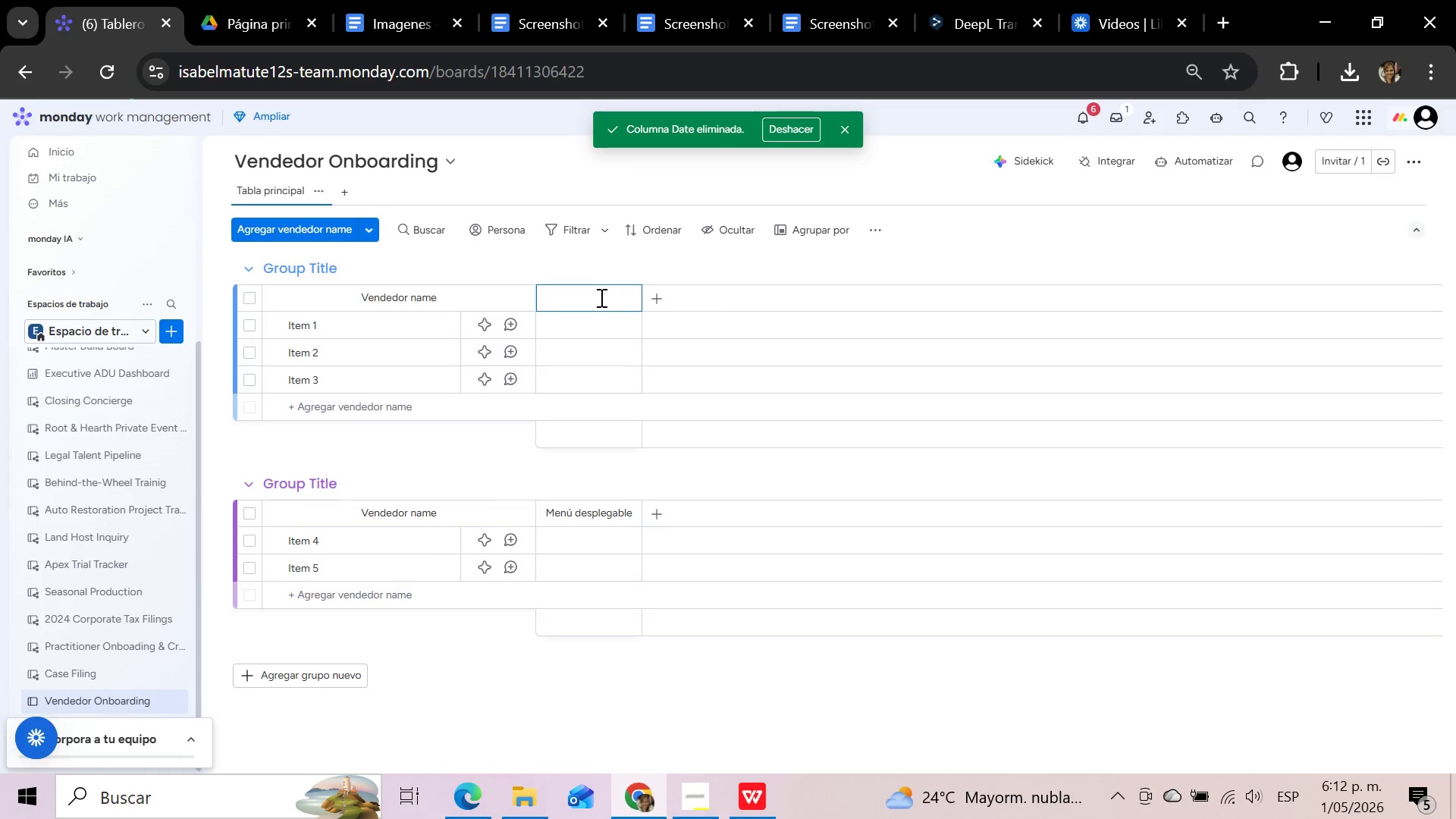 
type(Trade Category)
 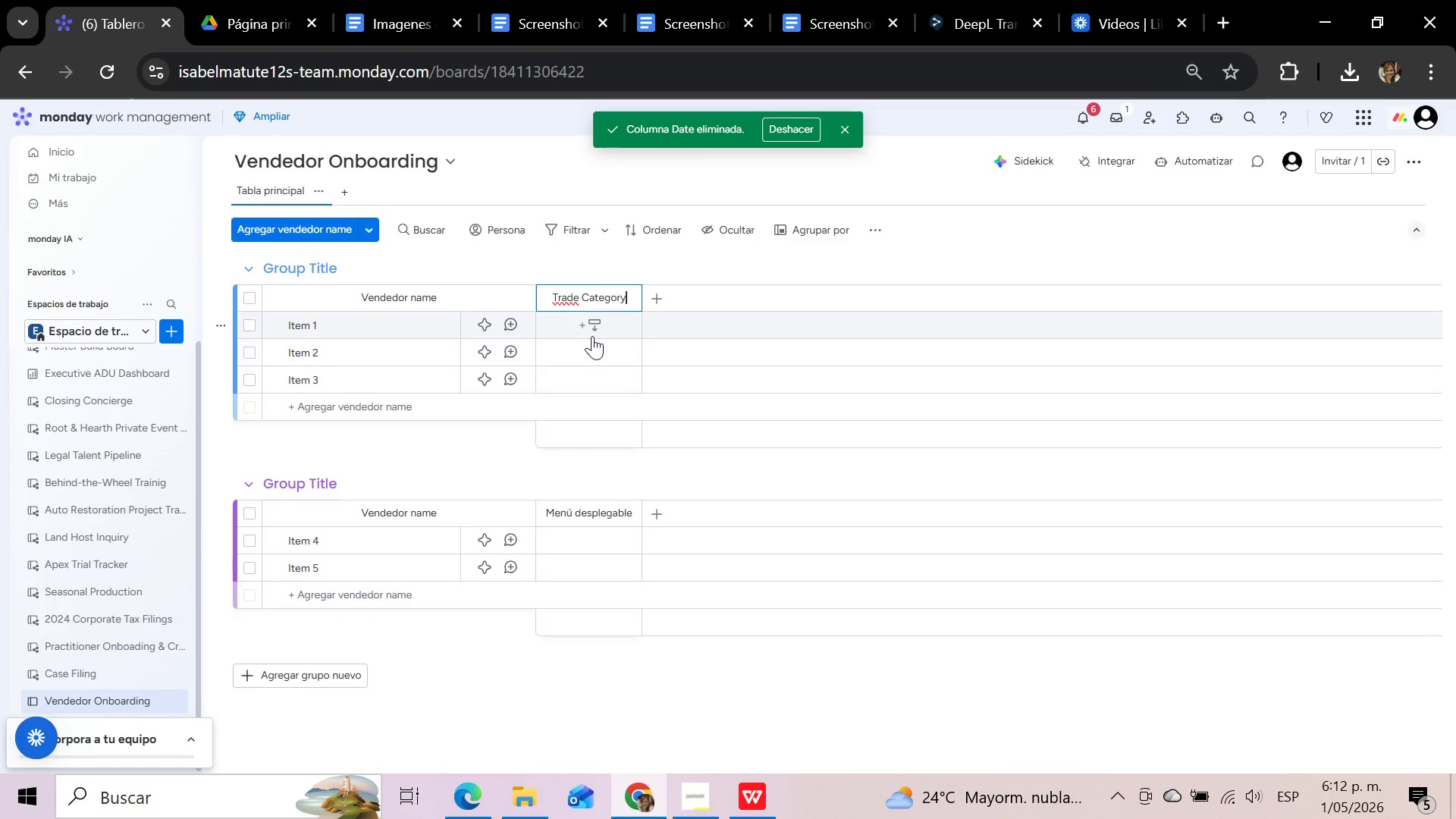 
left_click([592, 336])
 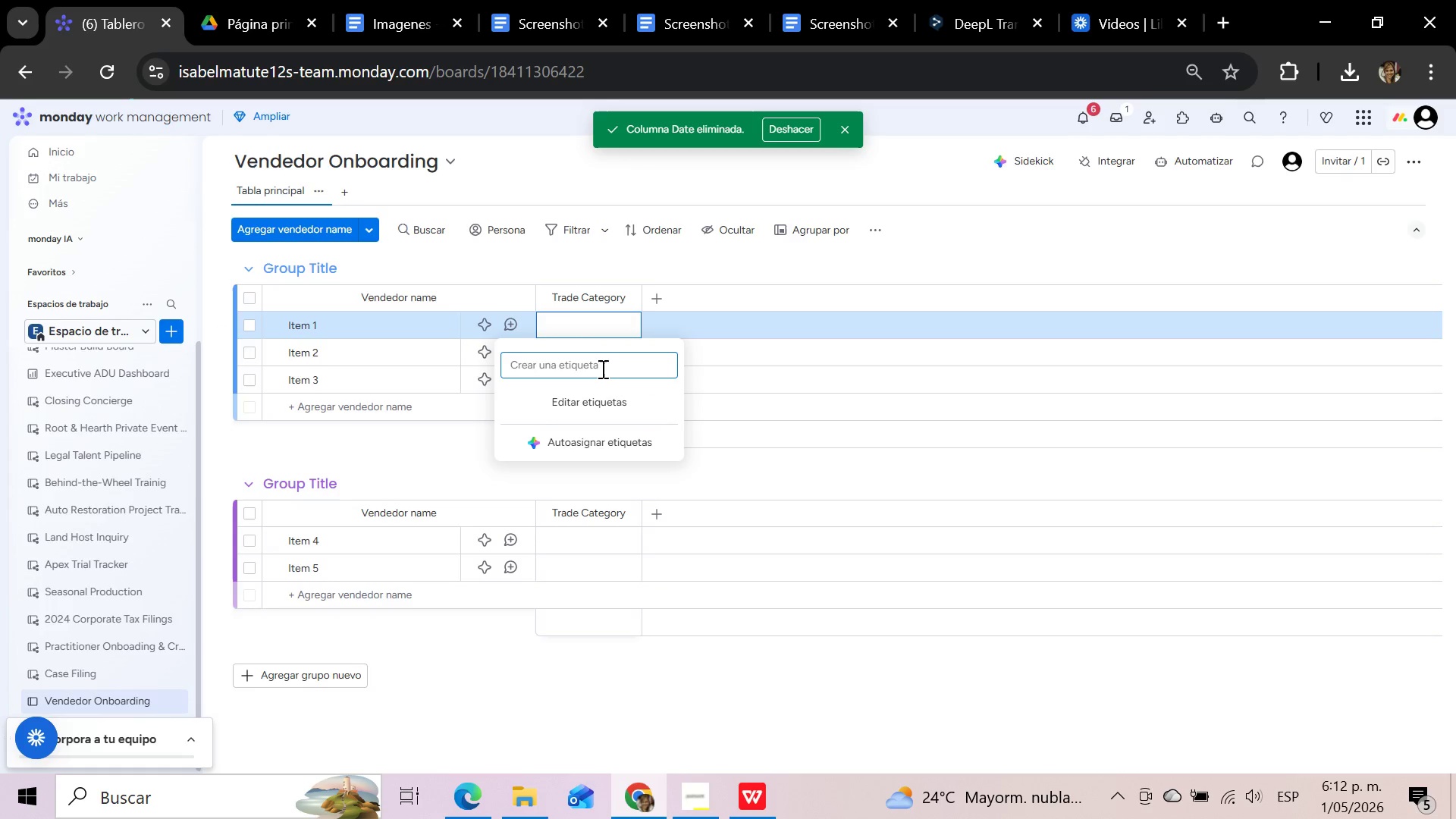 
type(Plumbing)
 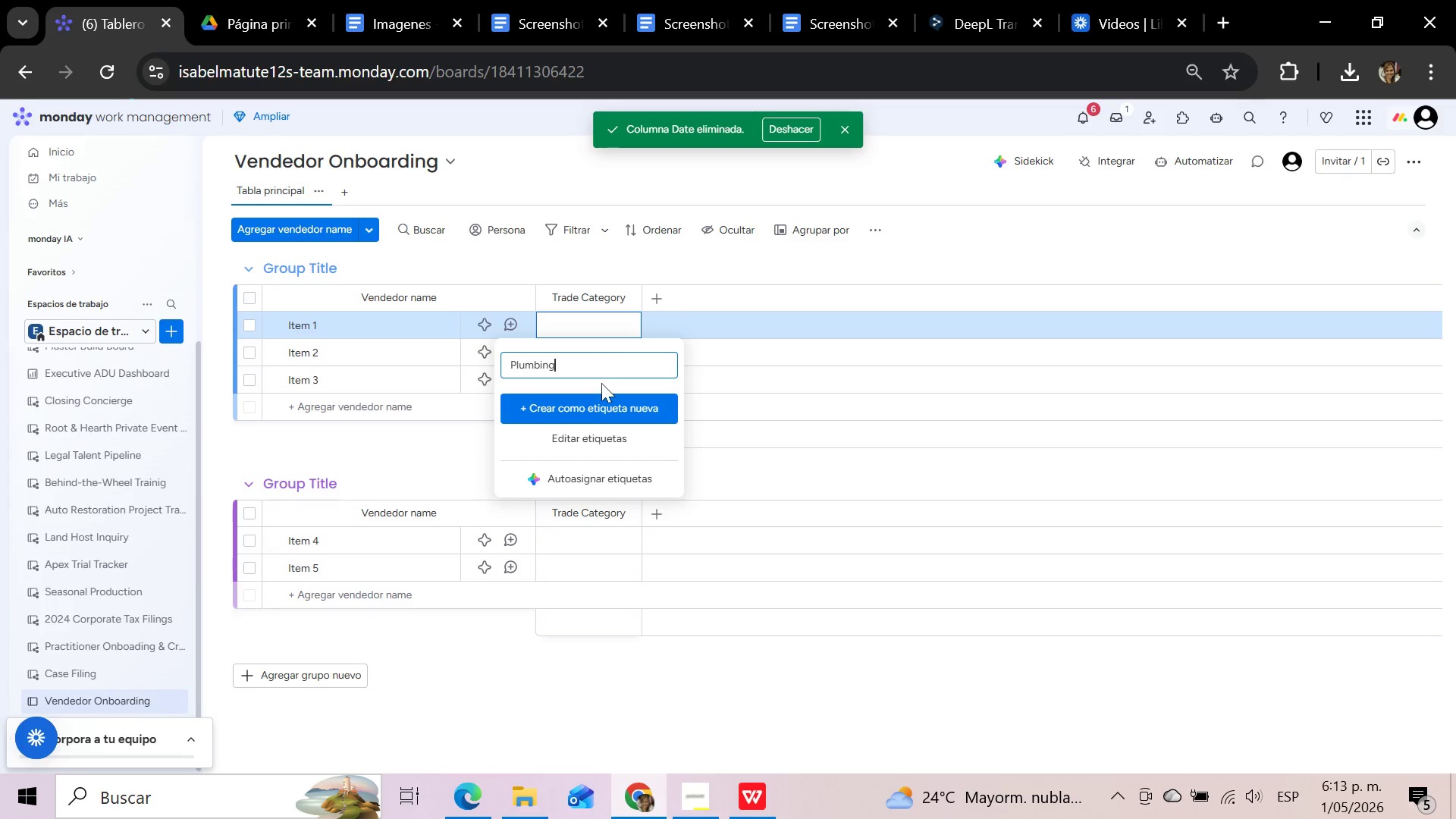 
left_click([605, 409])
 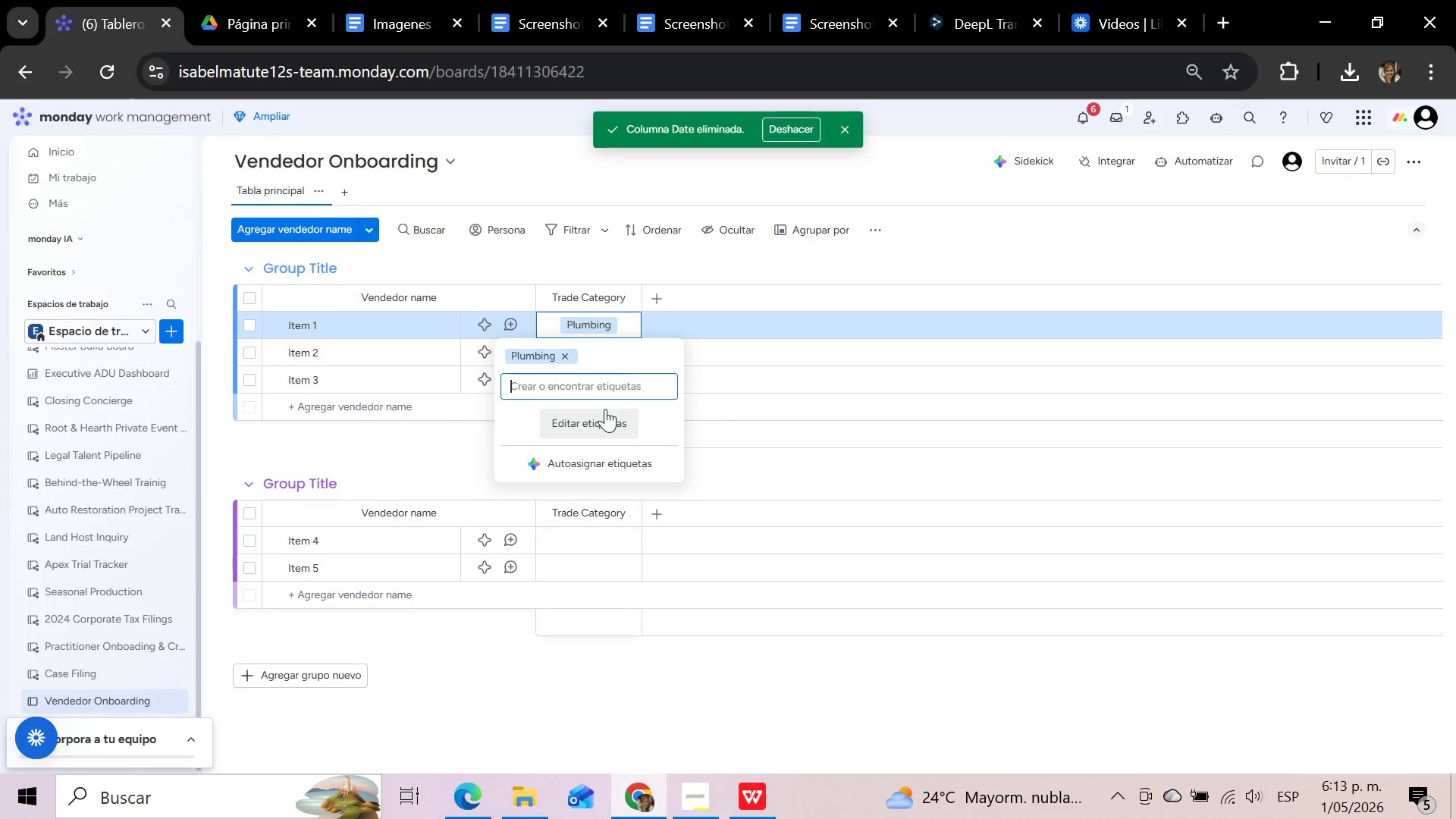 
left_click([598, 390])
 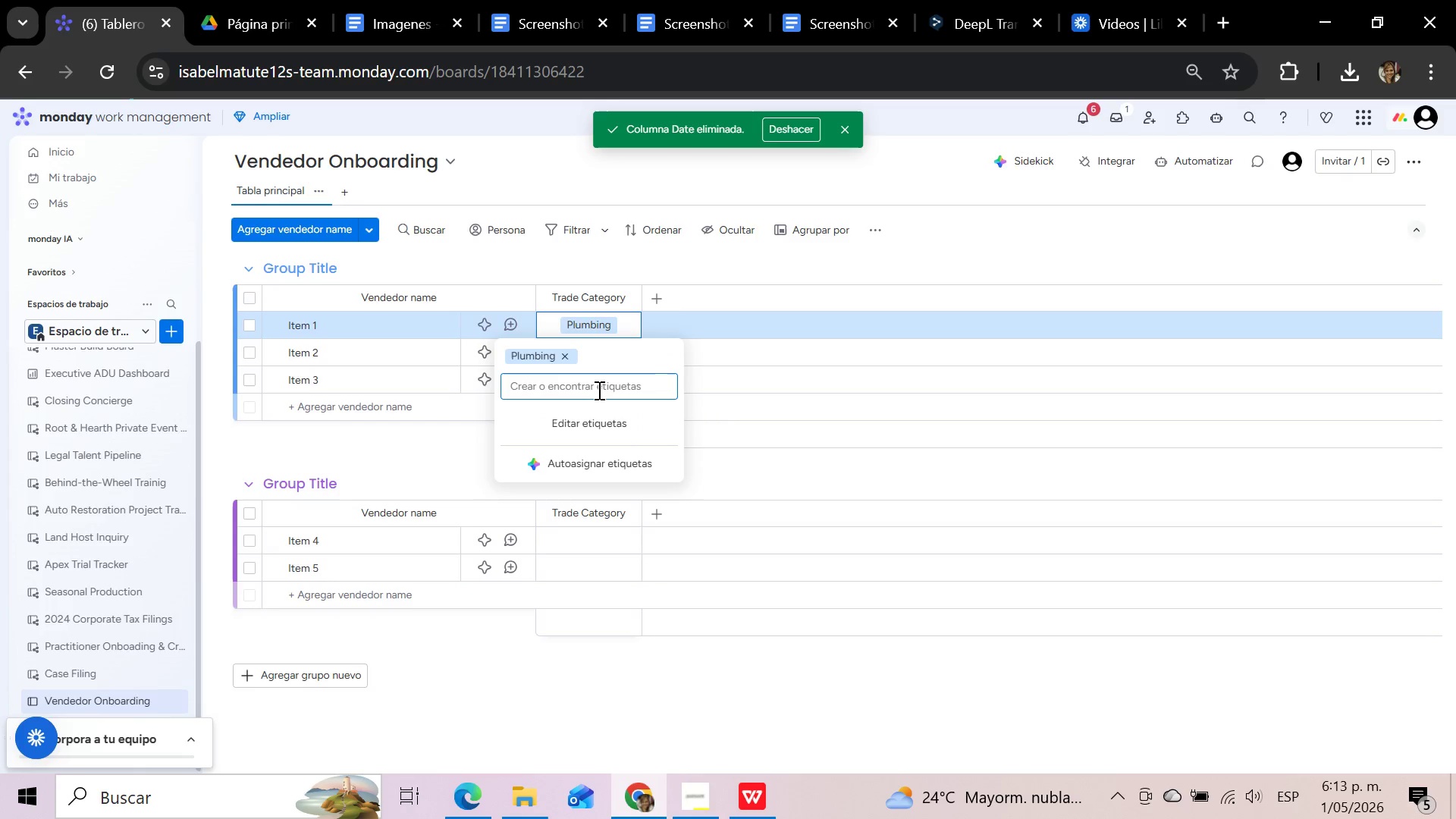 
type(Electrical)
 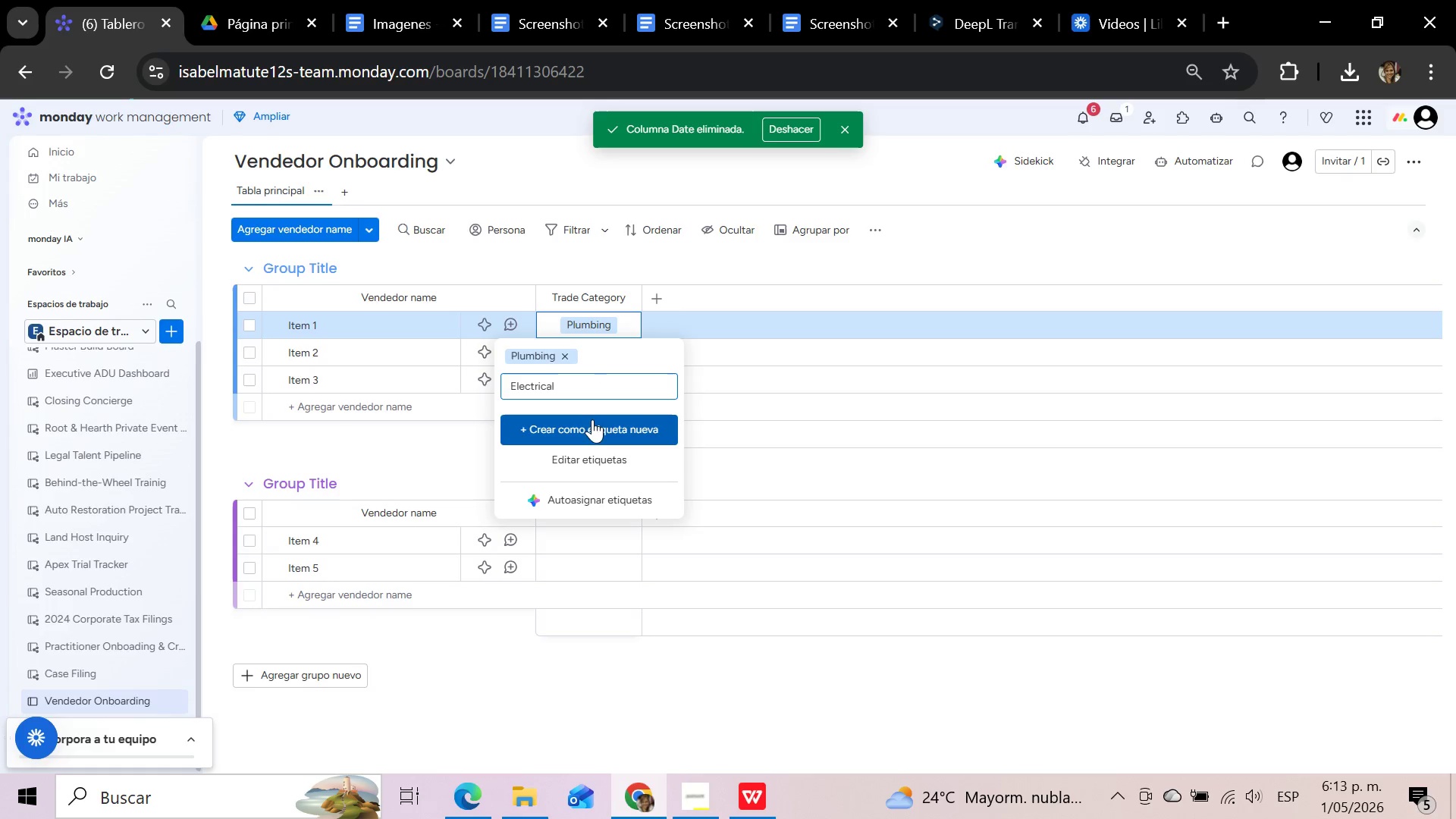 
left_click([592, 421])
 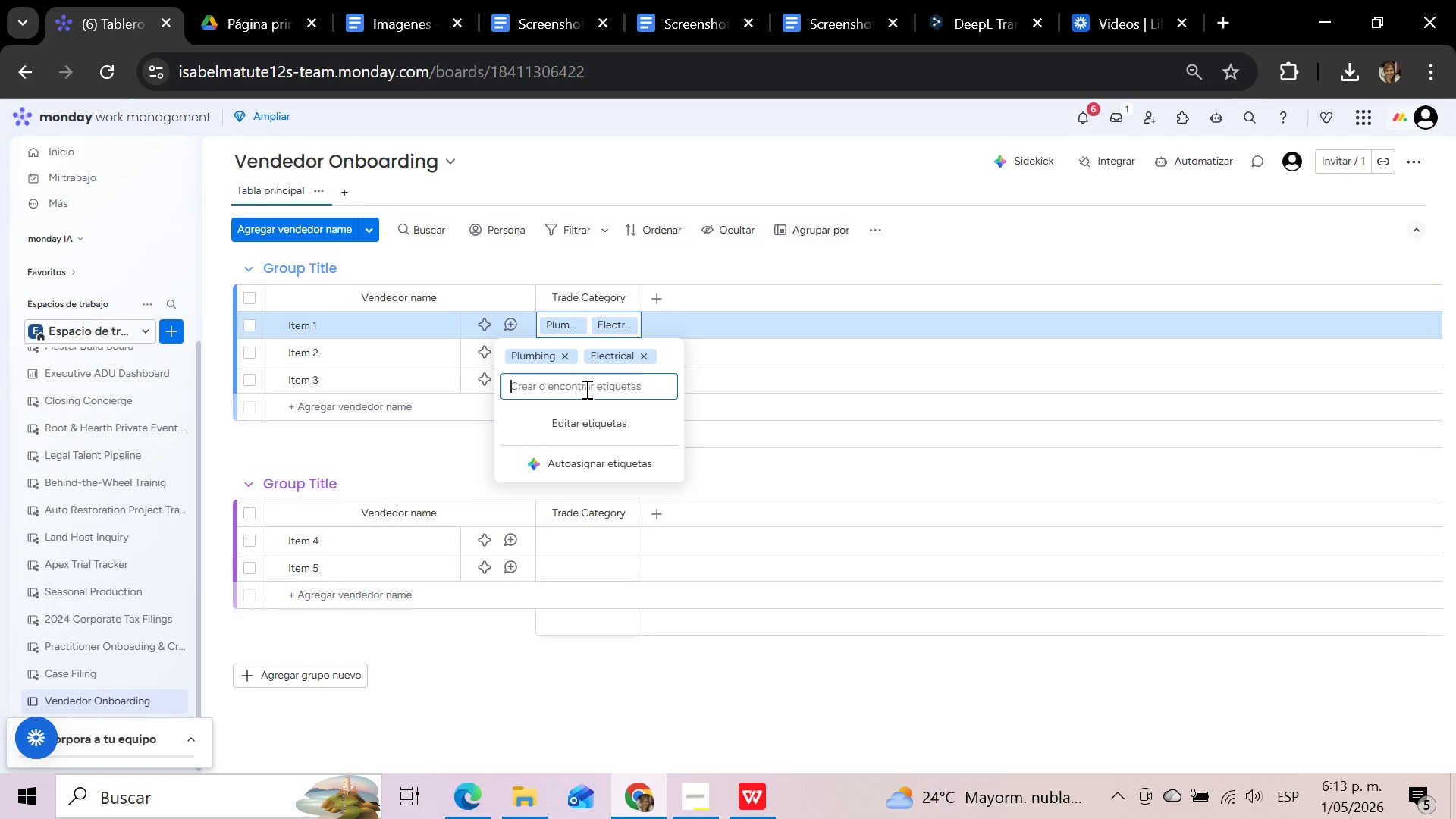 
type(Cleaning)
 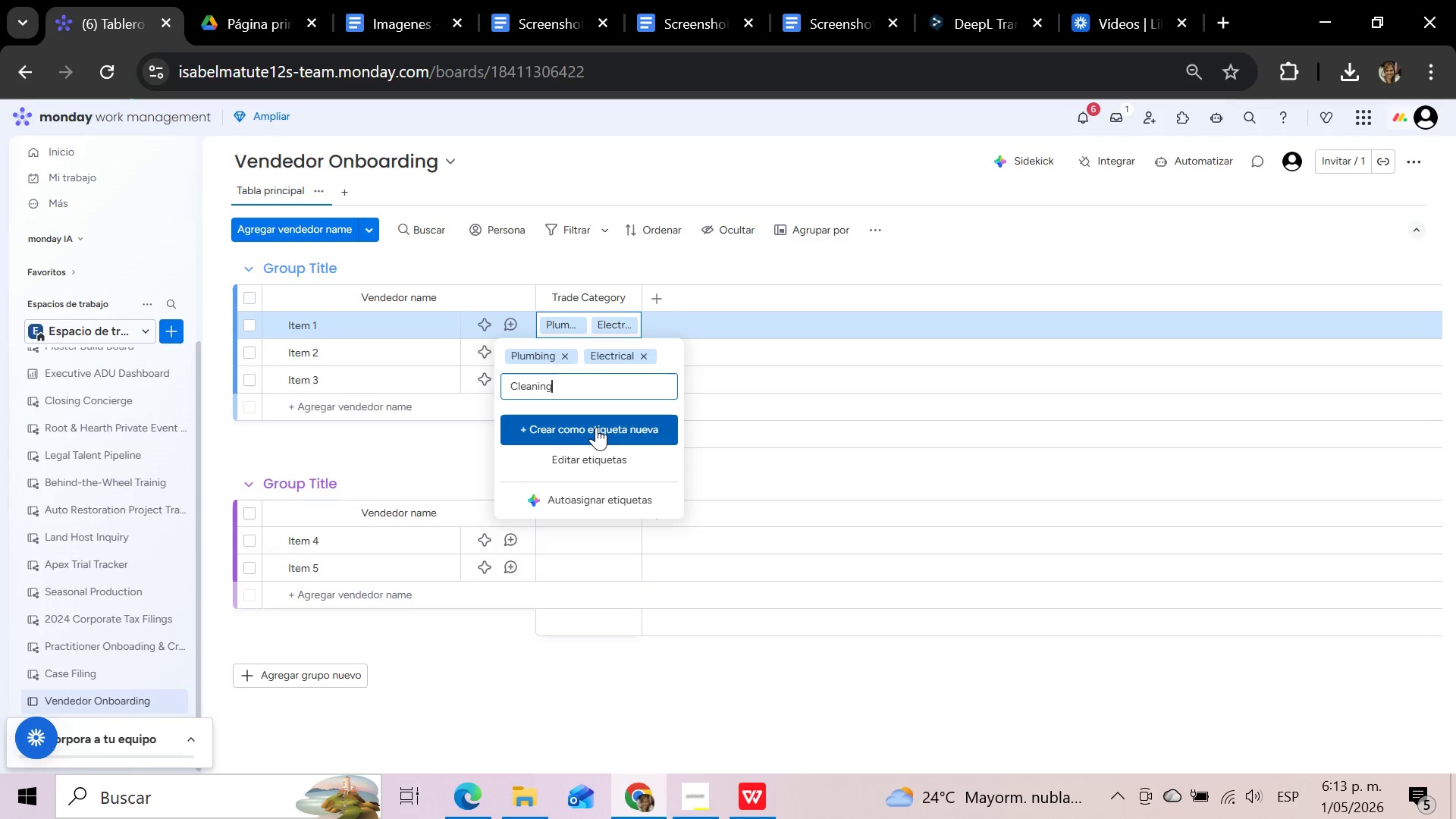 
left_click([596, 427])
 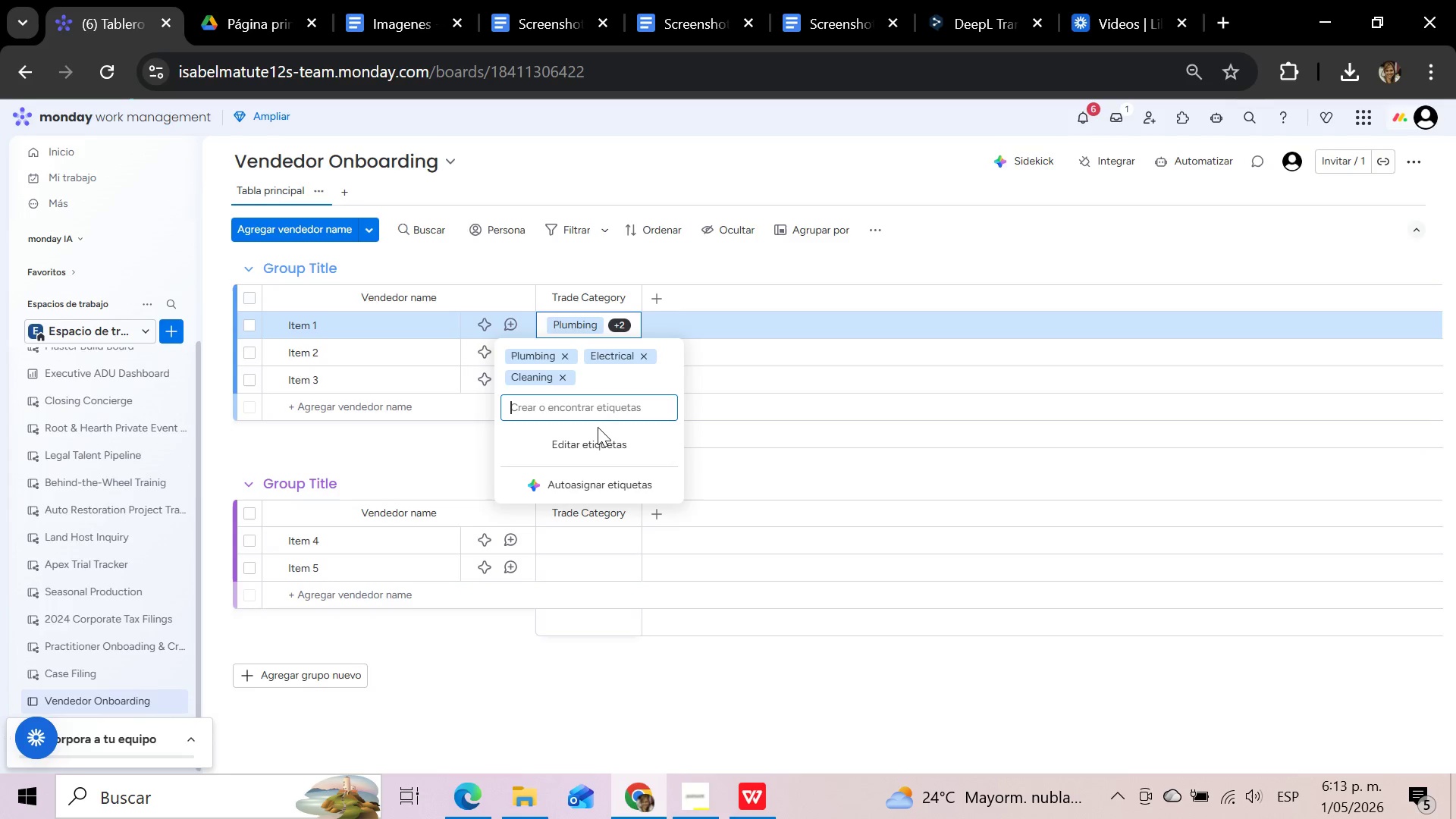 
left_click([599, 414])
 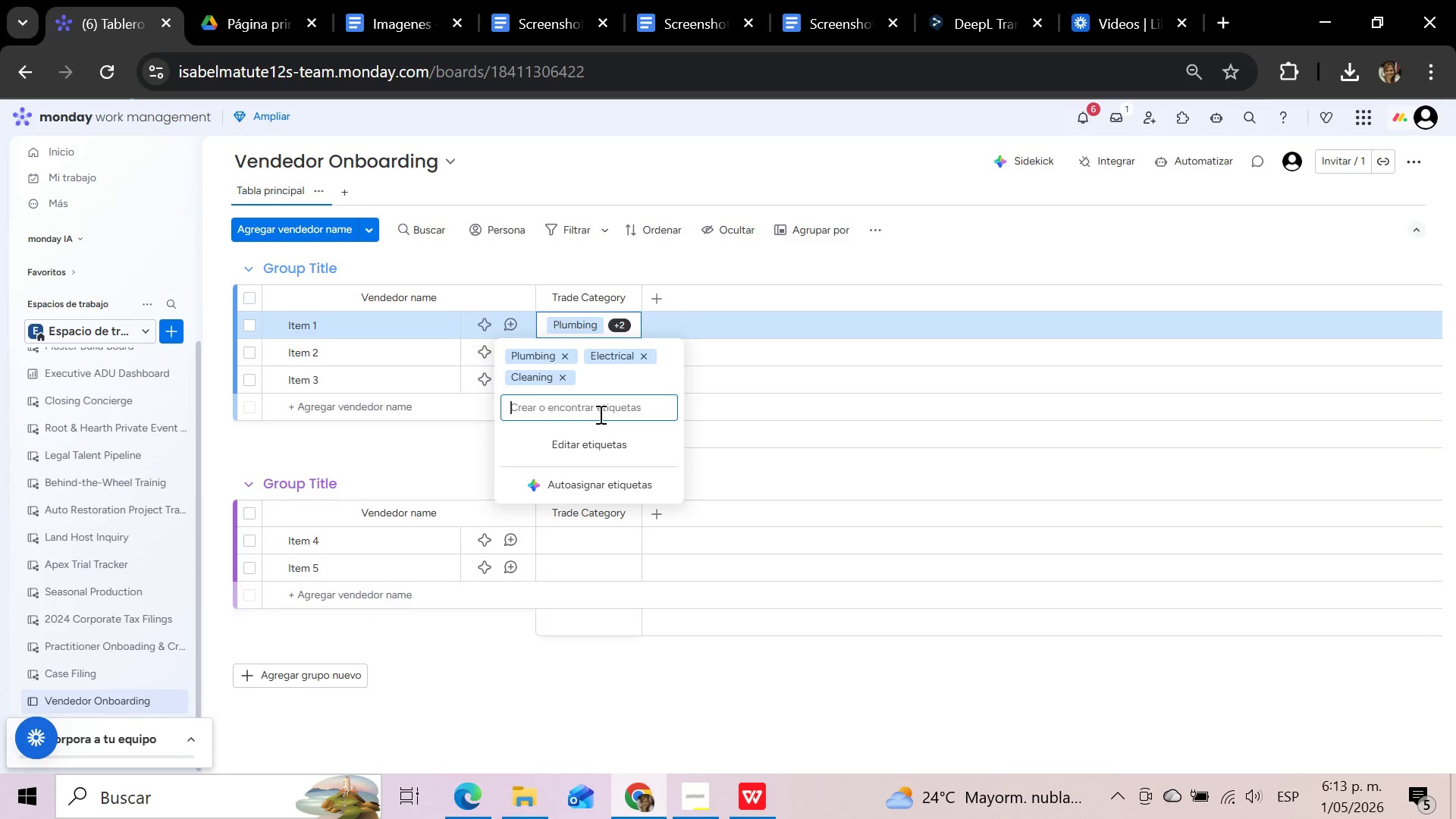 
type(HVAC)
 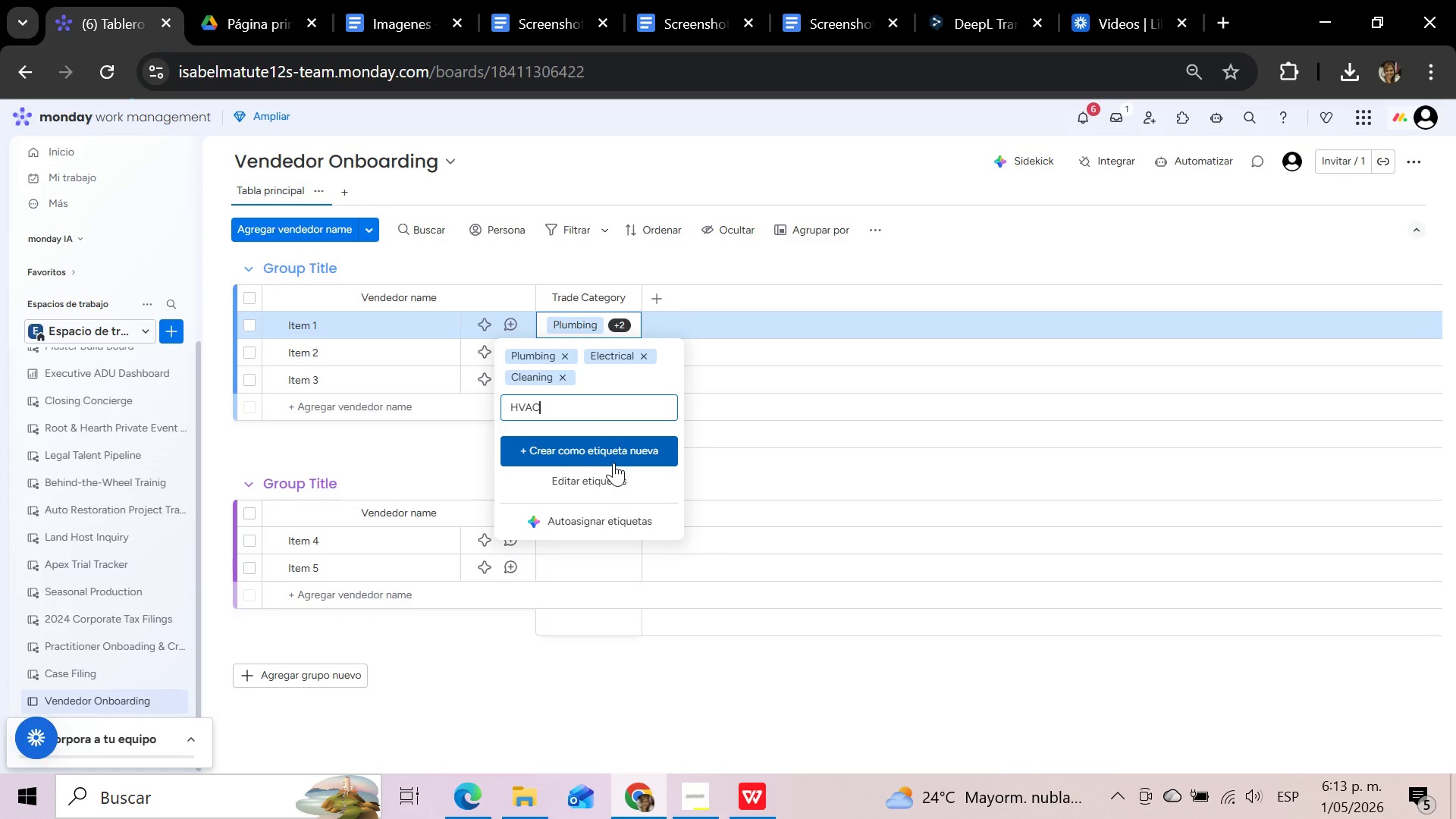 
left_click([616, 456])
 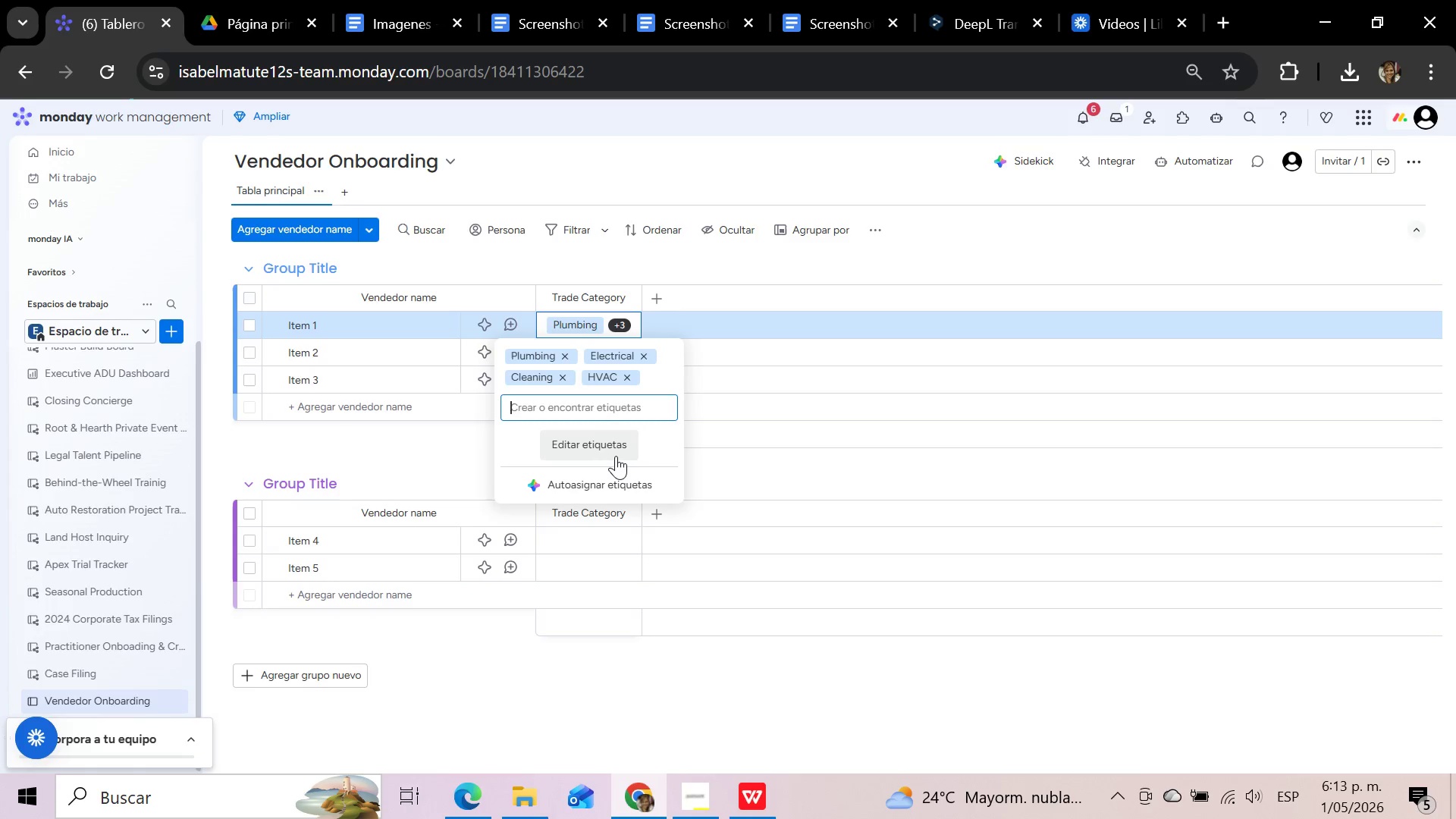 
left_click([591, 412])
 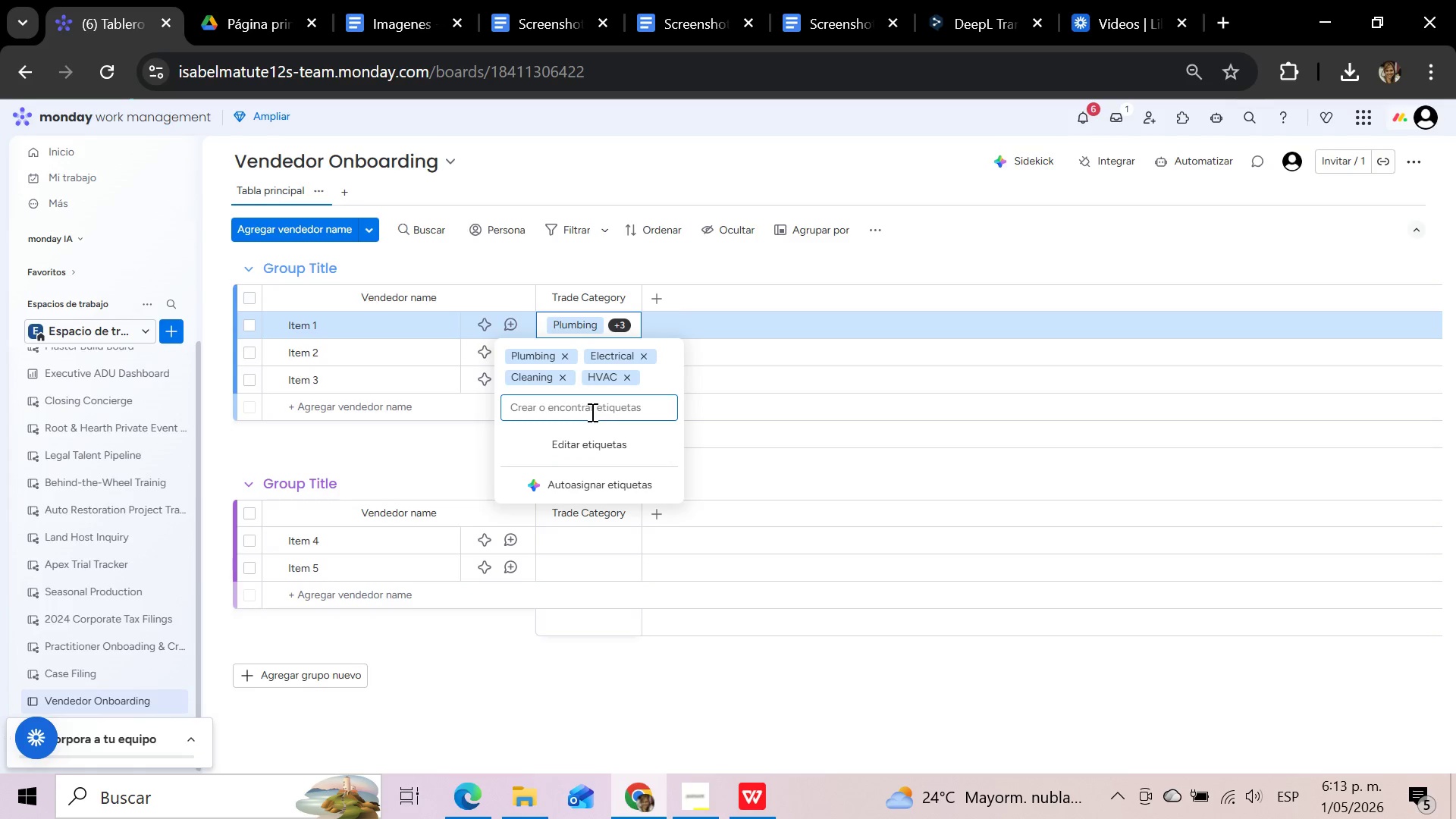 
type(gENE)
key(Backspace)
key(Backspace)
key(Backspace)
key(Backspace)
key(Backspace)
type(General Maintenance)
 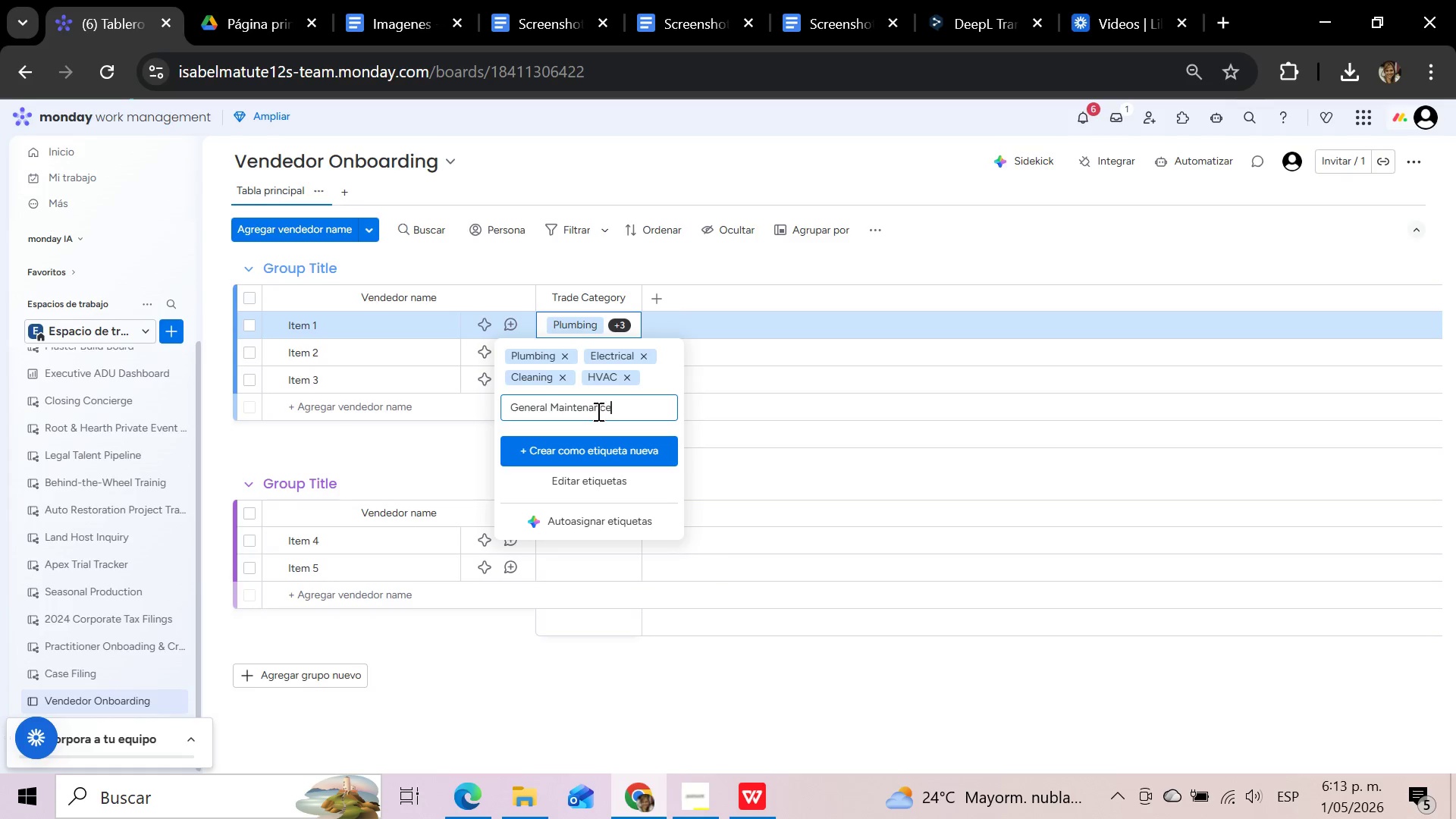 
wait(7.27)
 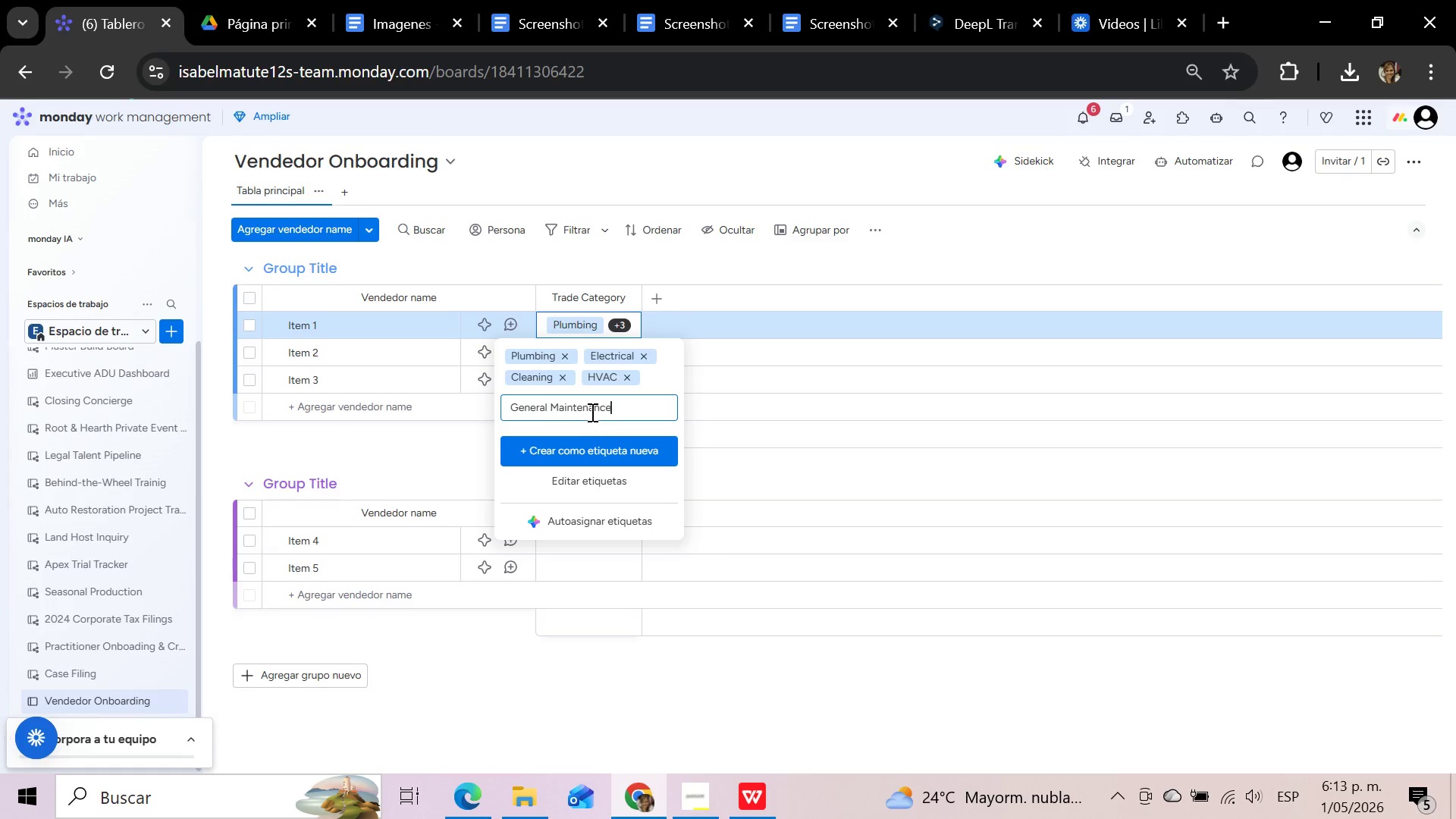 
key(Enter)
 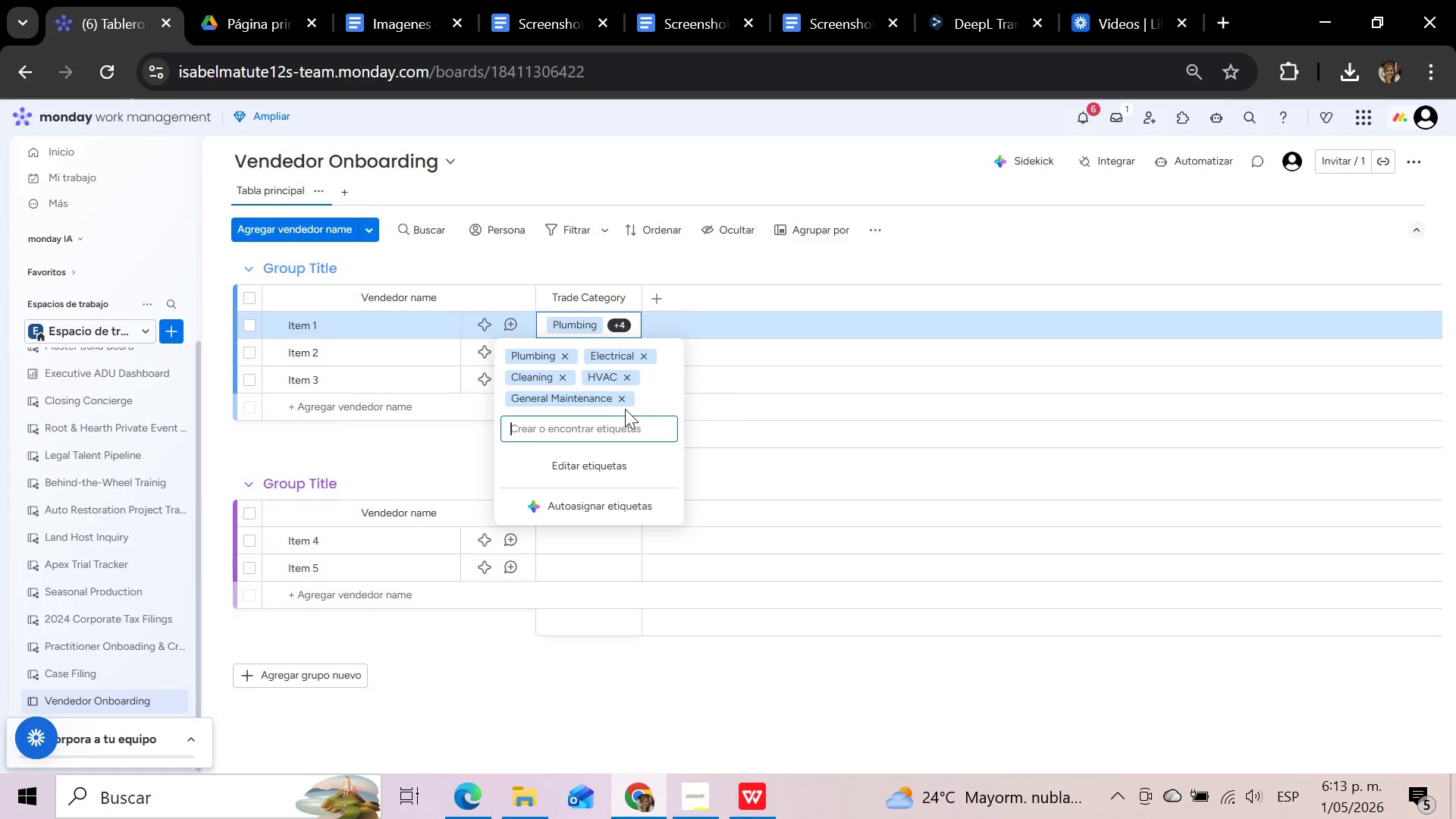 
left_click([623, 400])
 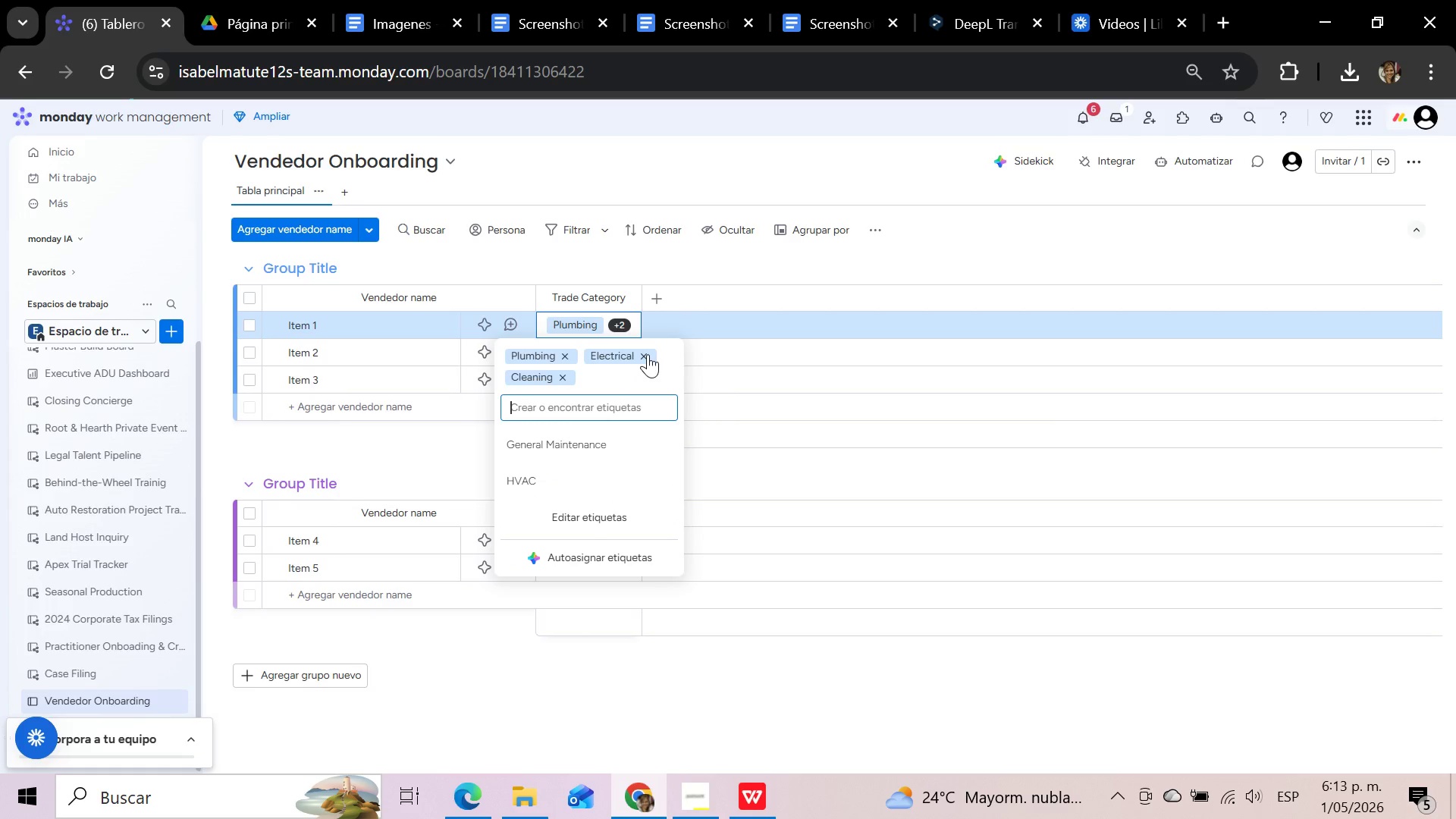 
left_click([642, 354])
 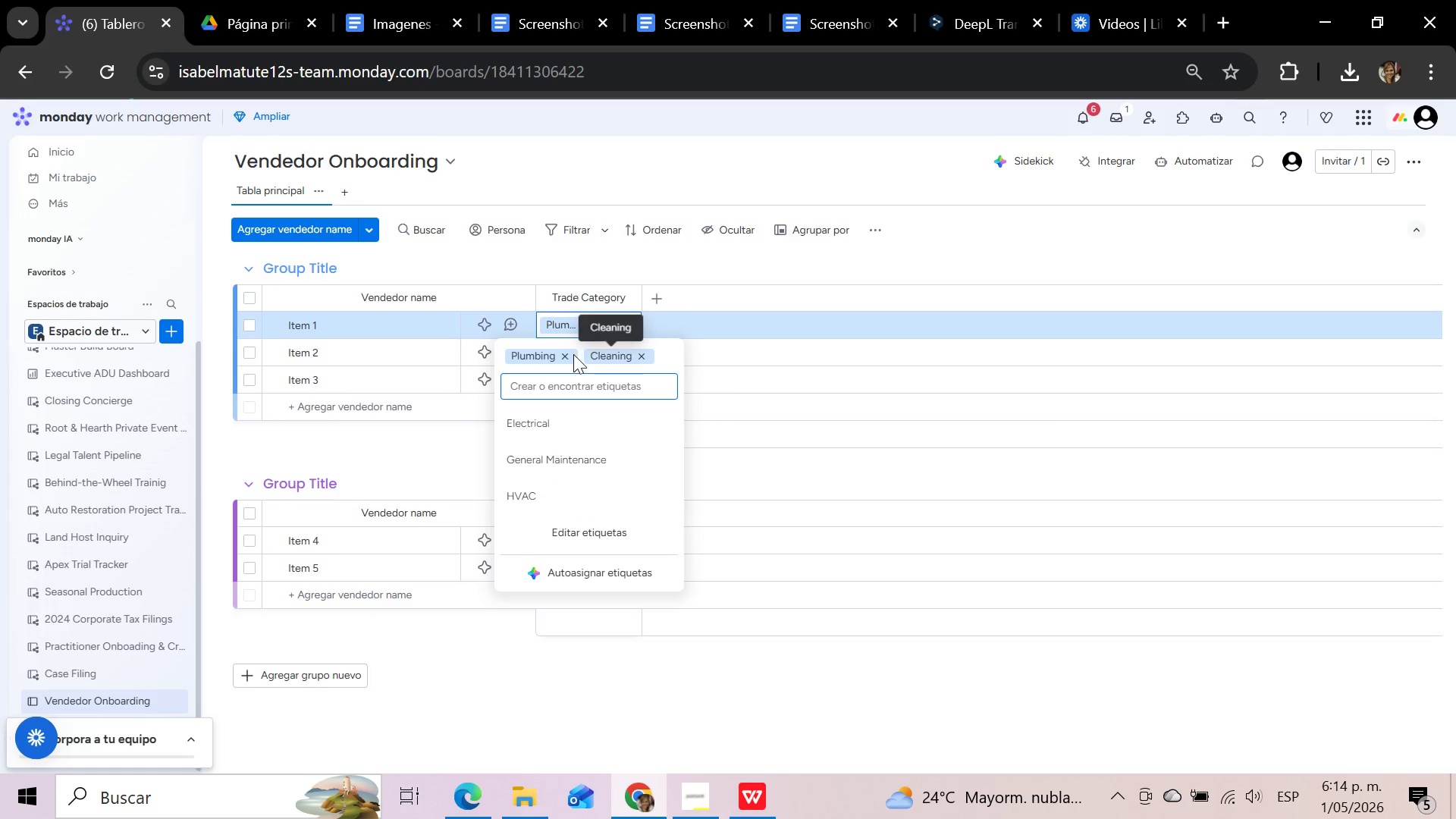 
left_click([563, 353])
 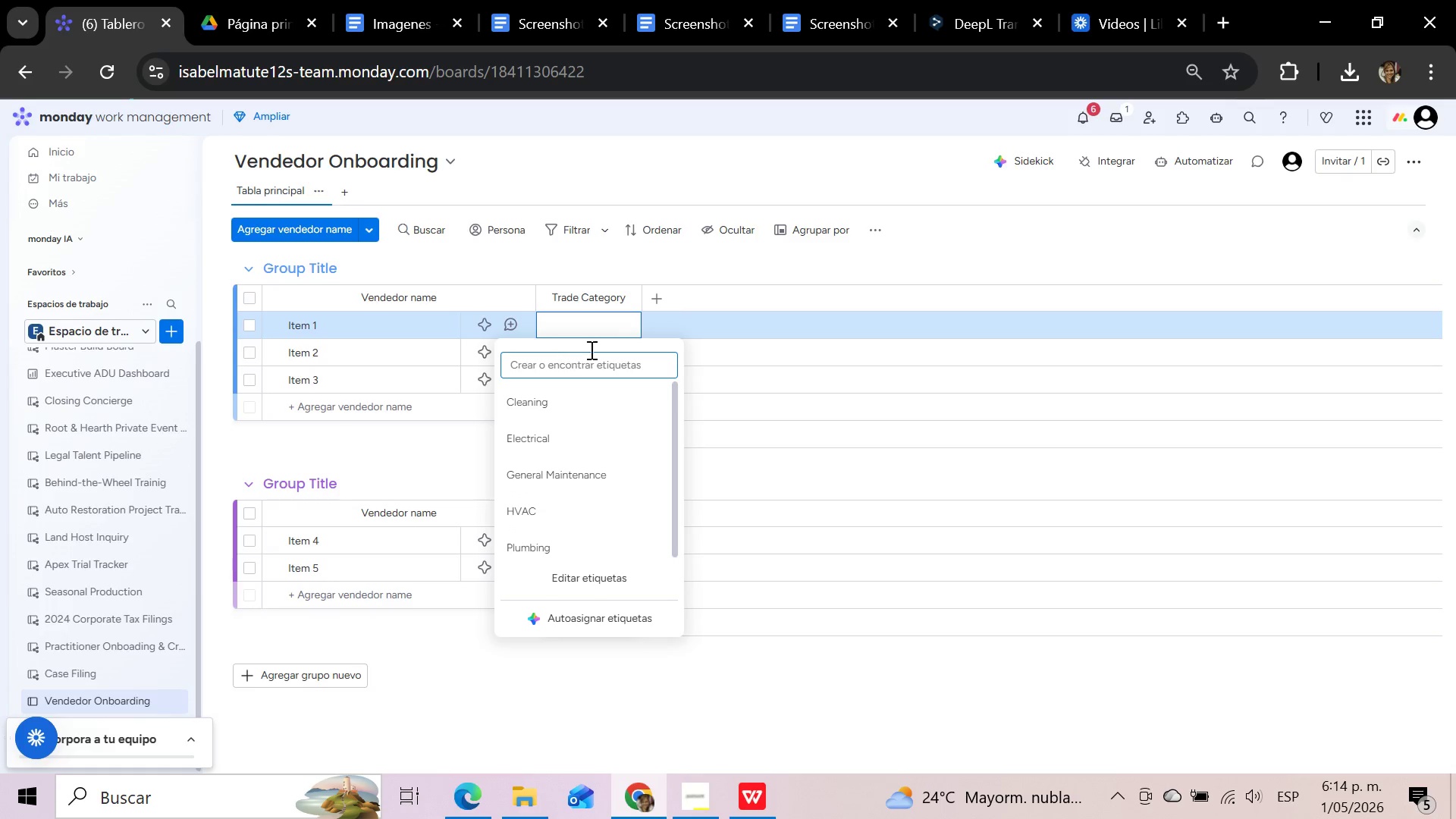 
left_click([727, 267])
 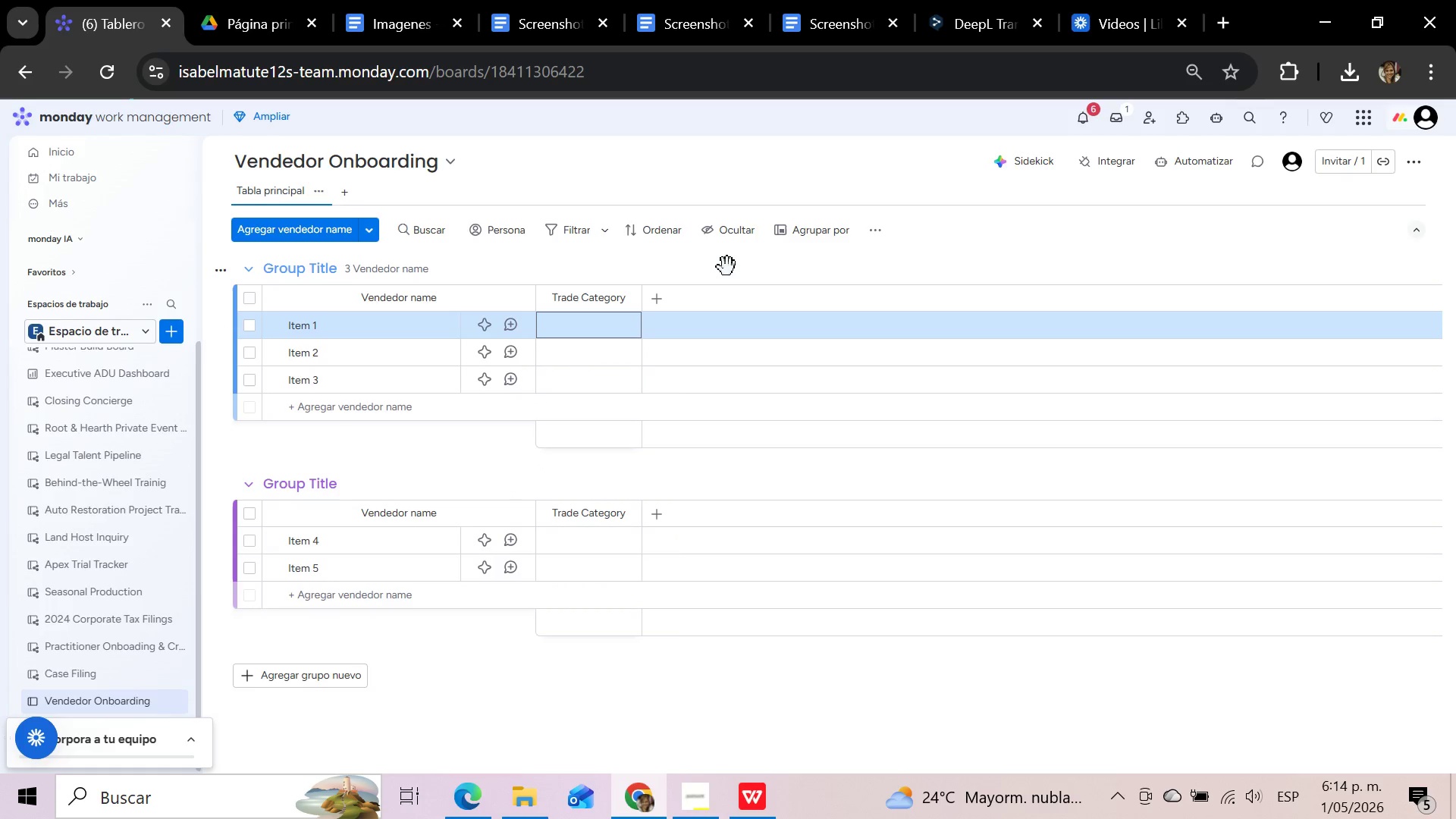 
wait(10.86)
 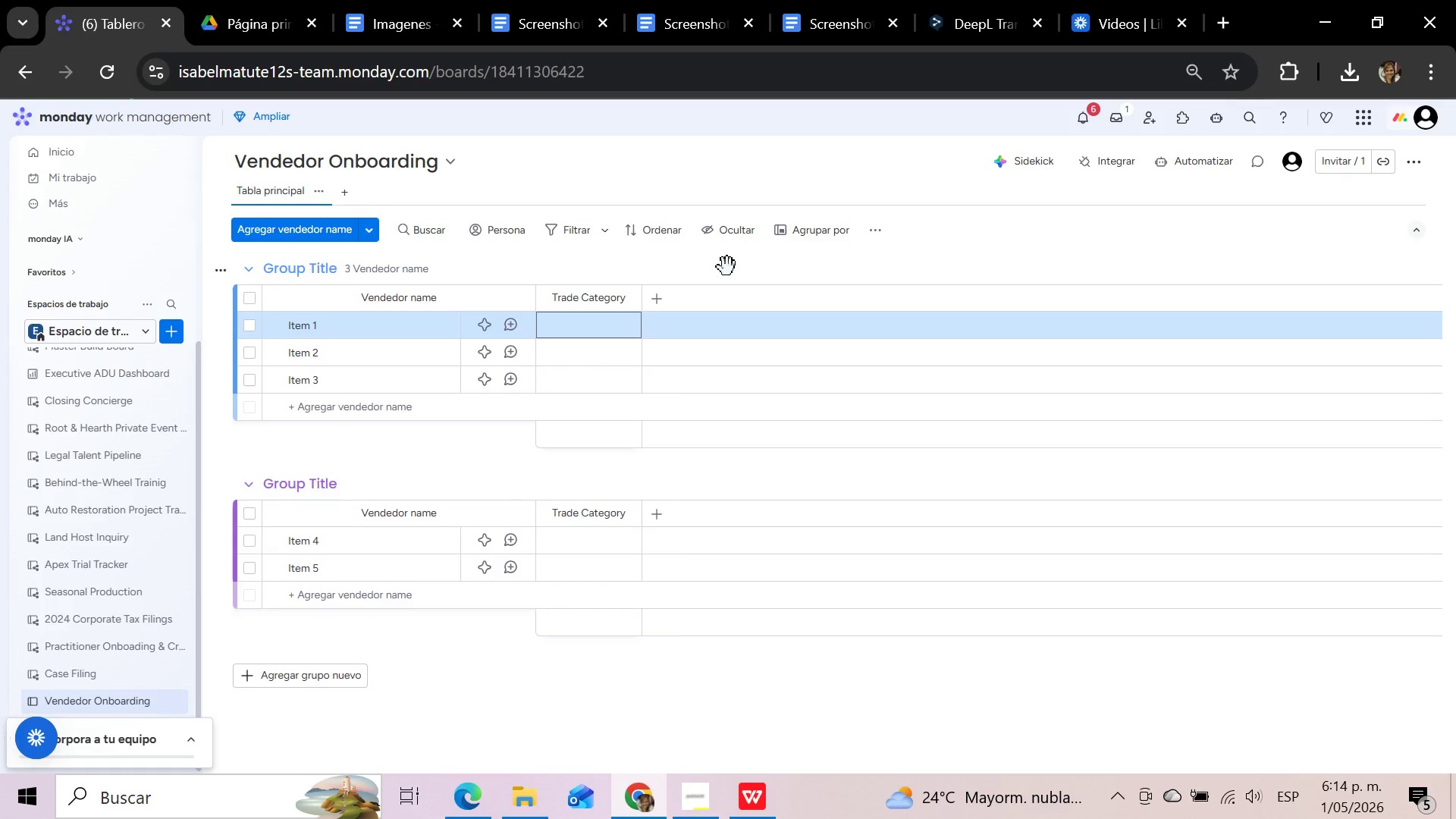 
left_click([657, 301])
 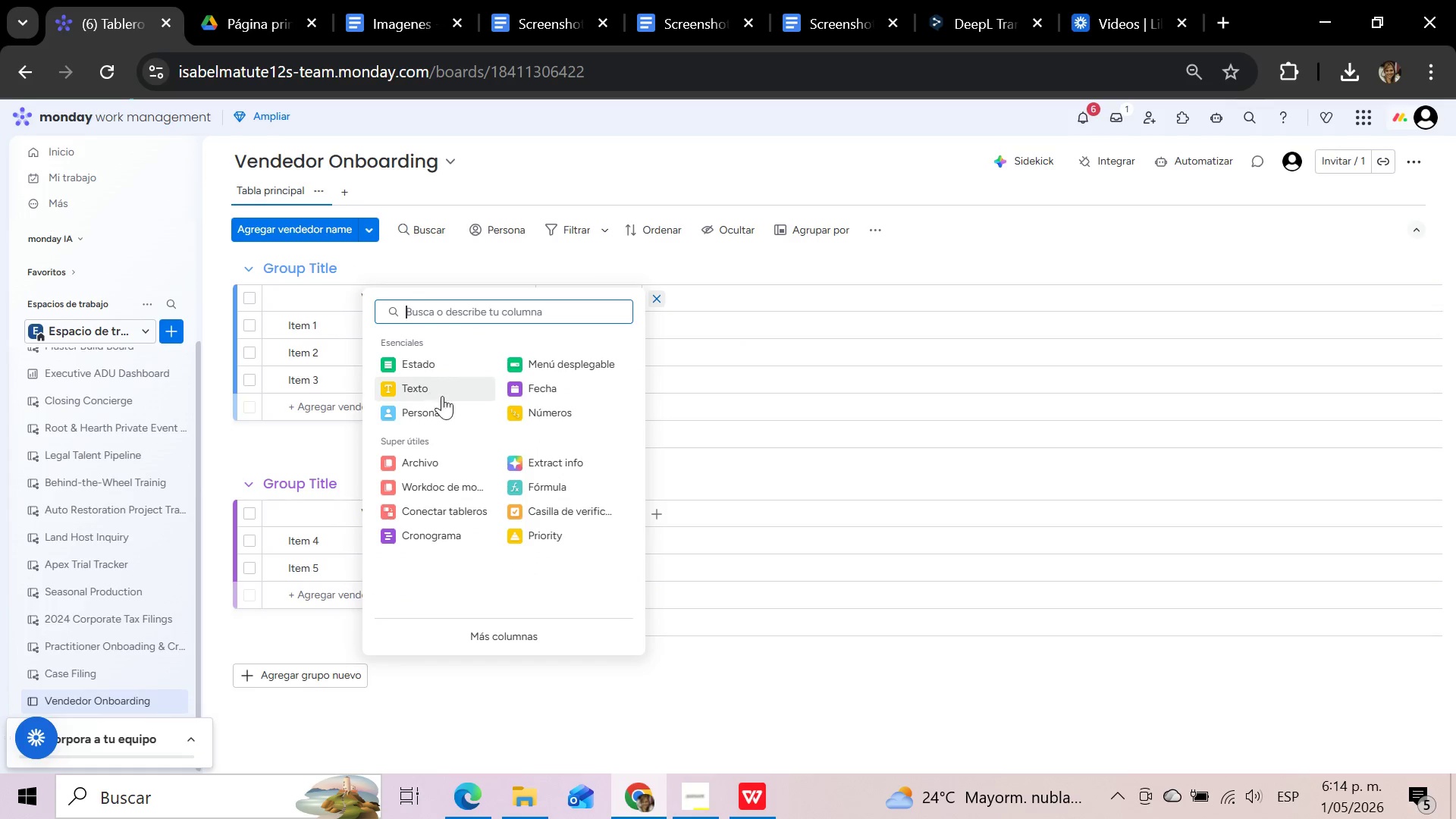 
left_click([542, 386])
 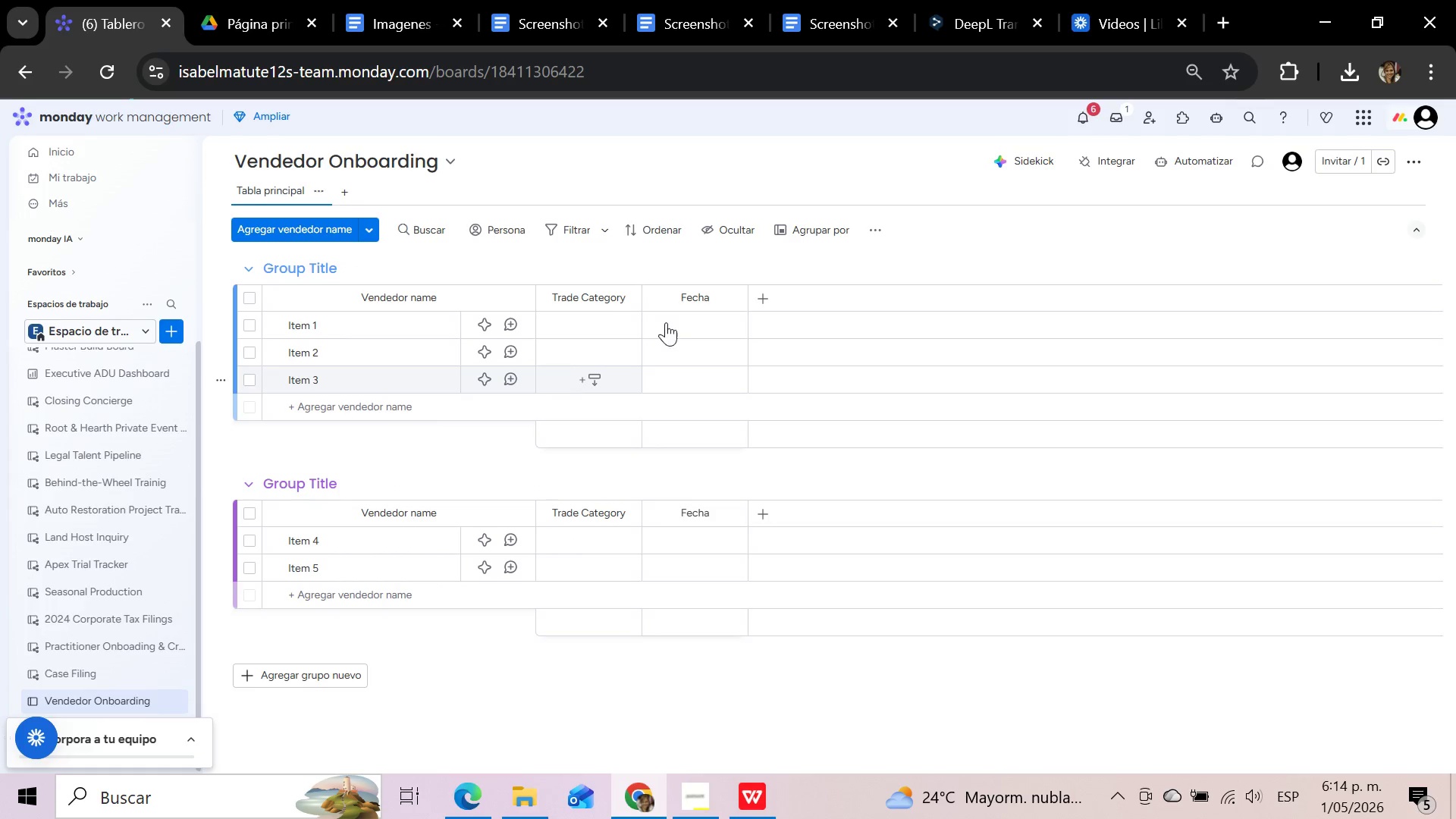 
mouse_move([719, 304])
 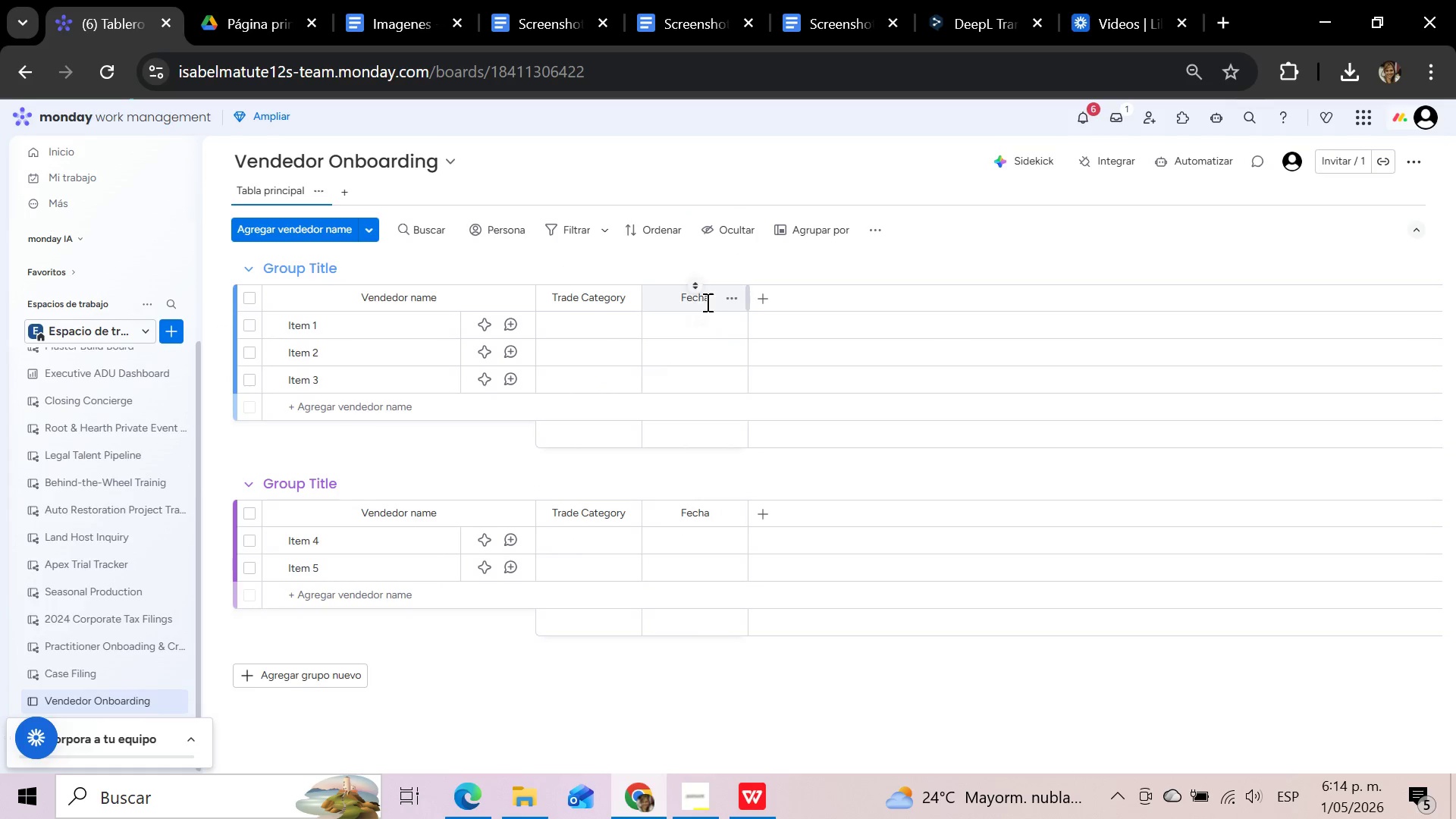 
left_click([708, 302])
 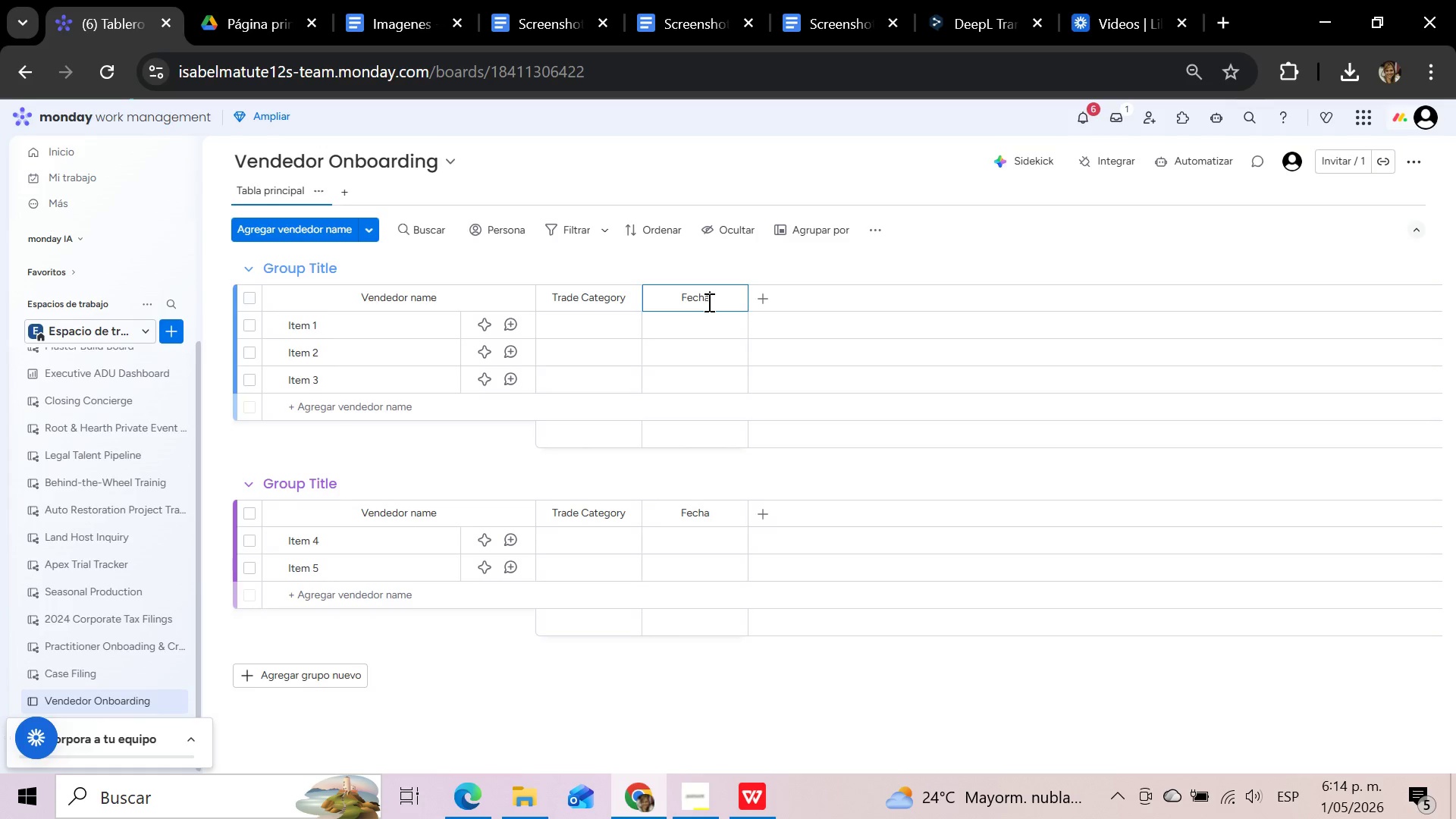 
hold_key(key=Backspace, duration=0.94)
 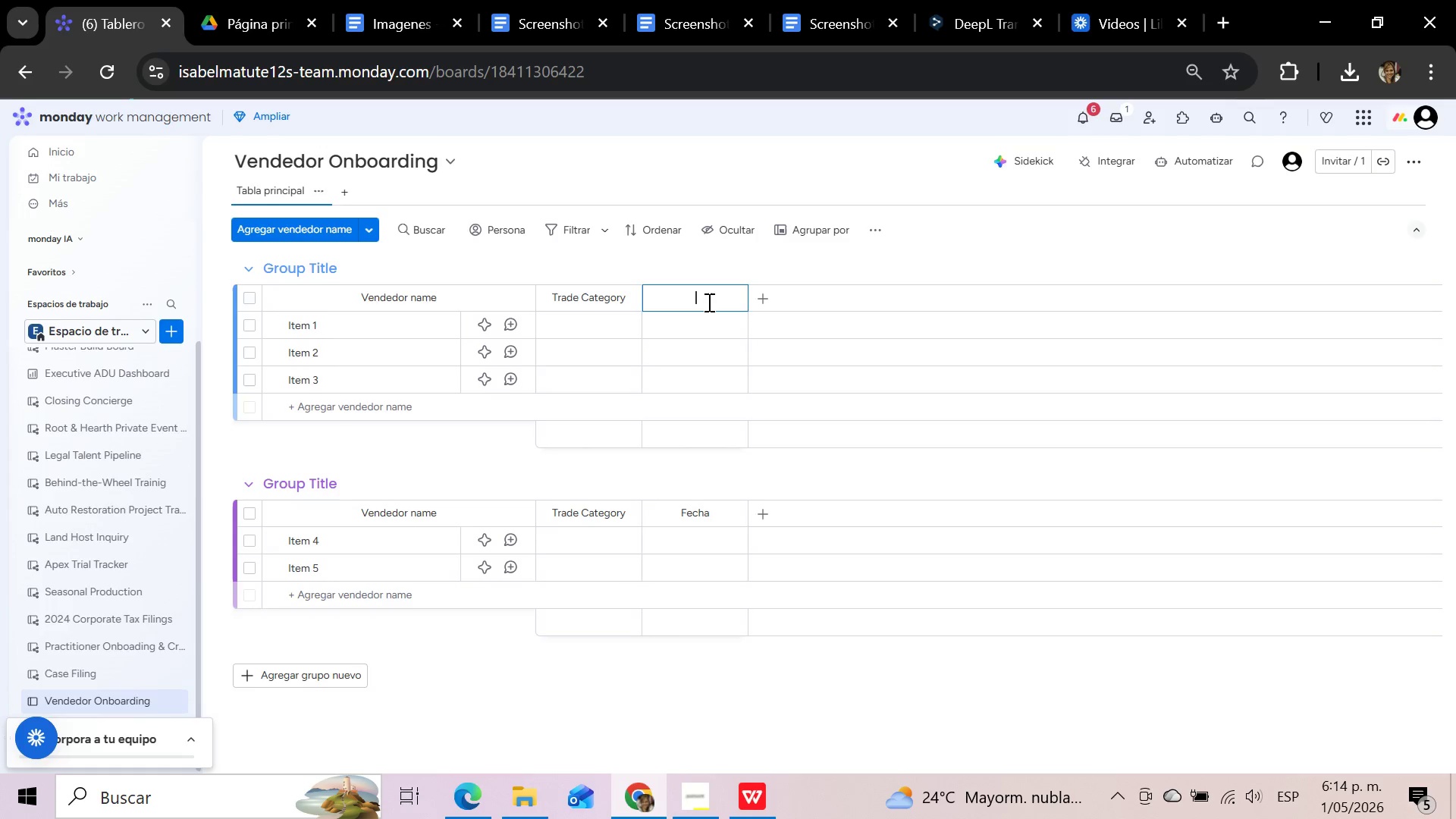 
type(Insurance Expire)
key(Backspace)
type(y Date)
 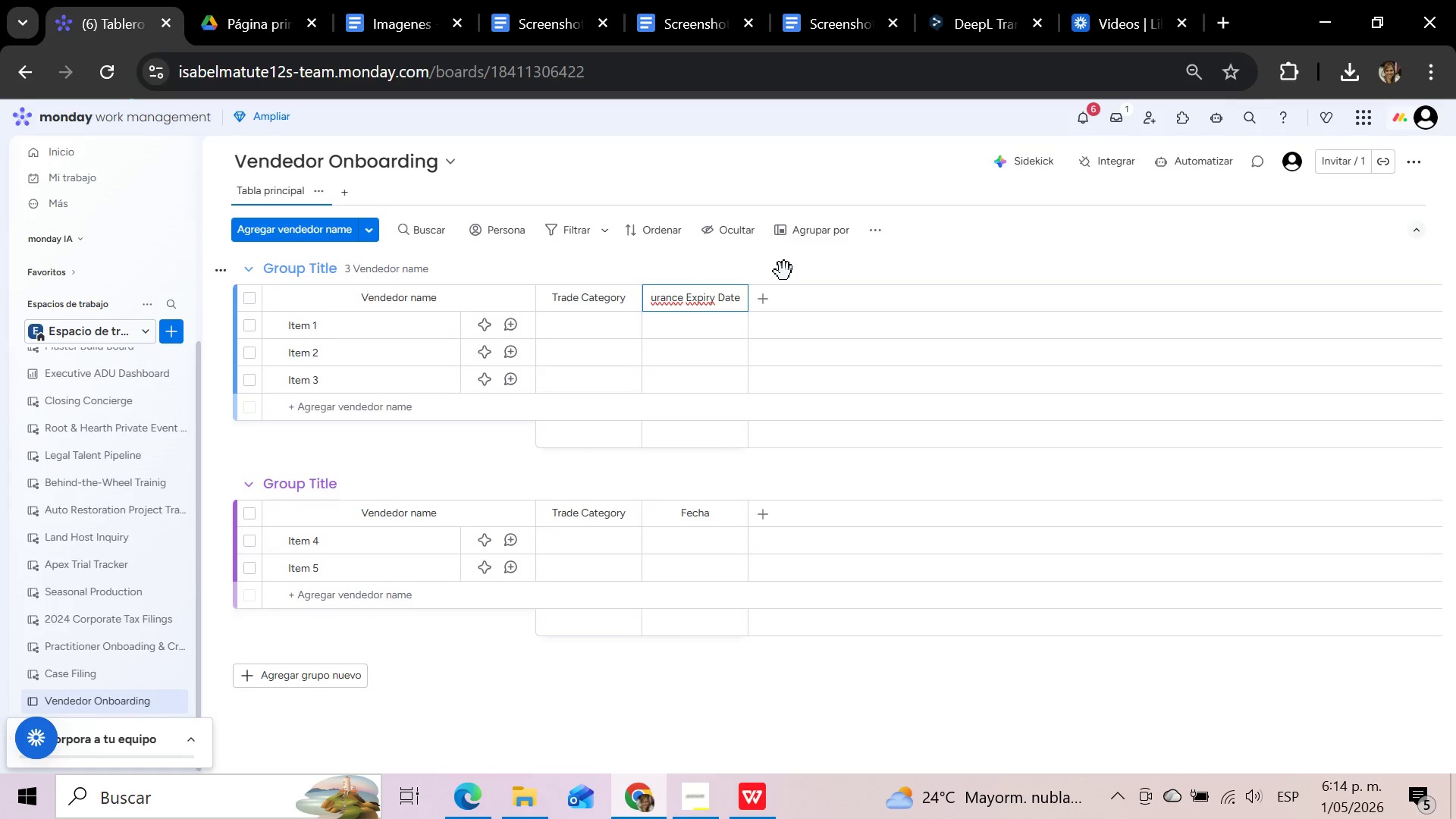 
wait(5.56)
 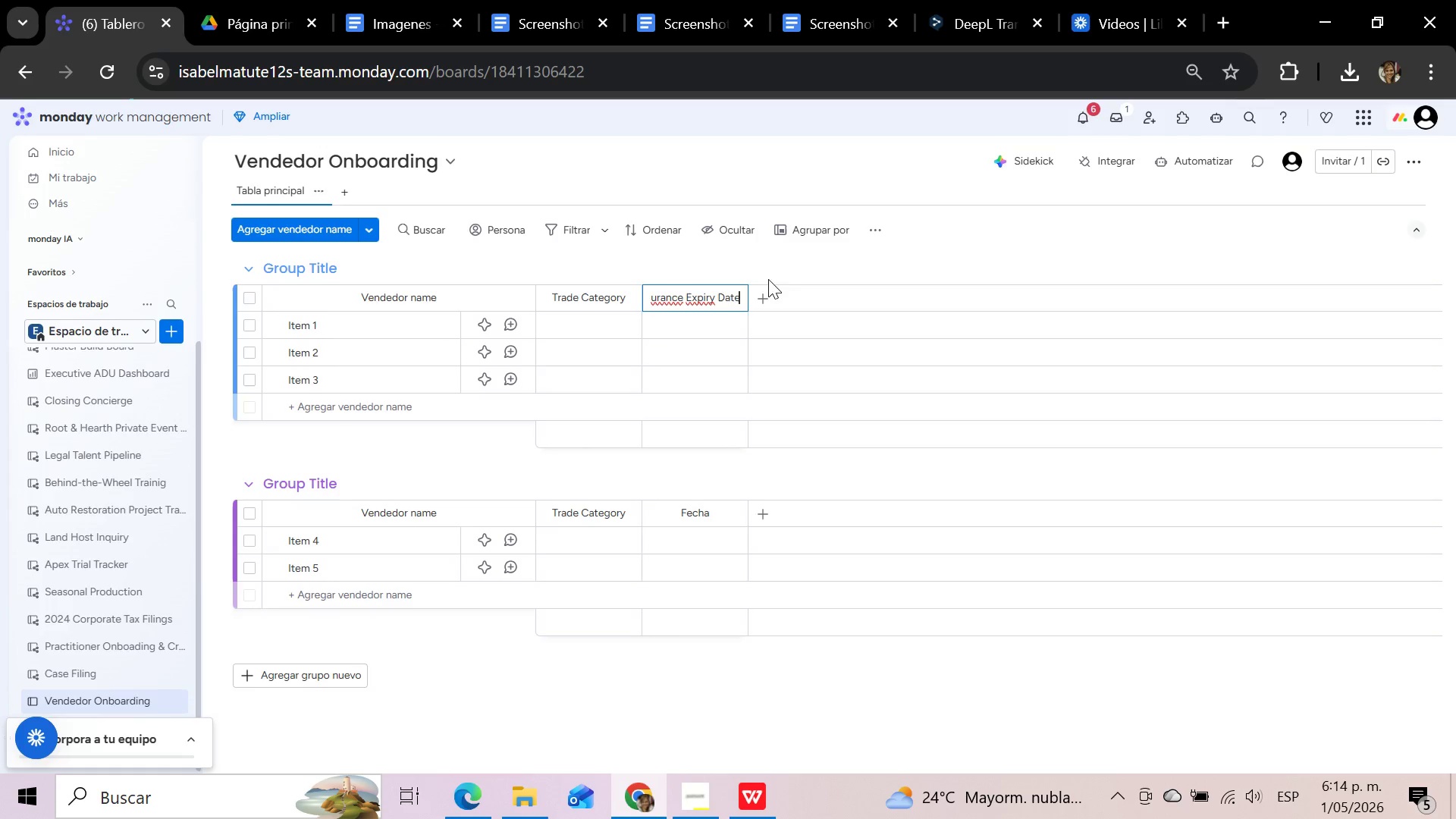 
left_click([765, 302])
 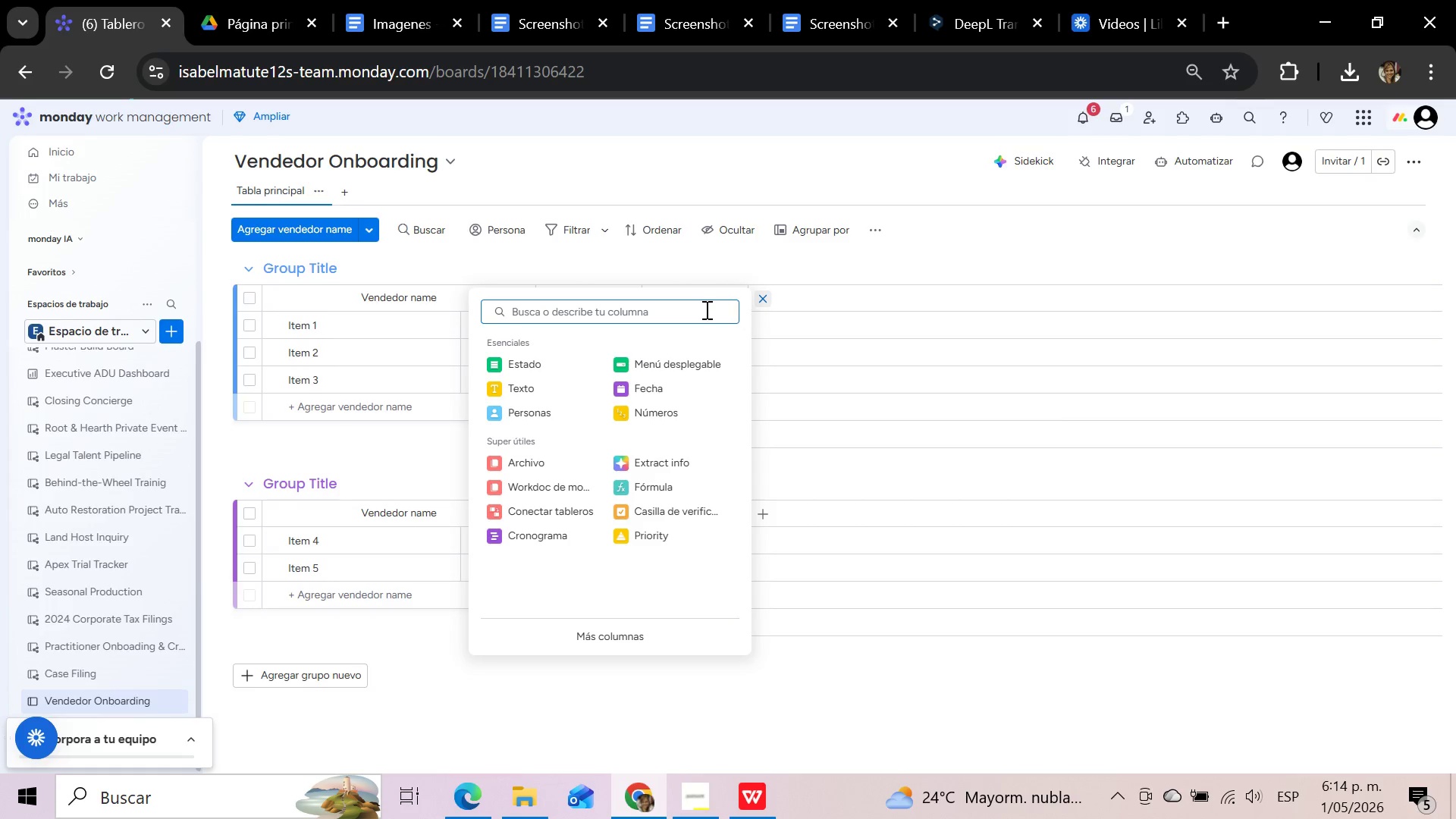 
left_click([682, 313])
 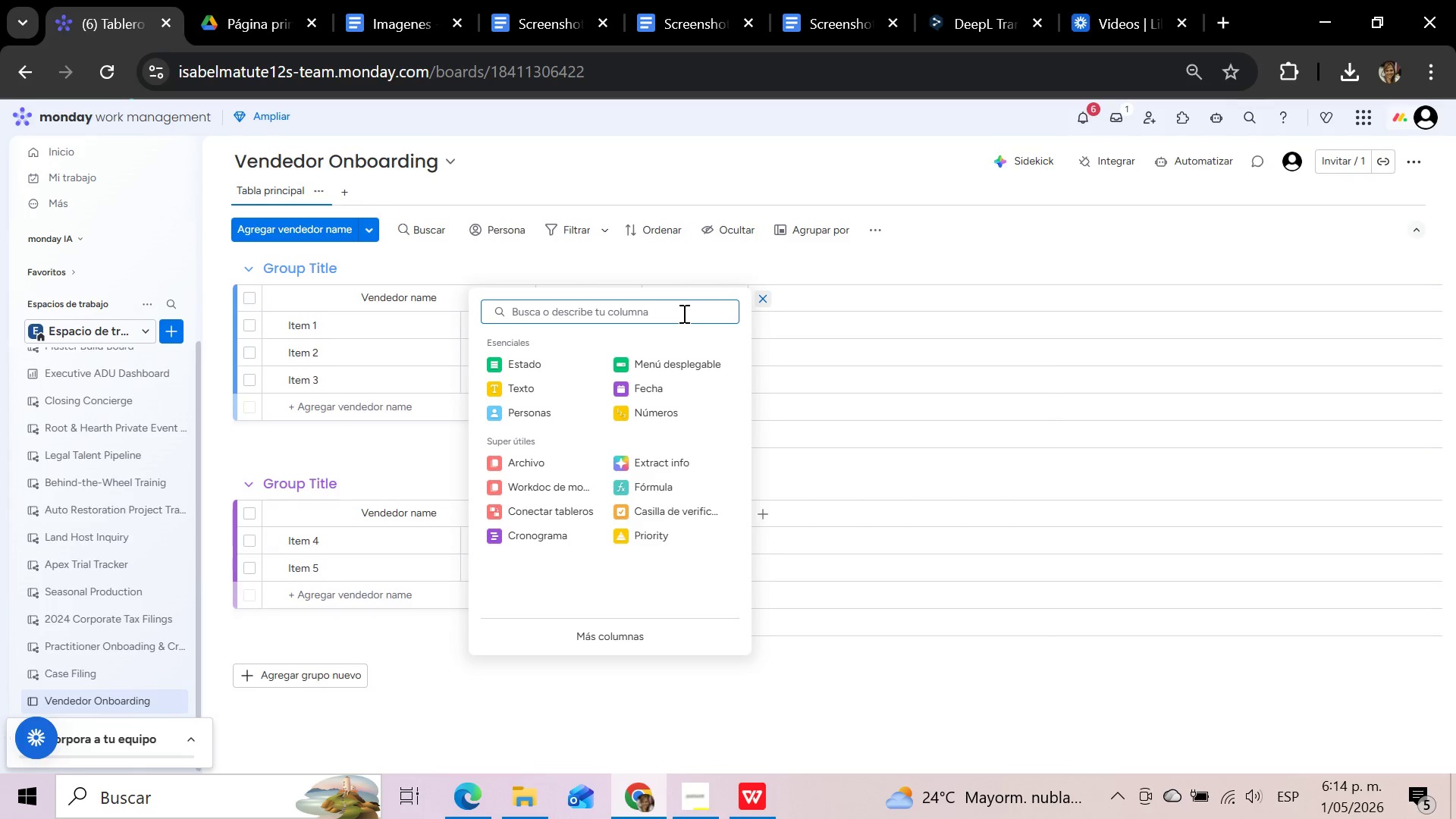 
type(corre)
 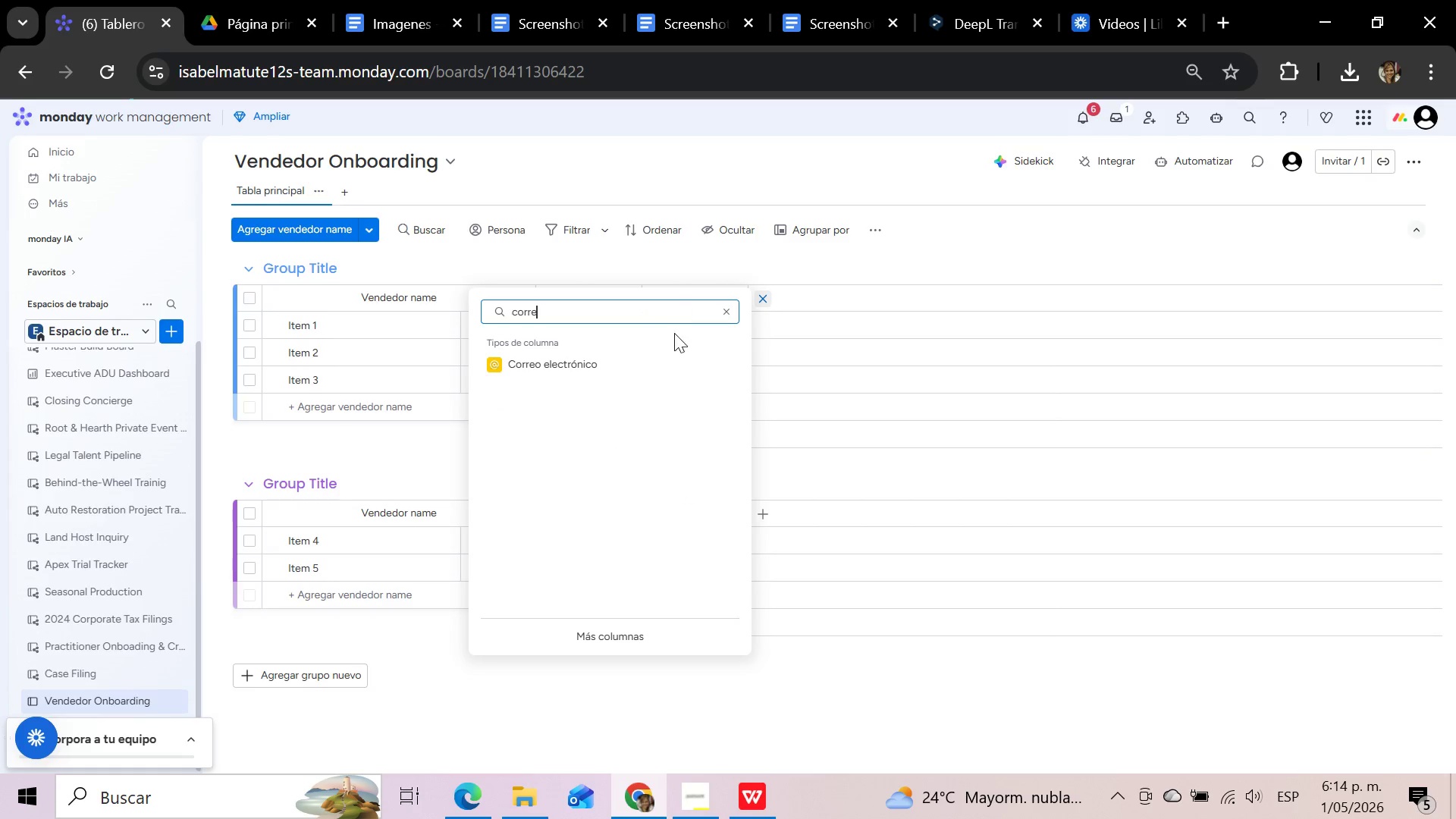 
left_click([667, 358])
 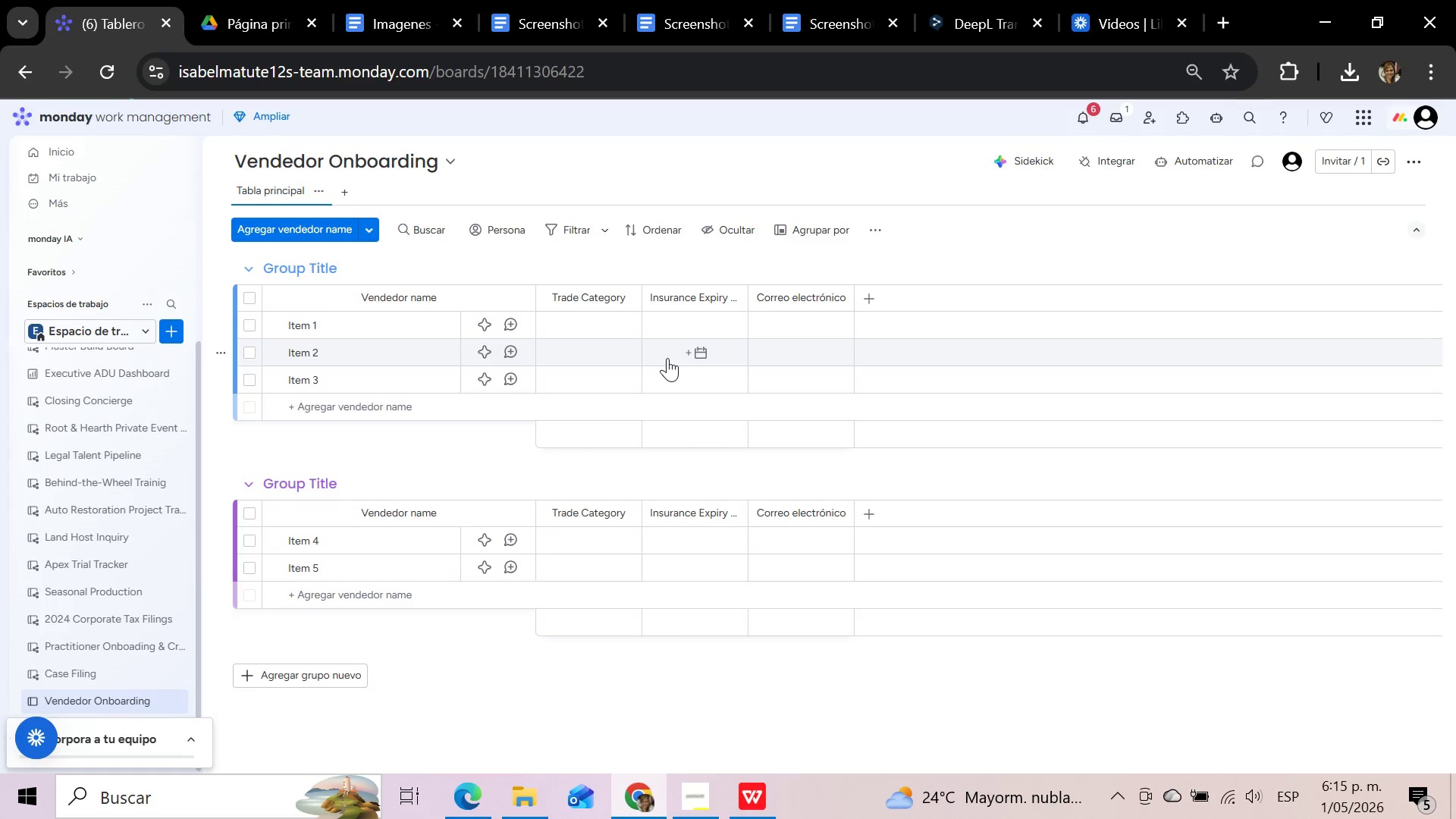 
wait(25.49)
 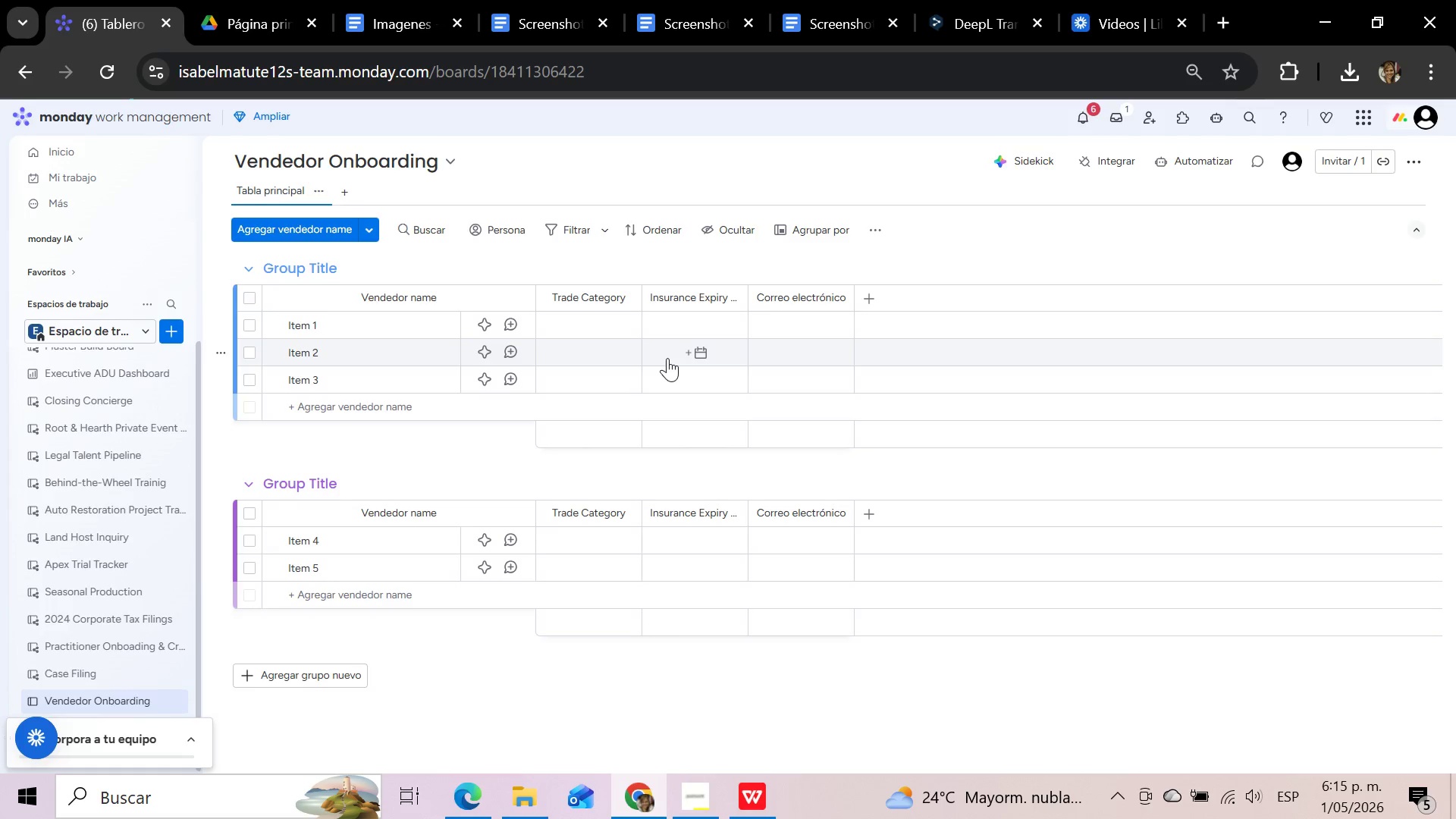 
mouse_move([815, 300])
 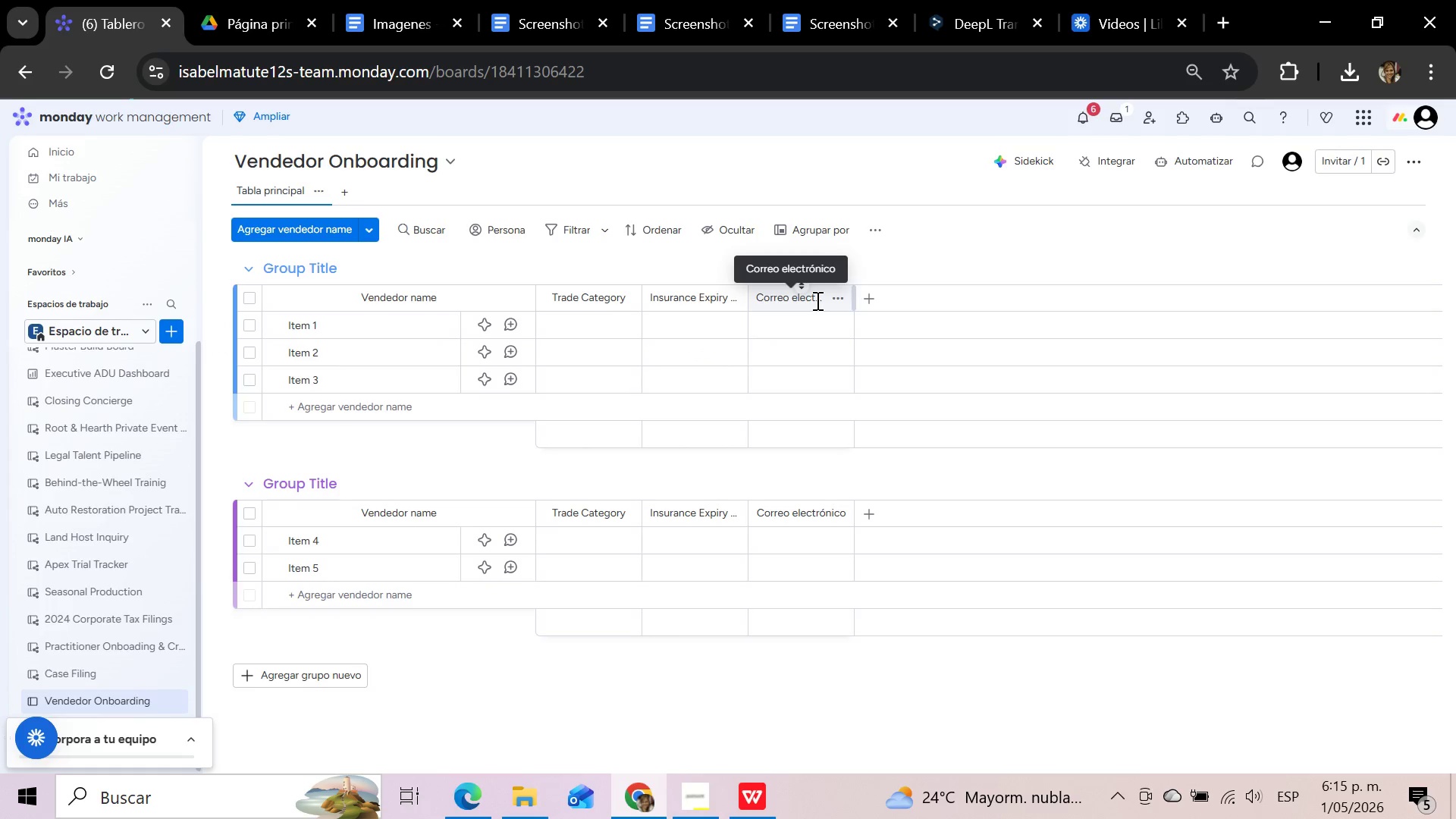 
left_click([816, 300])
 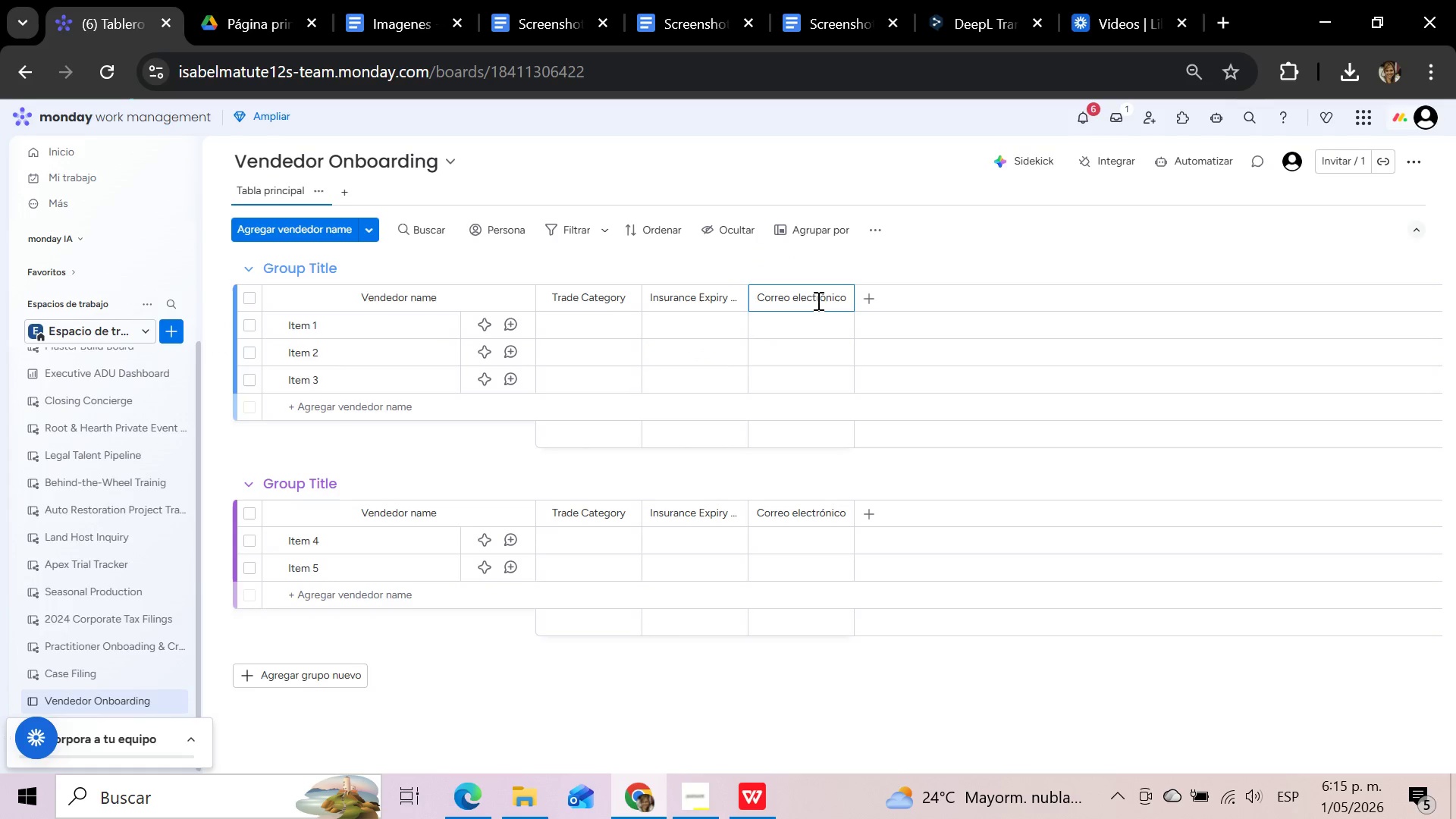 
hold_key(key=Backspace, duration=1.27)
 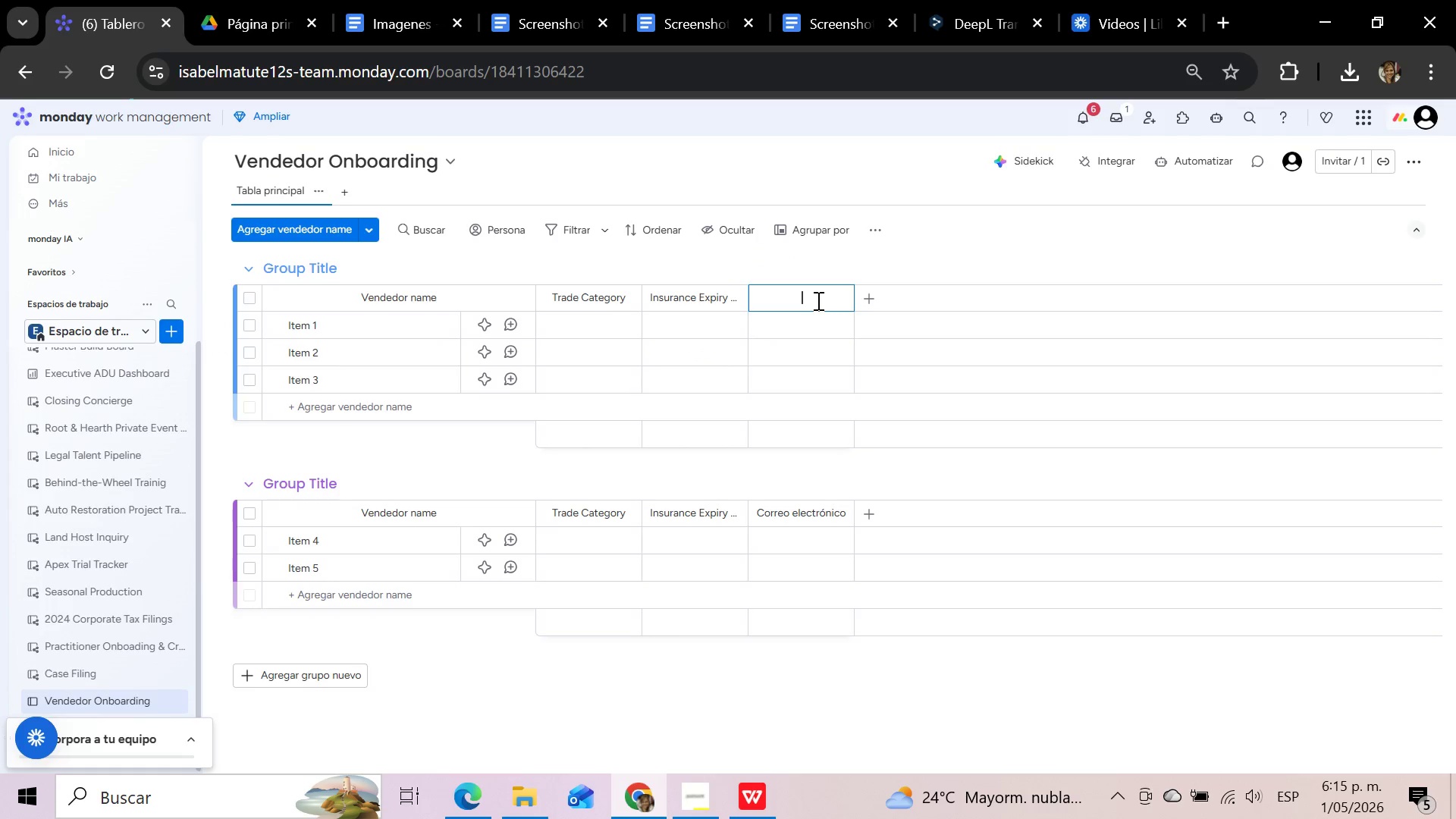 
type(Contact Email)
 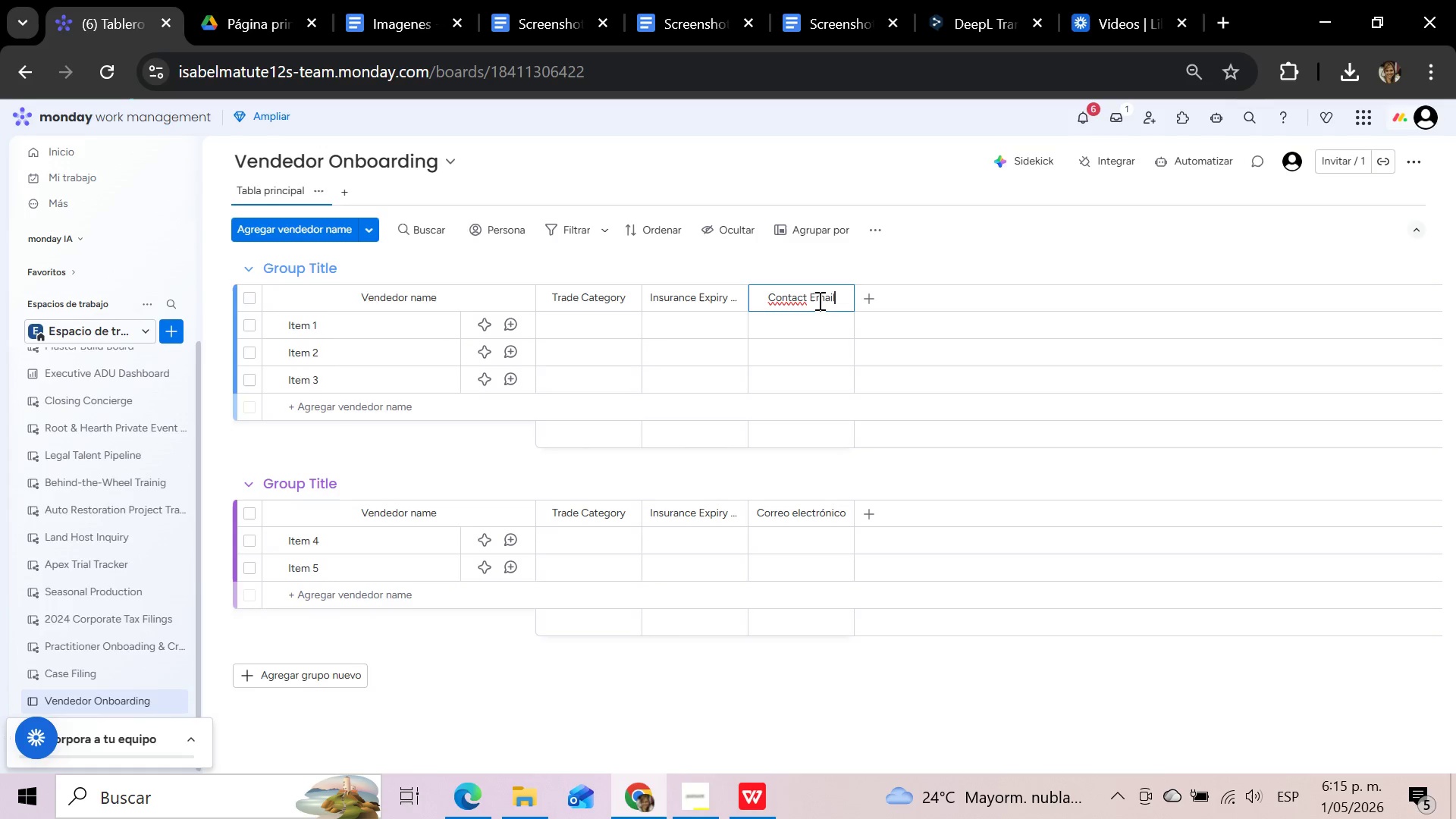 
left_click([876, 303])
 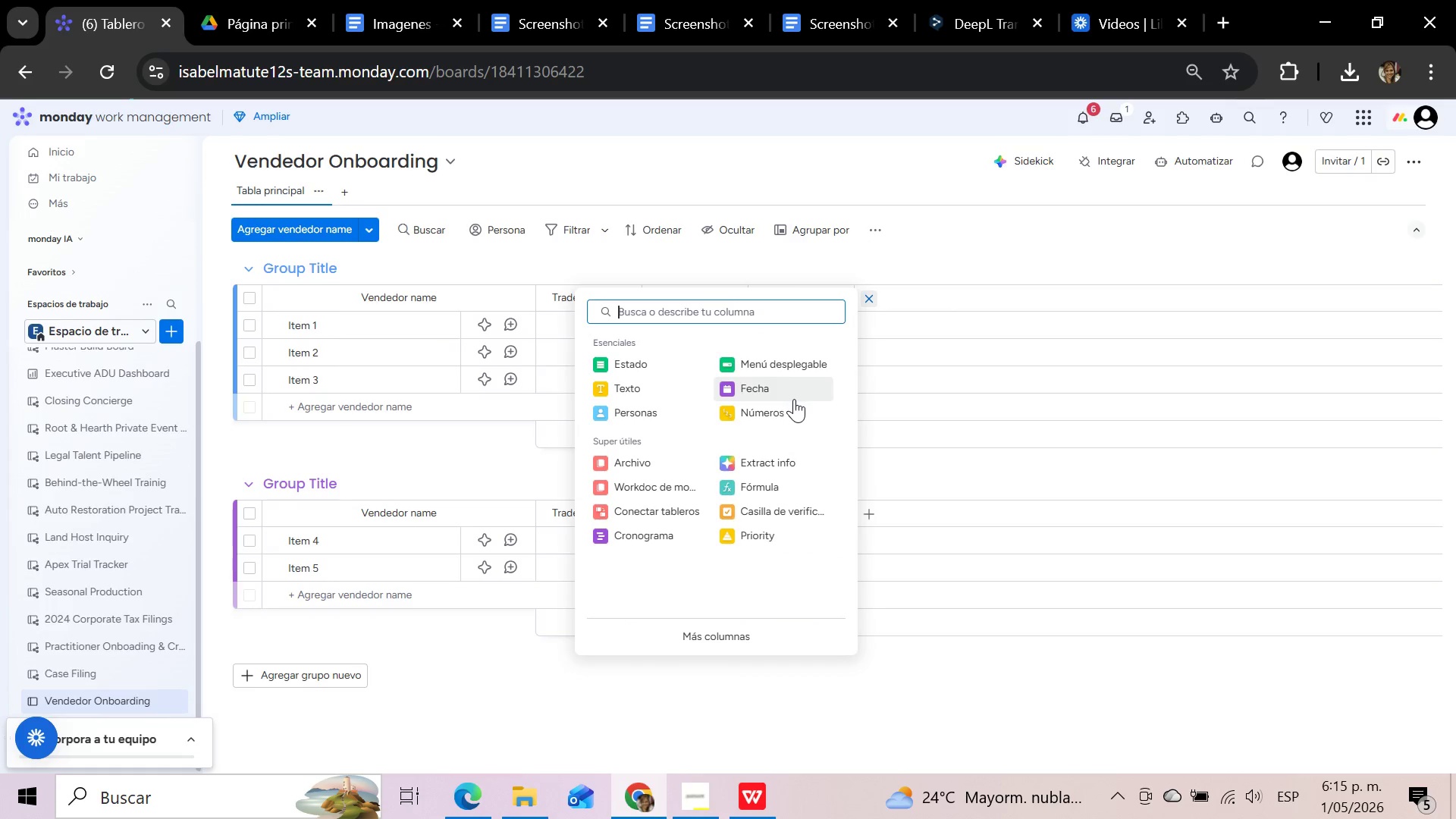 
left_click([791, 411])
 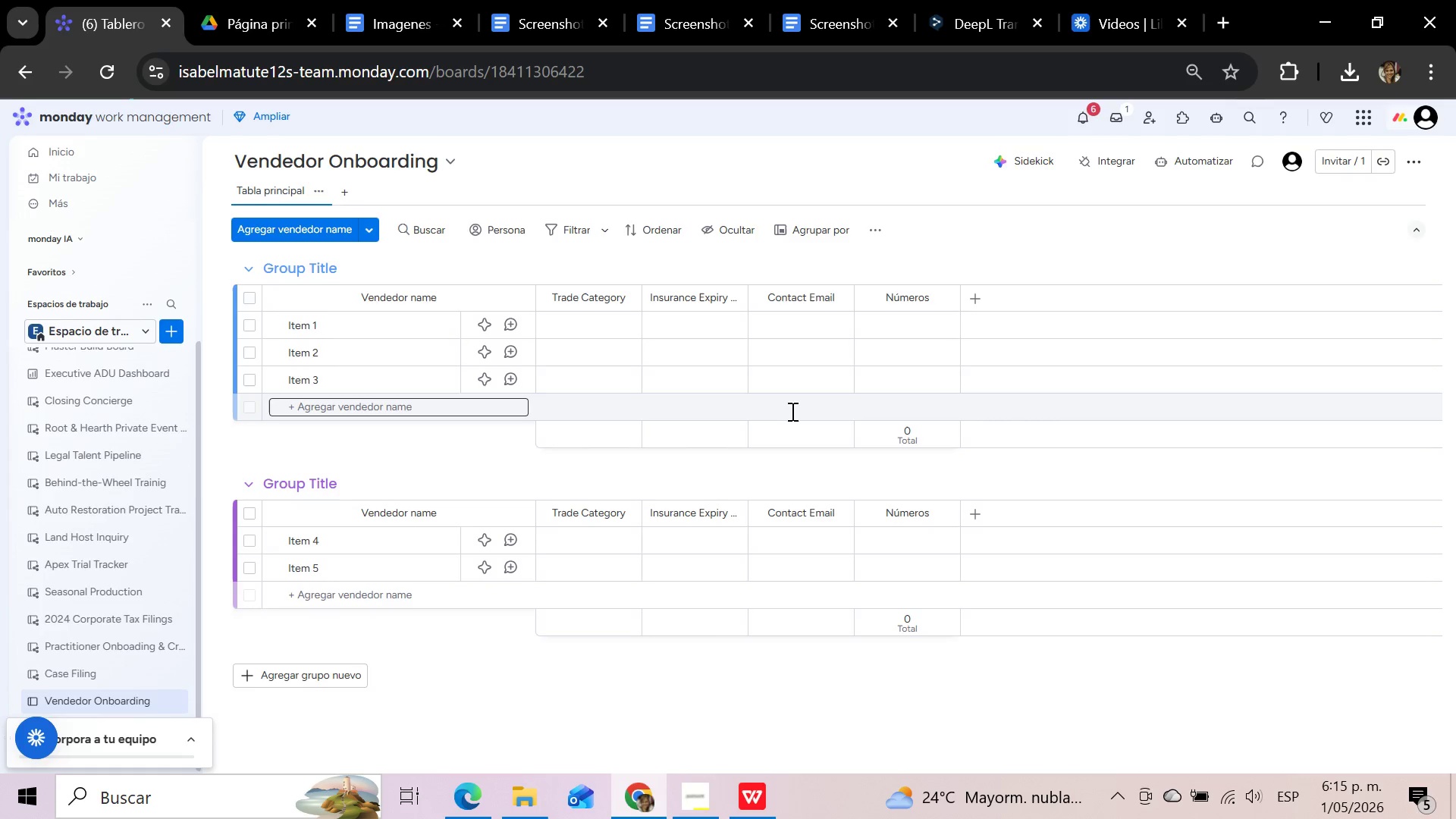 
wait(12.31)
 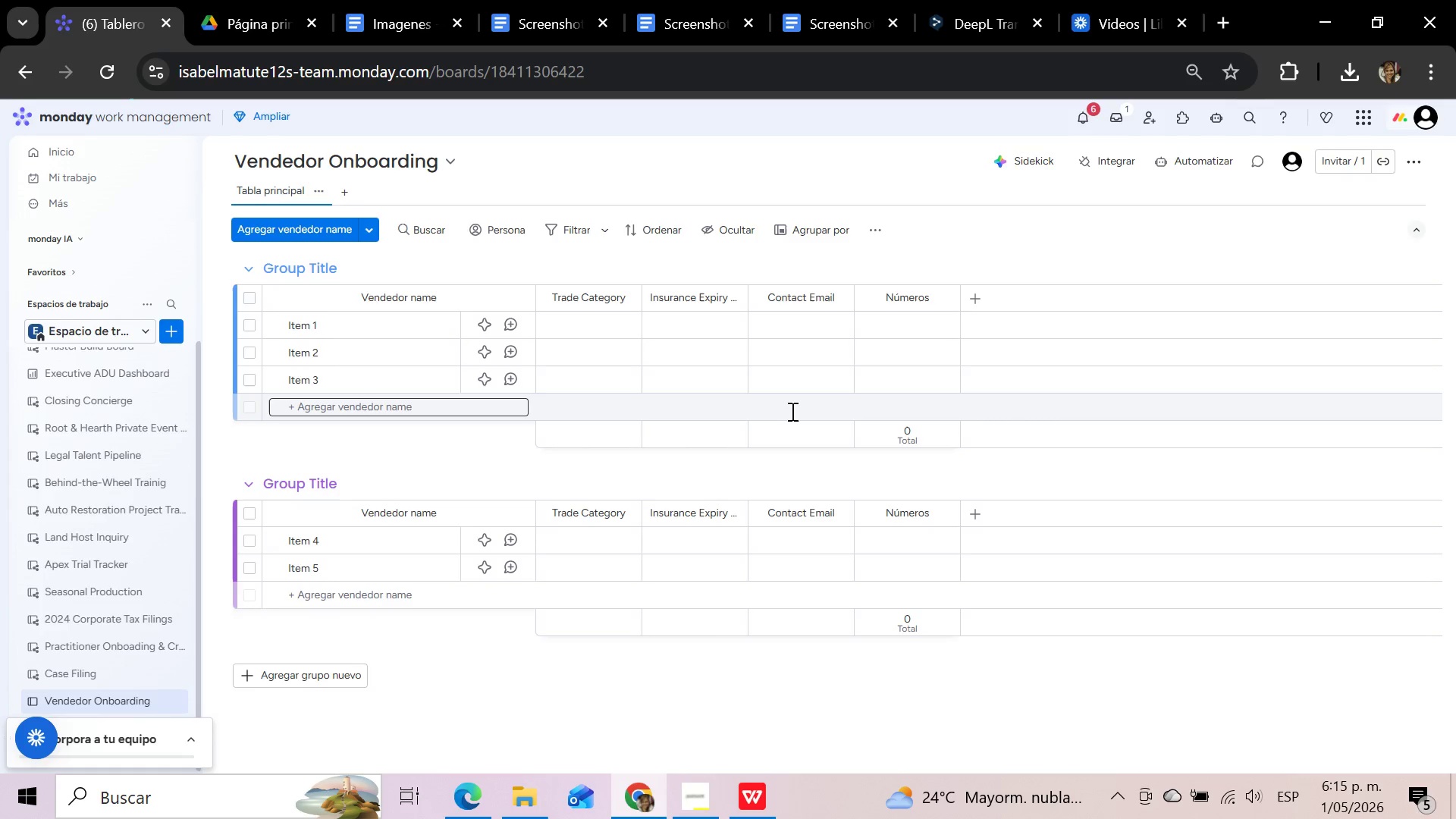 
left_click([912, 301])
 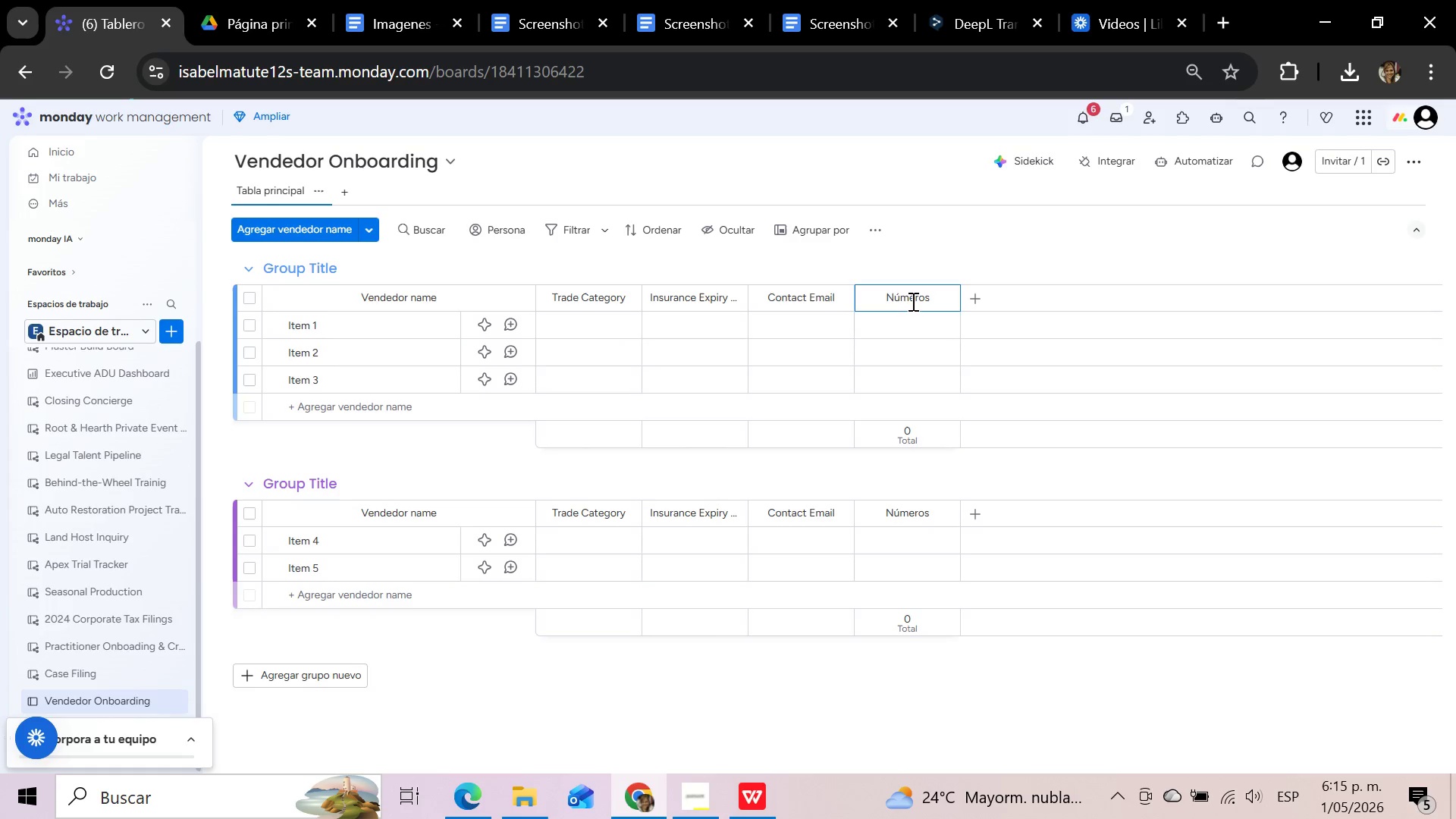 
hold_key(key=Backspace, duration=0.95)
 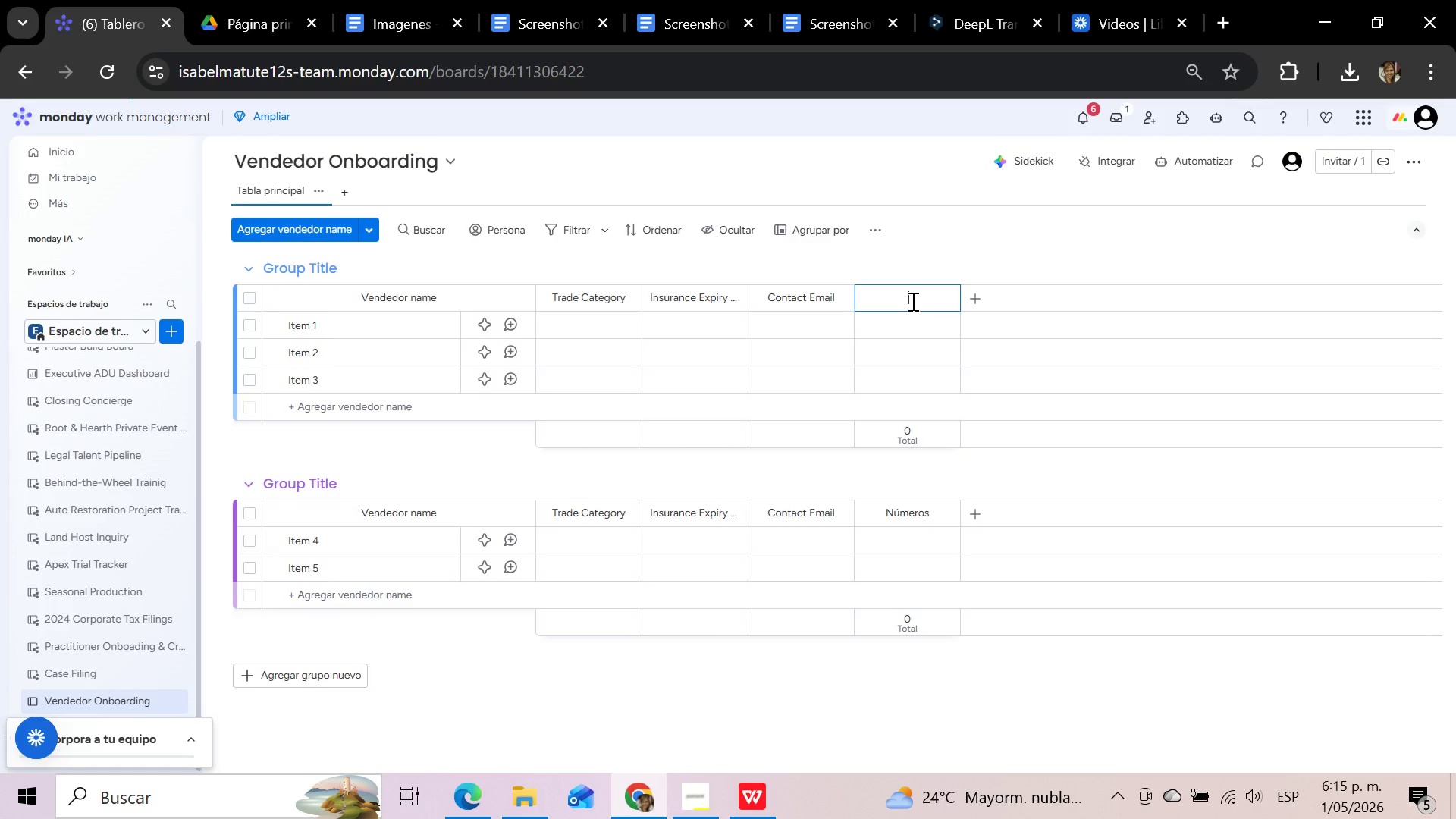 
type(Years in Business)
 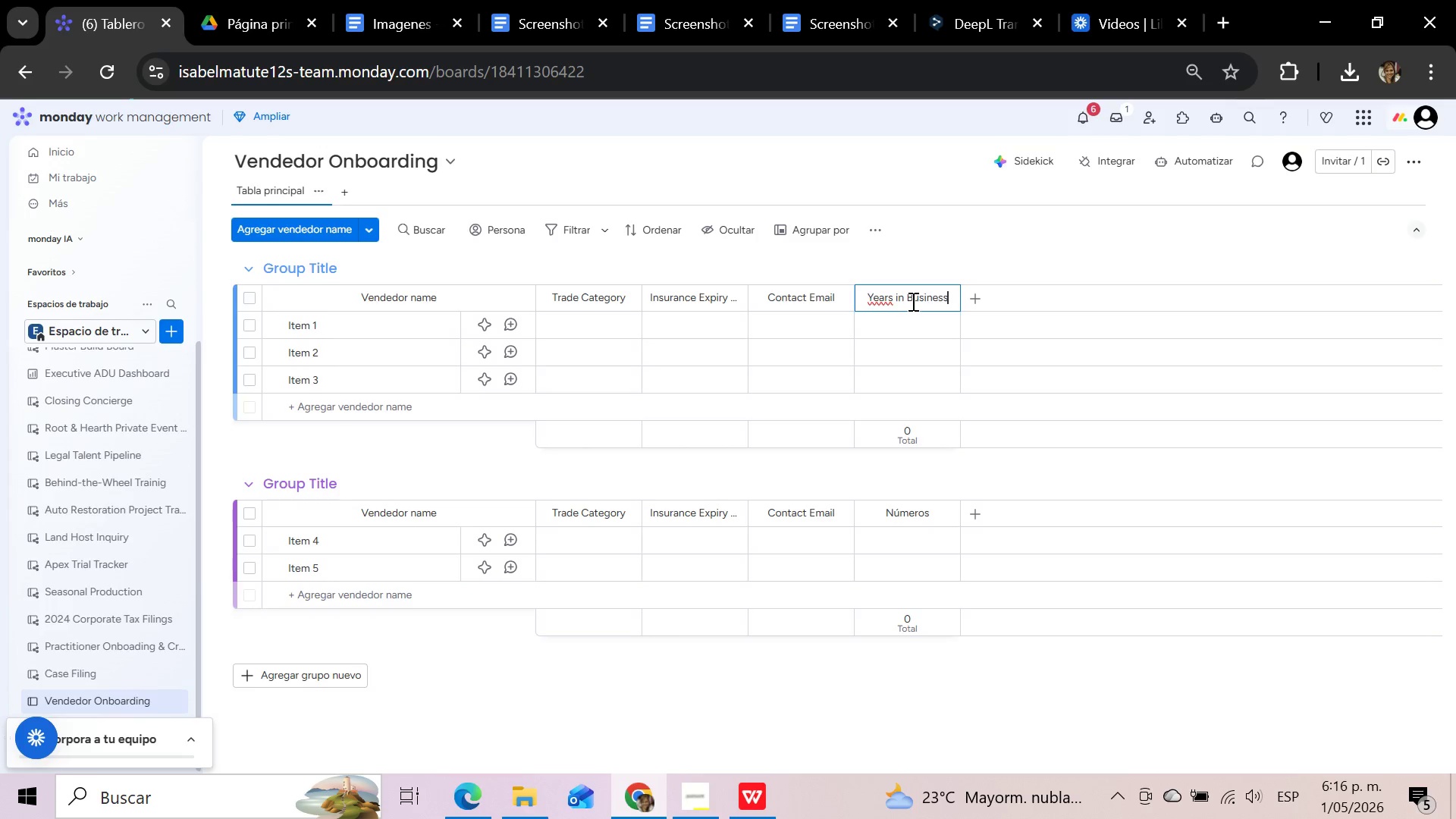 
wait(6.11)
 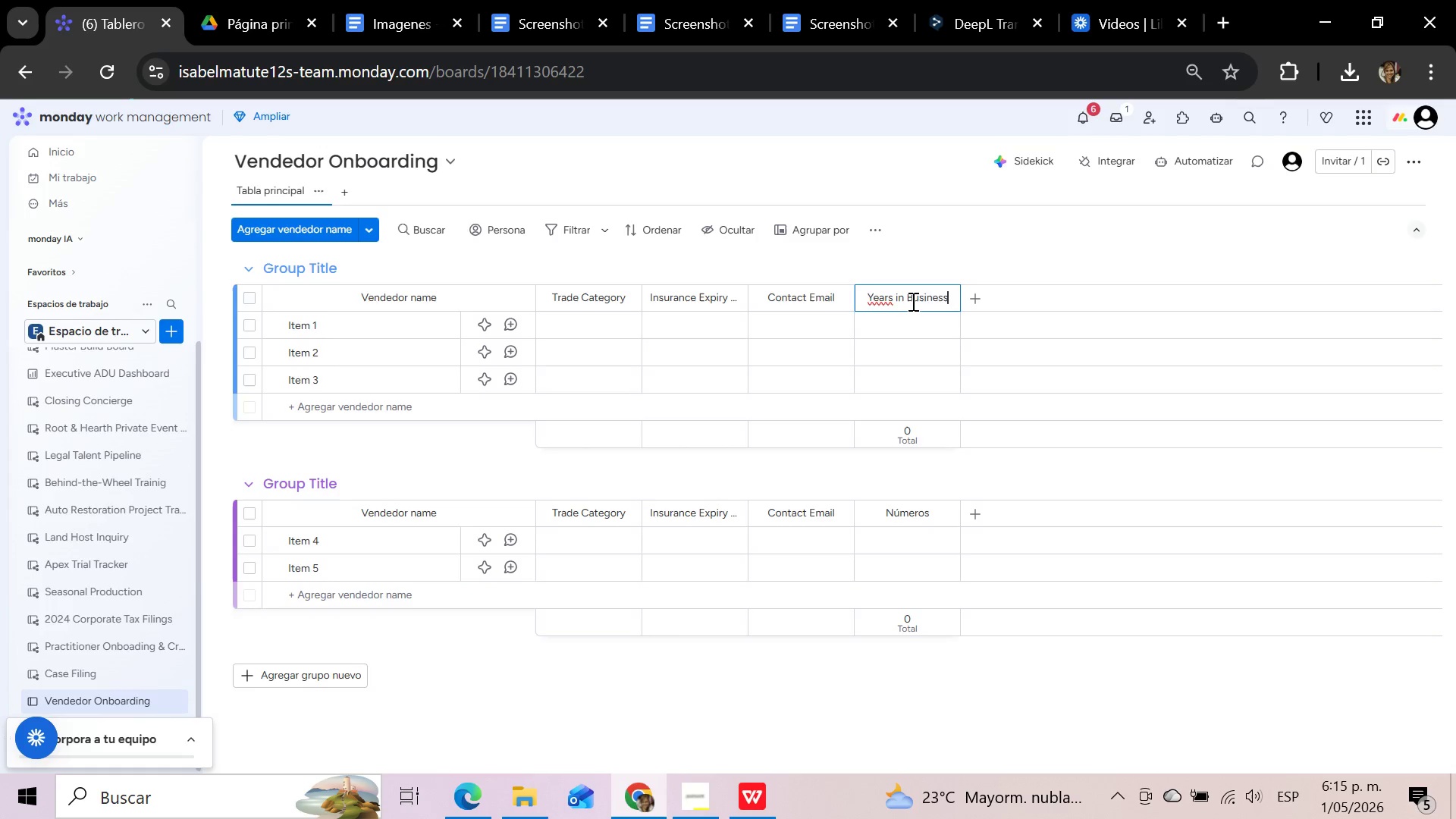 
left_click([978, 300])
 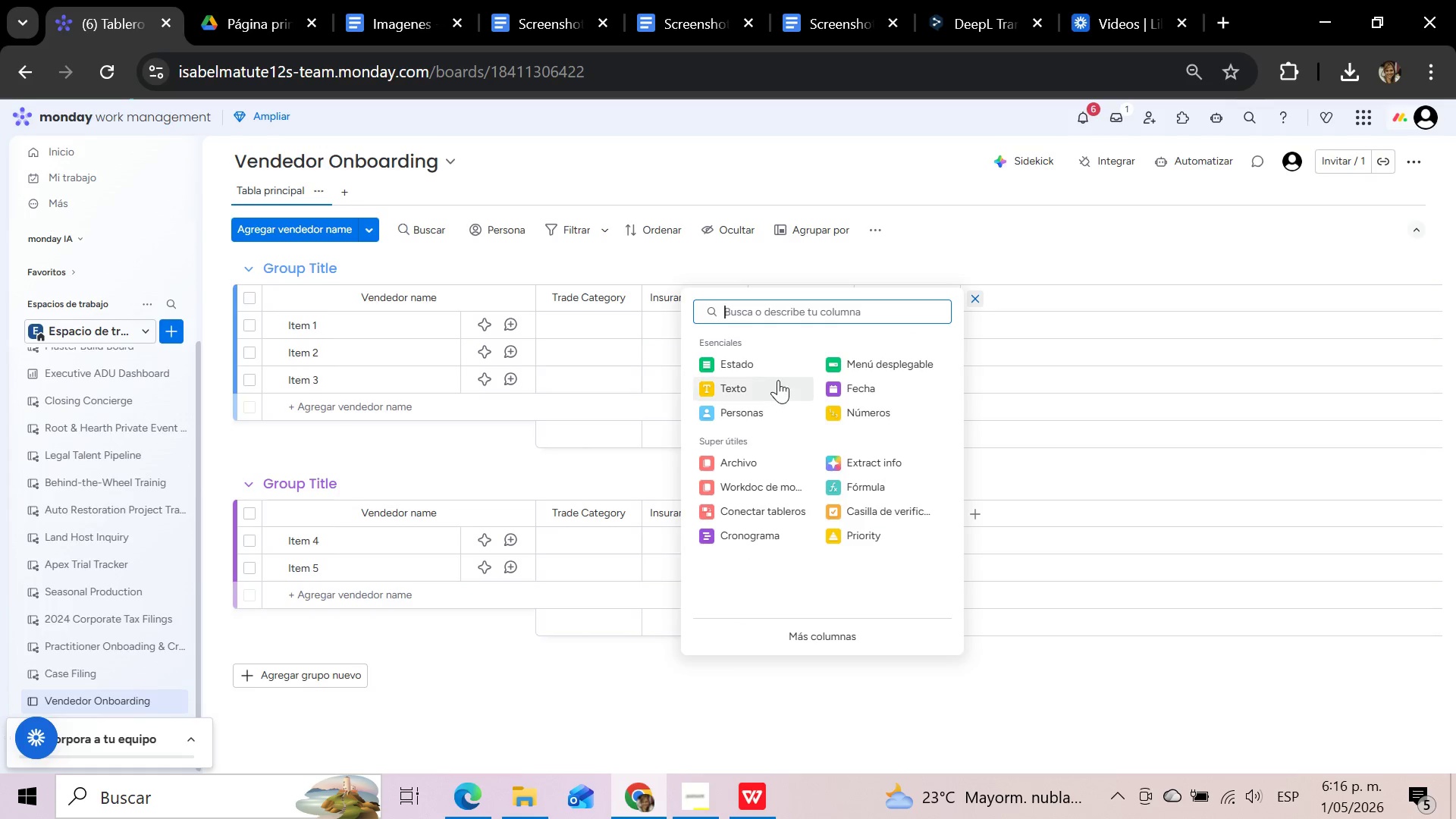 
left_click([760, 369])
 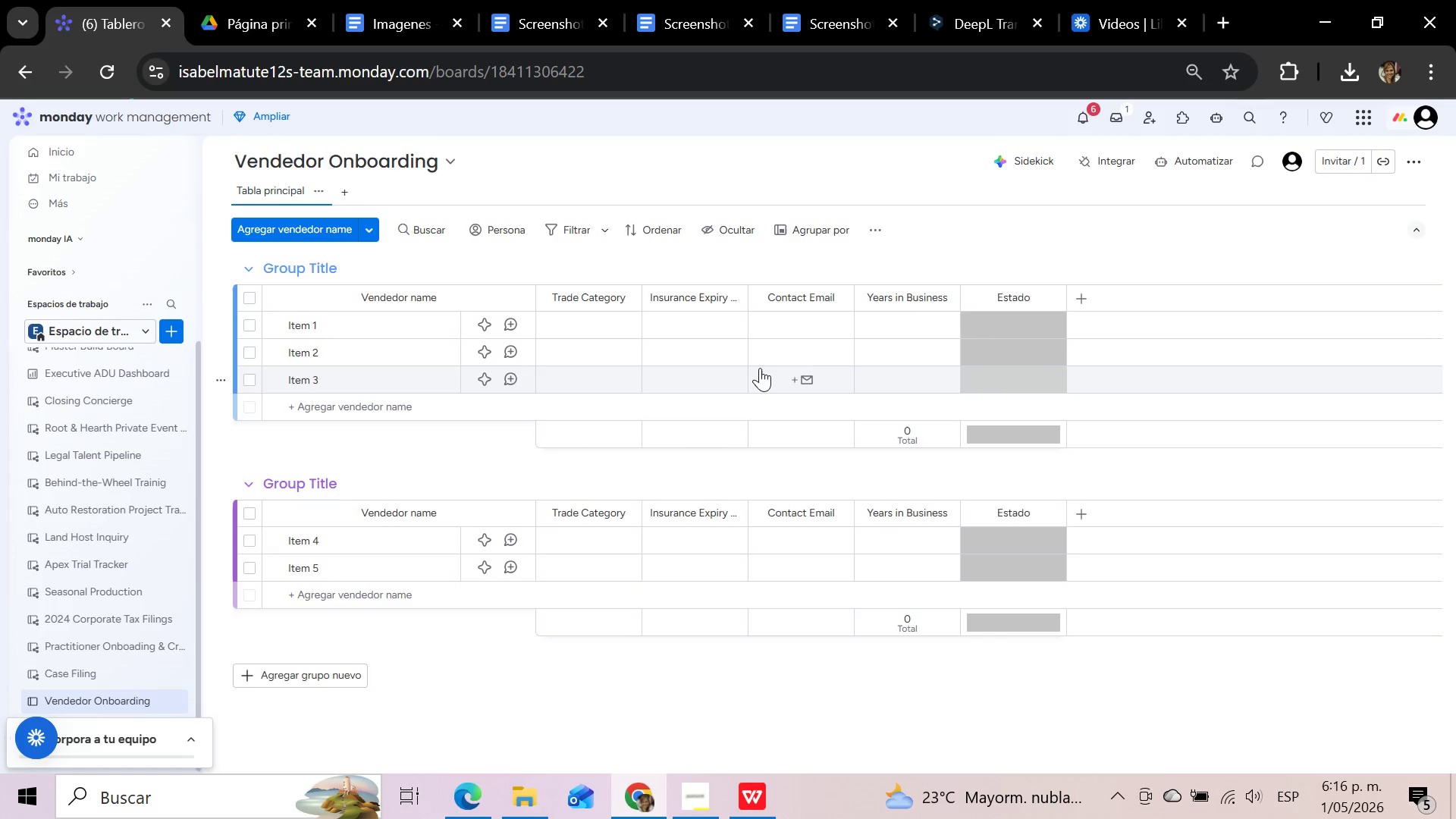 
wait(5.42)
 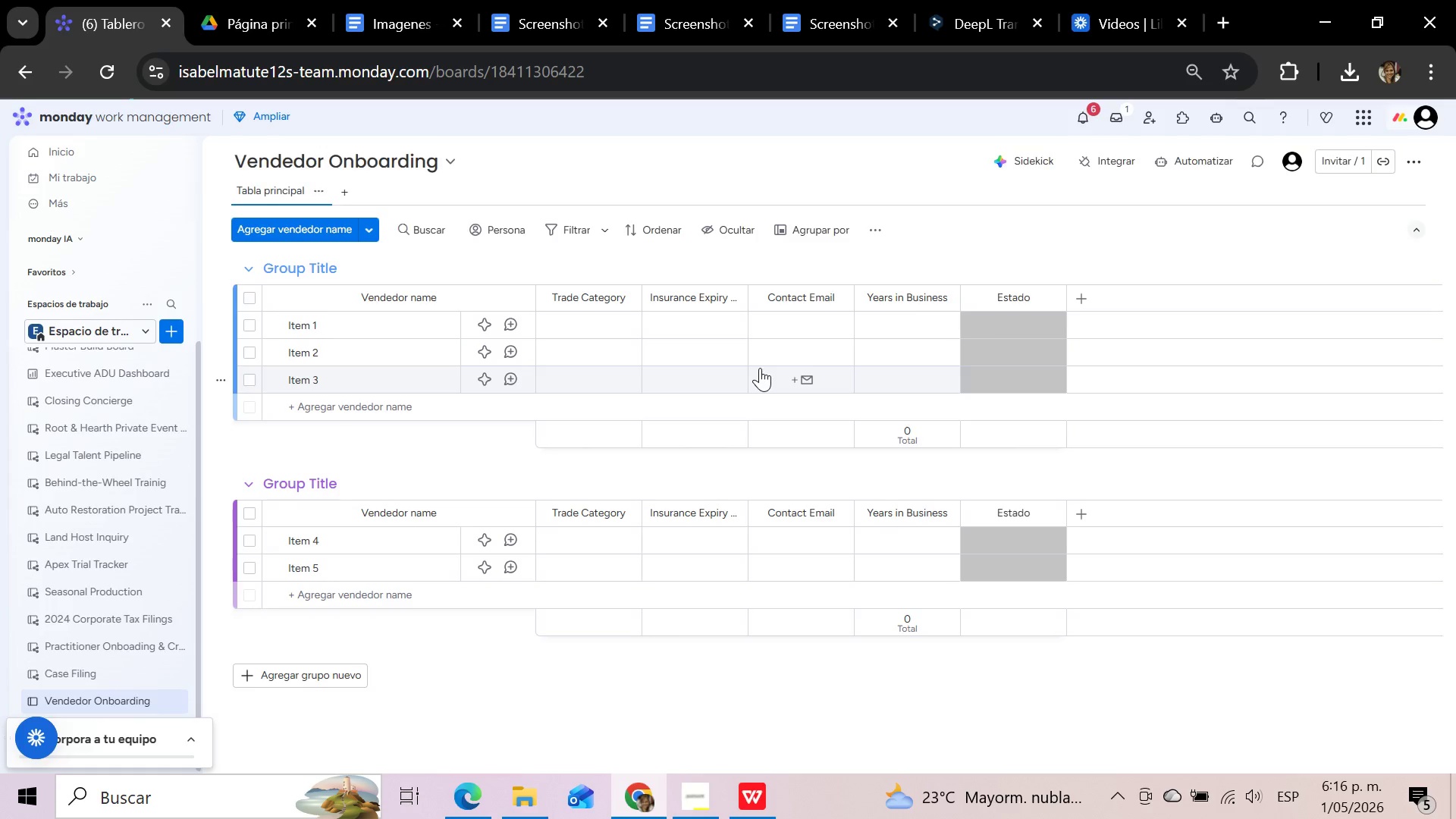 
mouse_move([963, 334])
 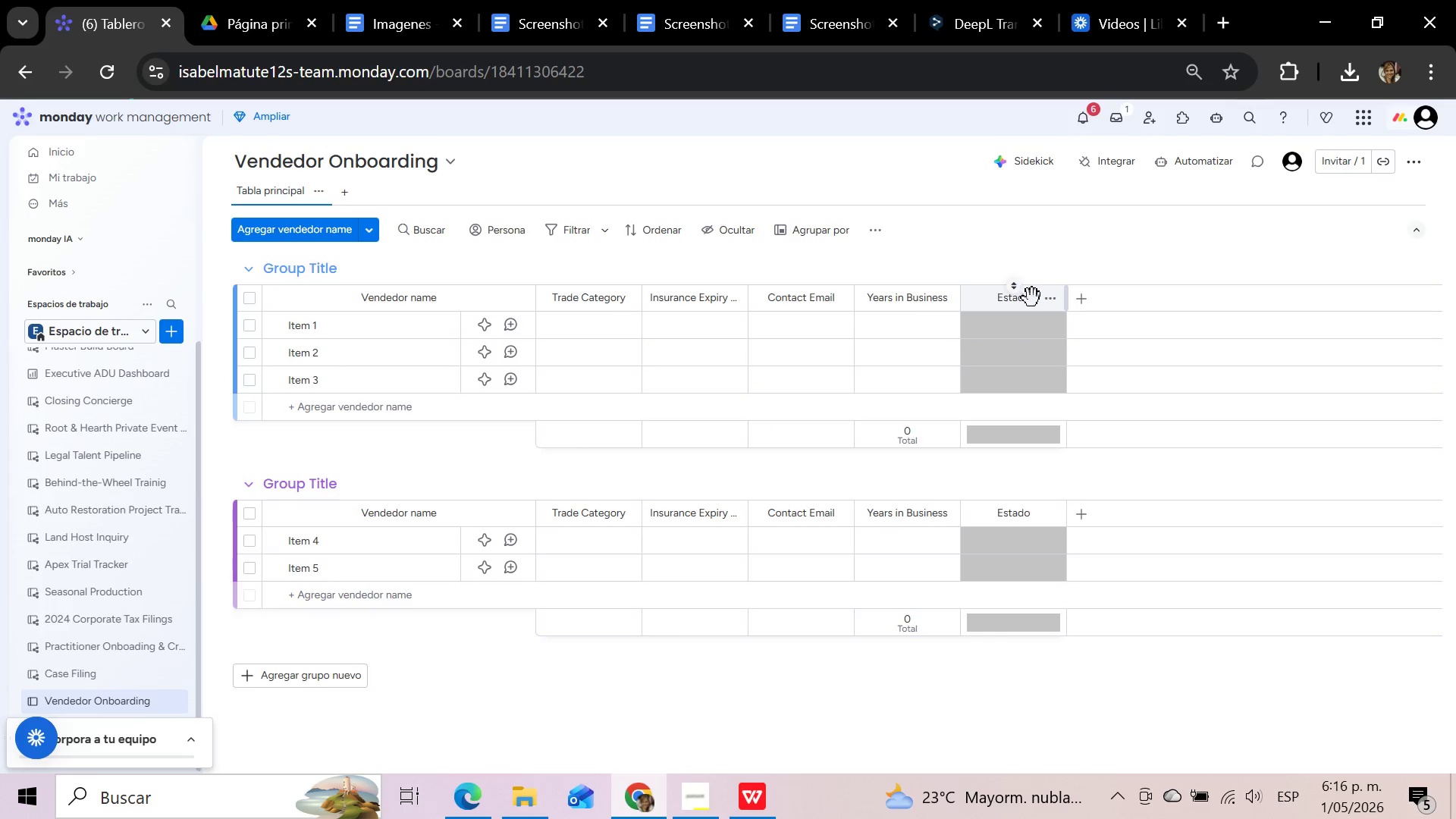 
left_click([1029, 299])
 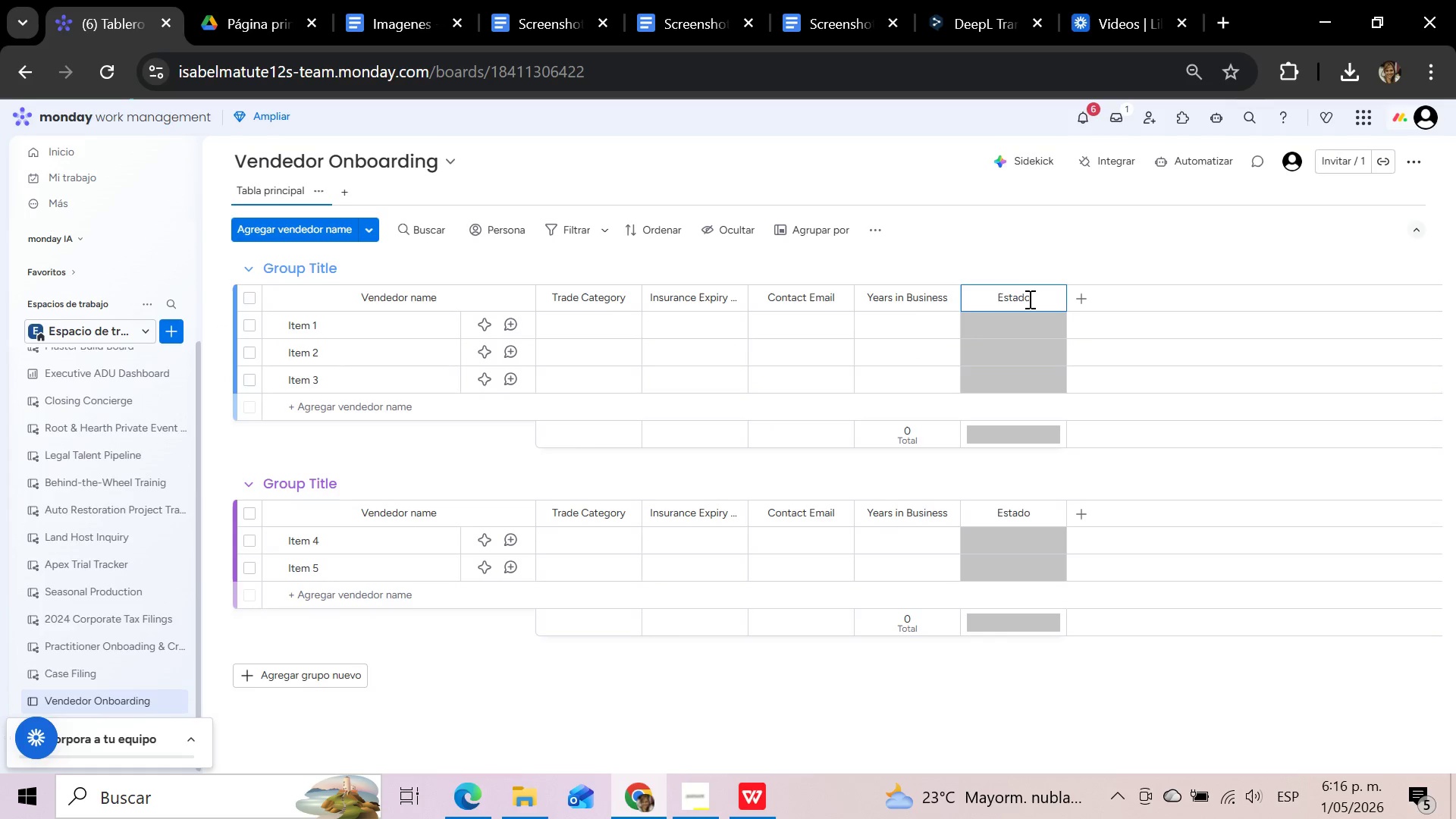 
hold_key(key=Backspace, duration=0.92)
 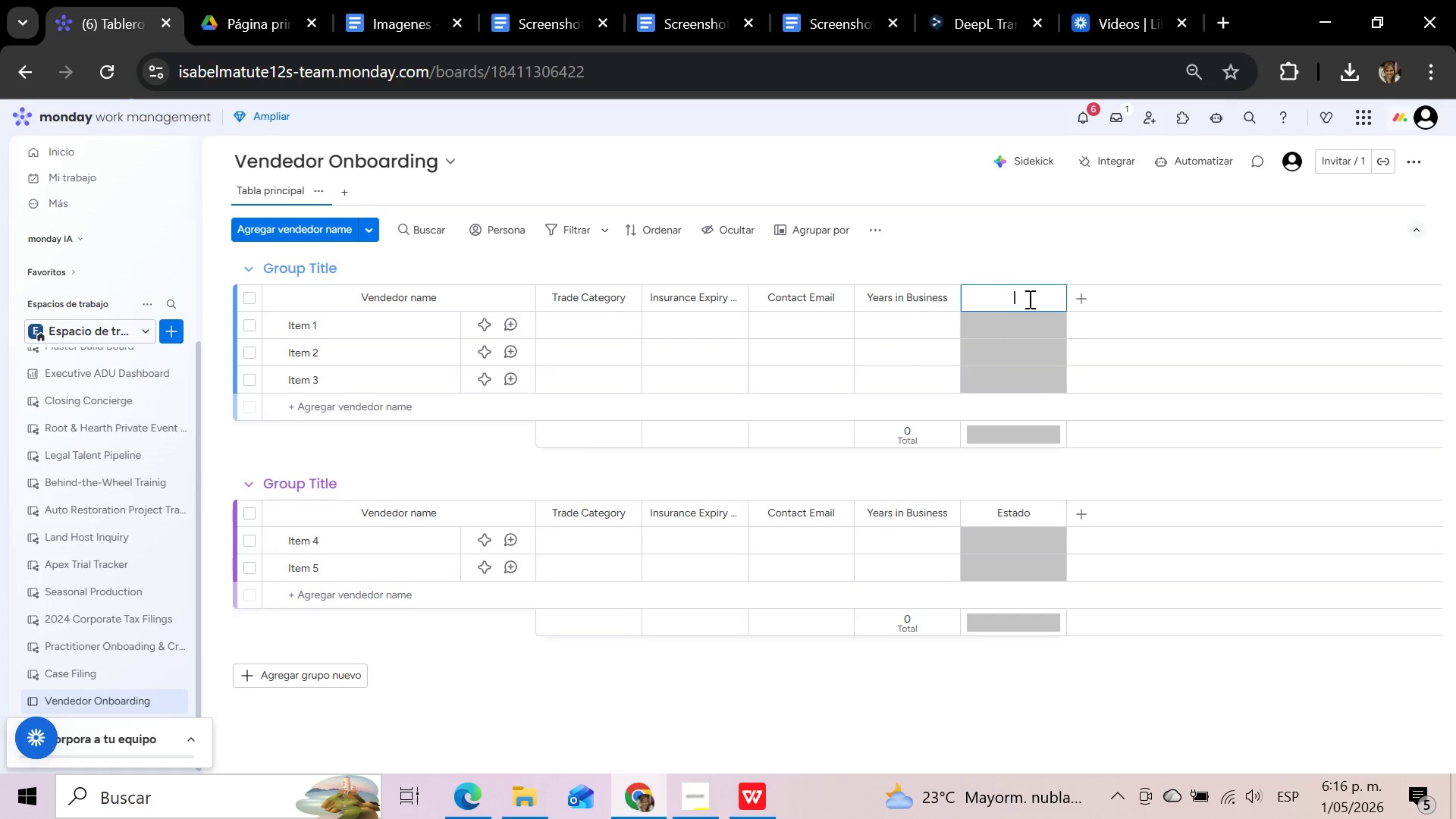 
type(Document Status)
 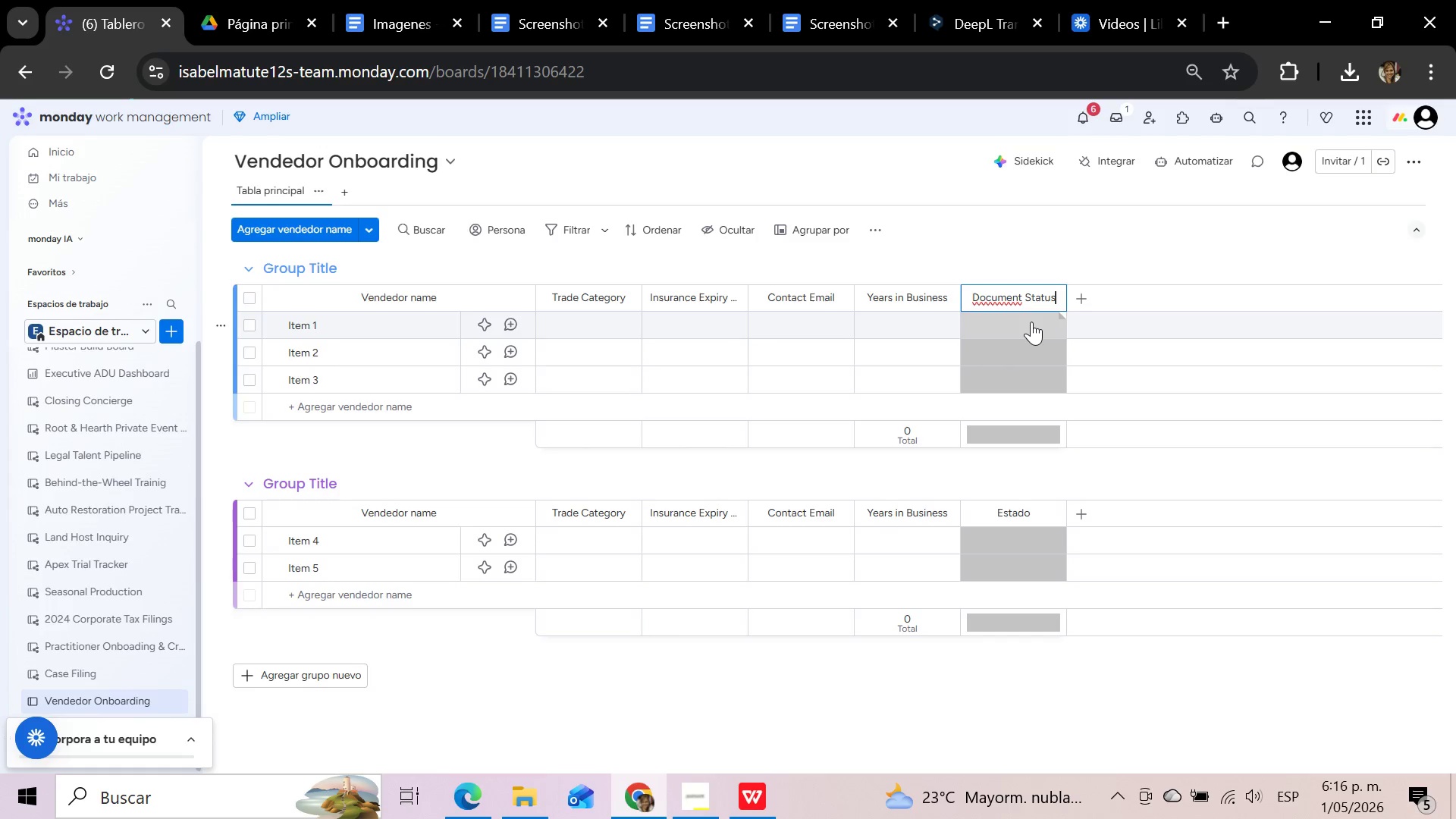 
left_click([1031, 322])
 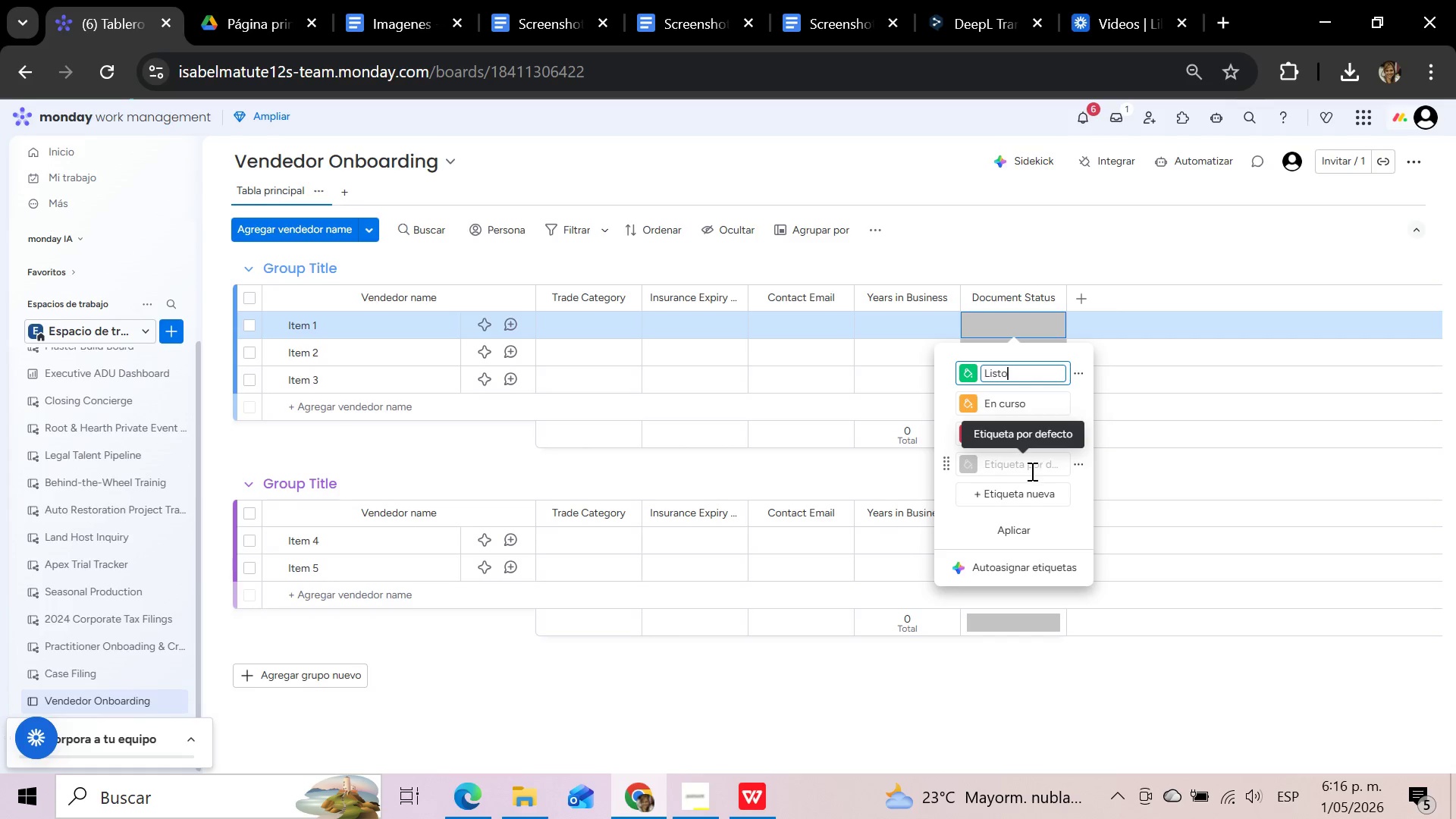 
wait(5.05)
 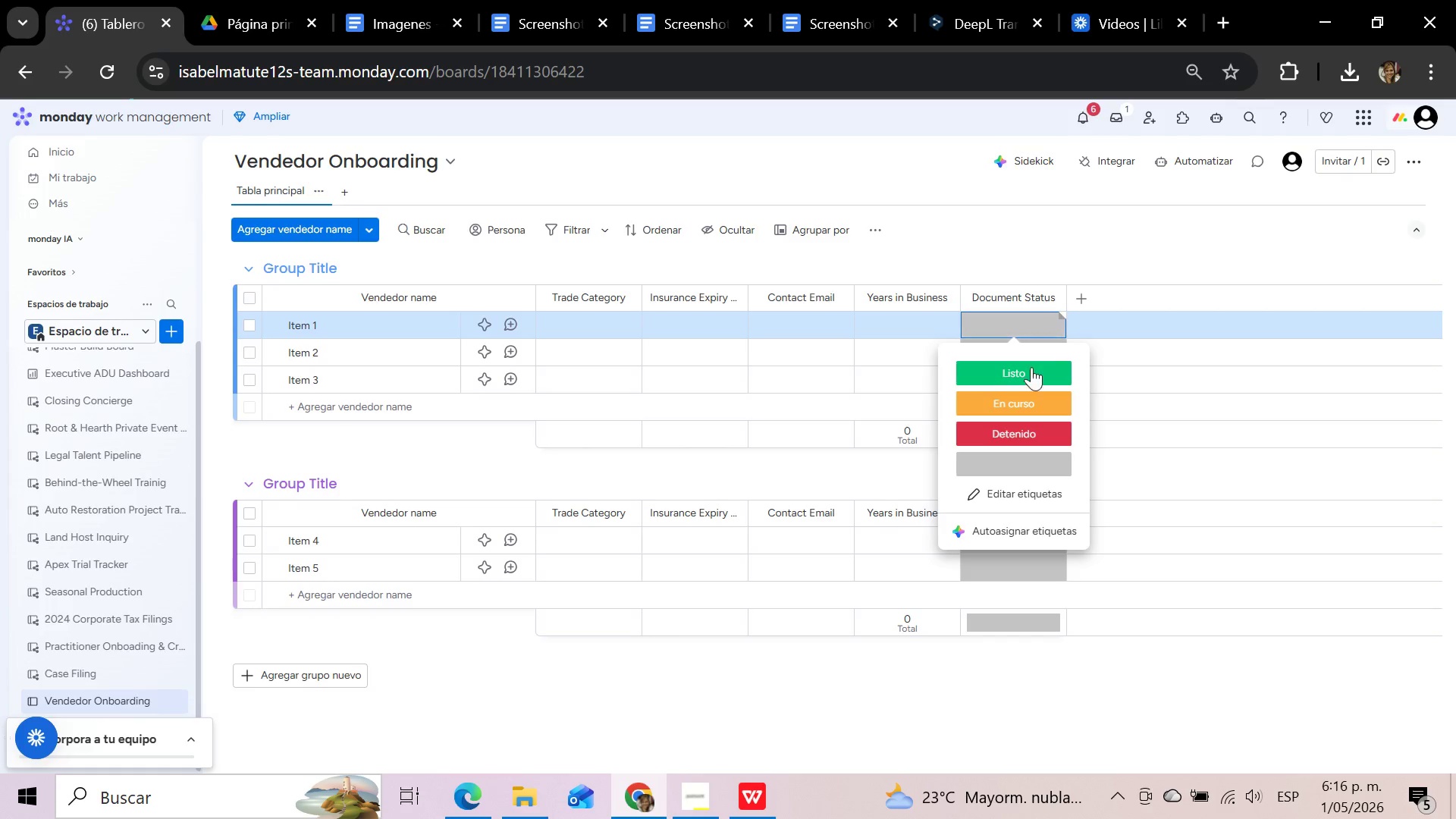 
type(Pending Compliance)
 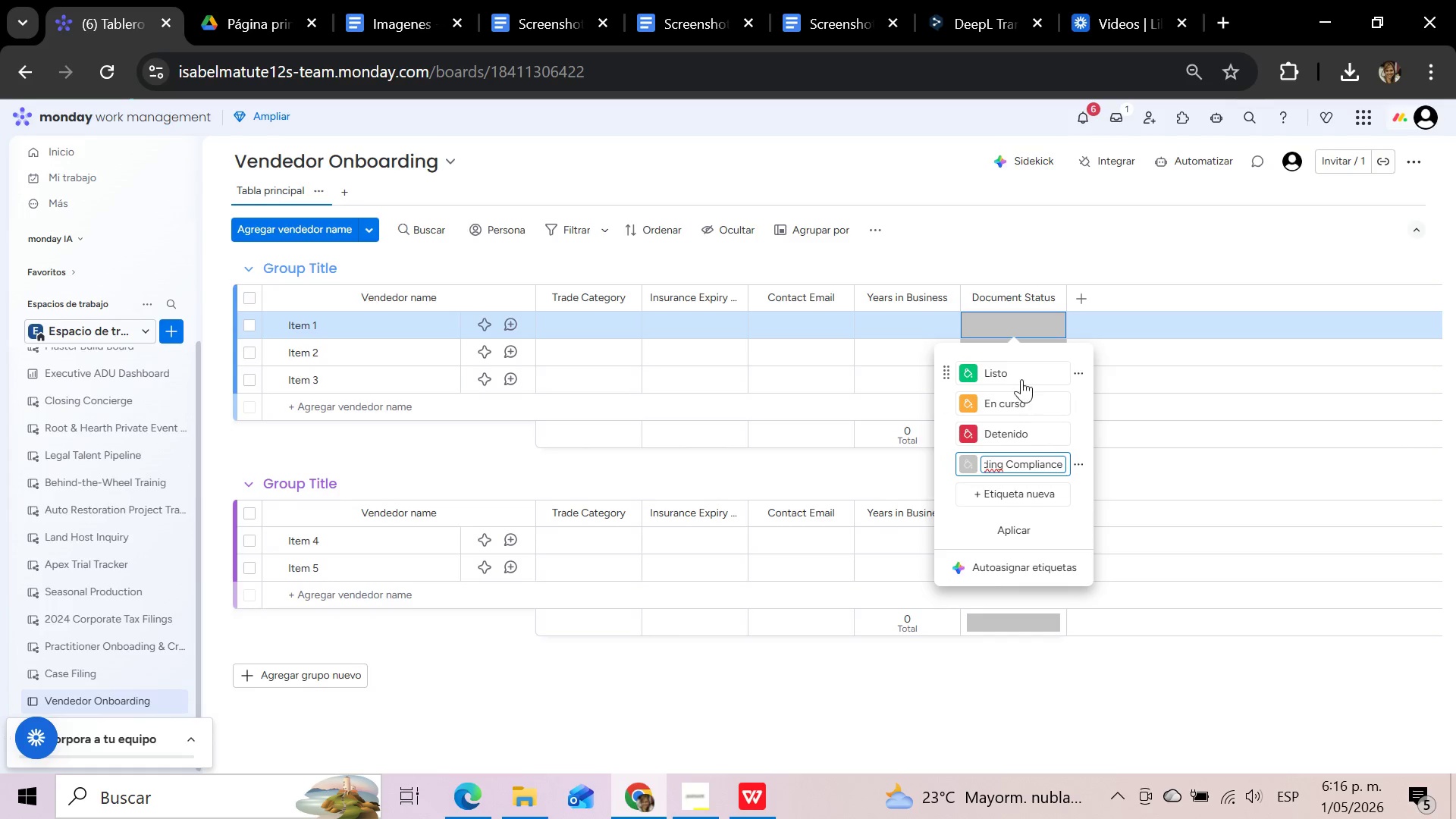 
left_click([1006, 369])
 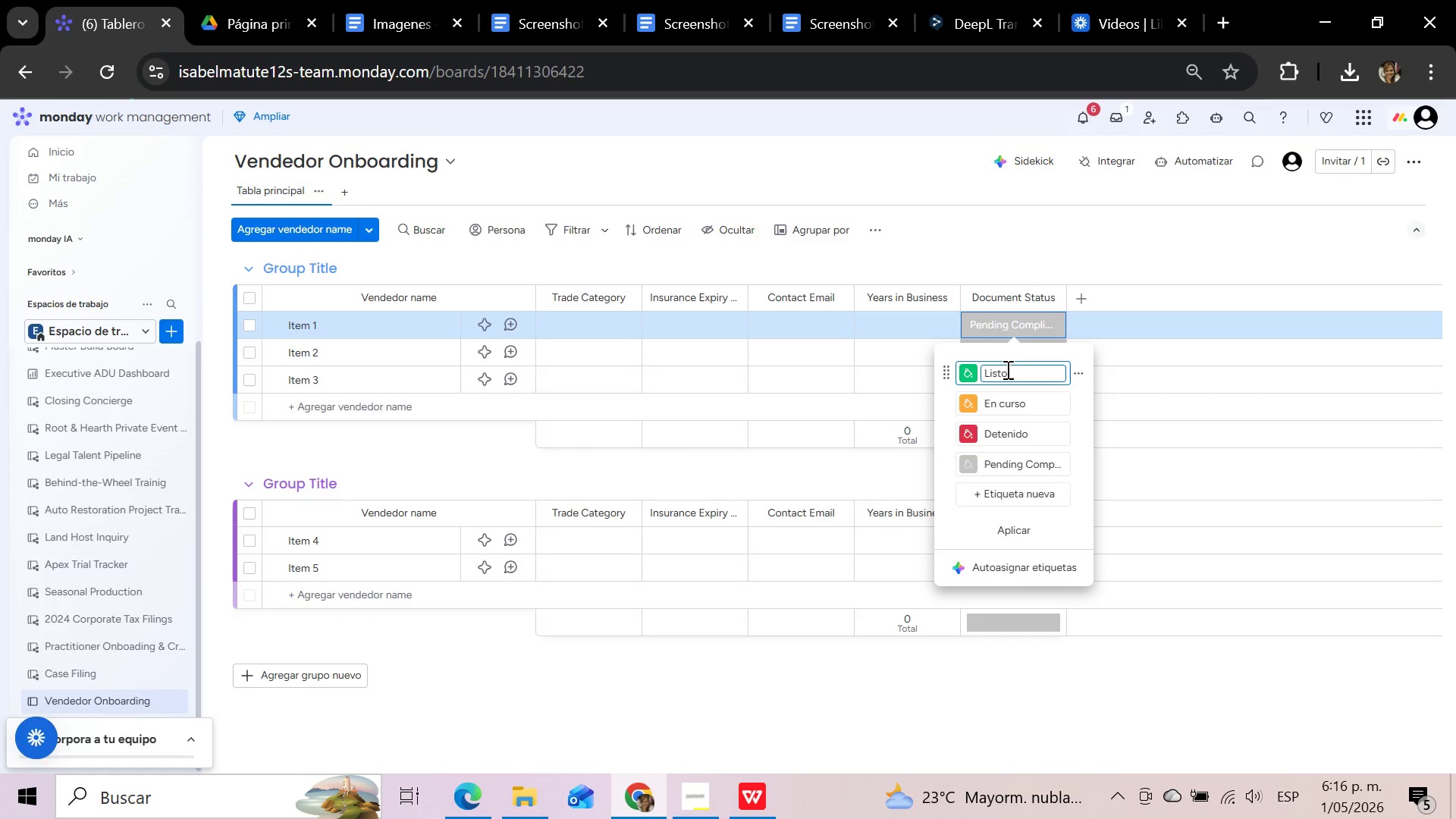 
hold_key(key=Backspace, duration=1.2)
 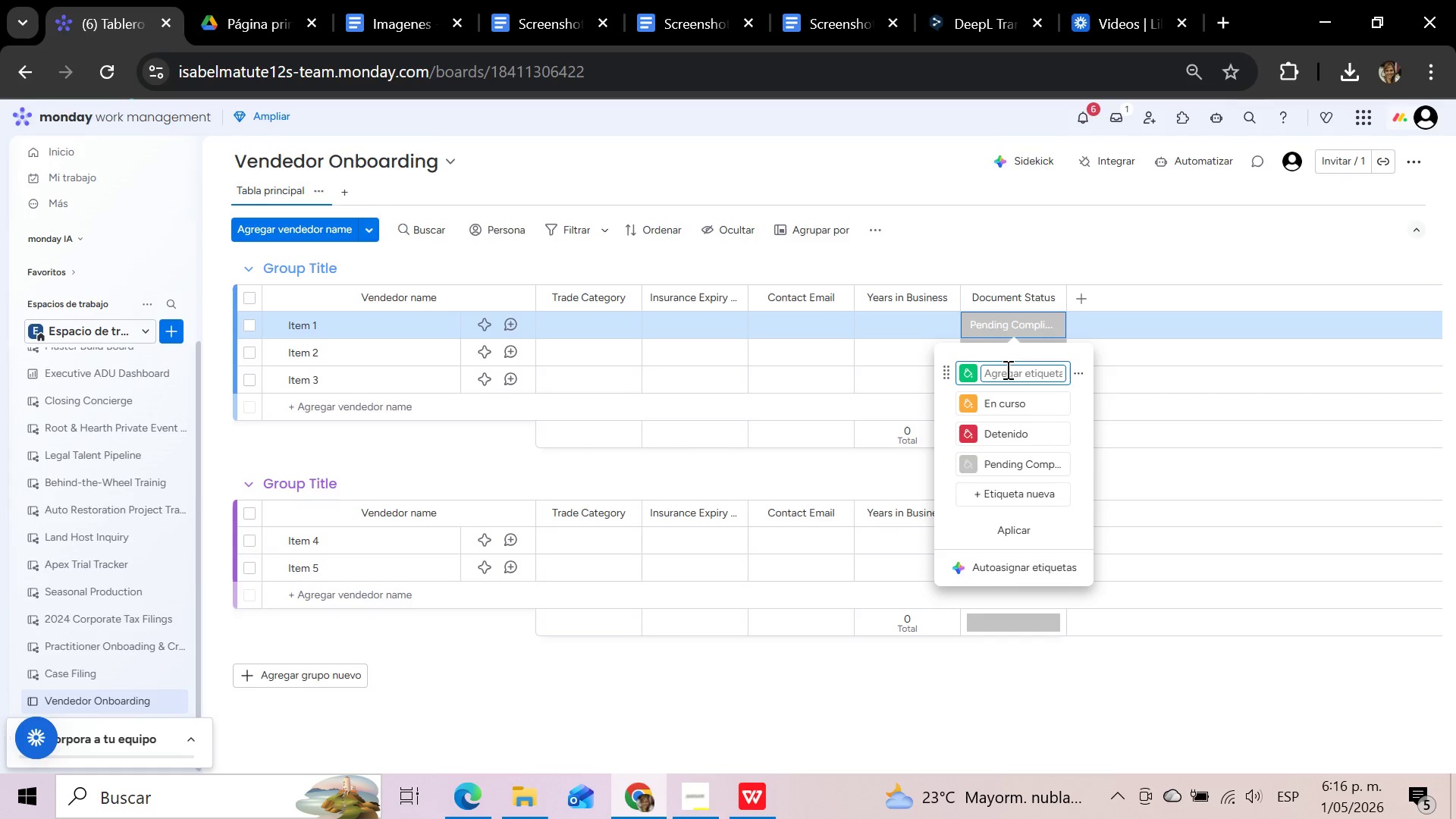 
type(Verified)
 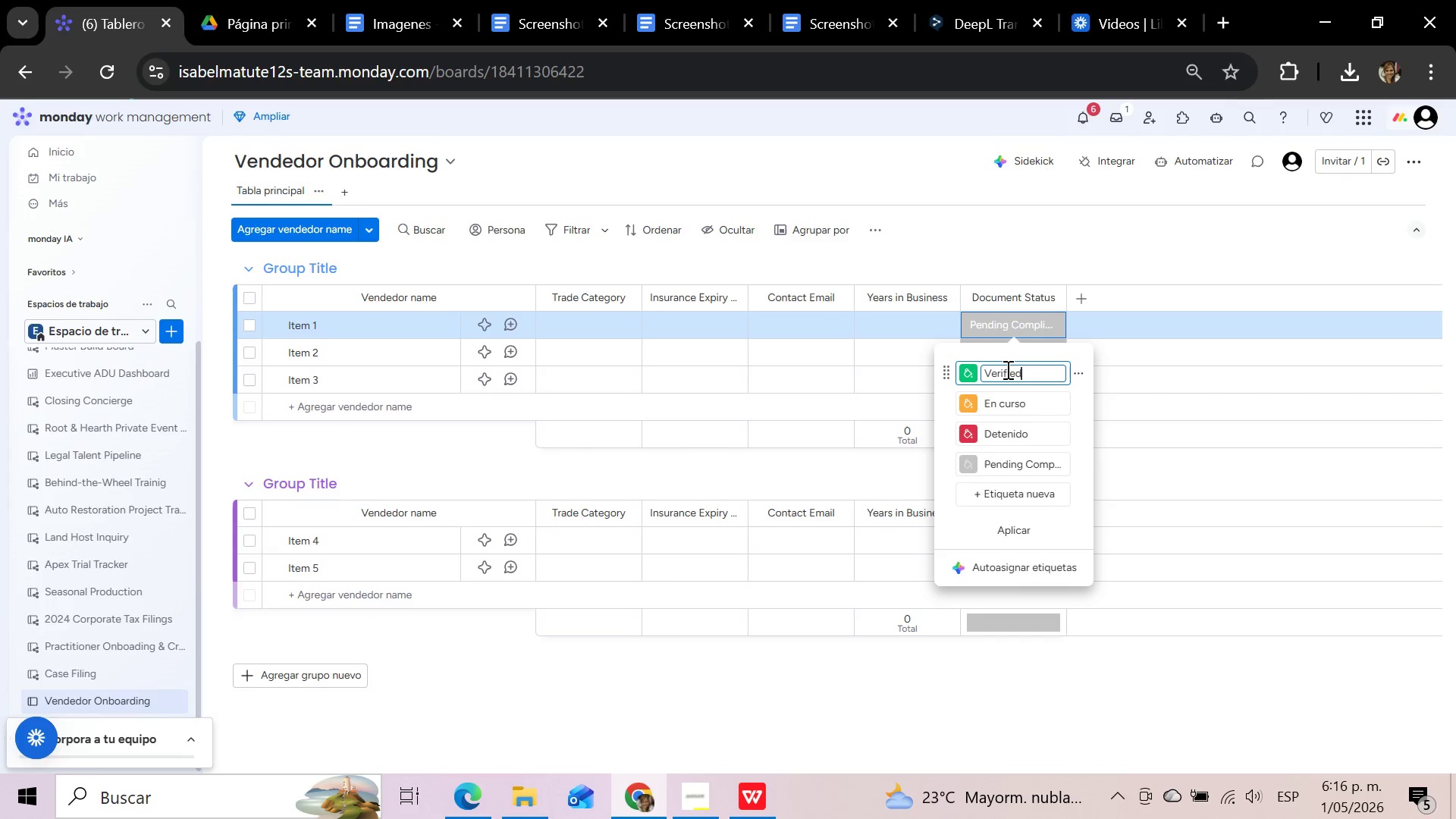 
left_click([1031, 429])
 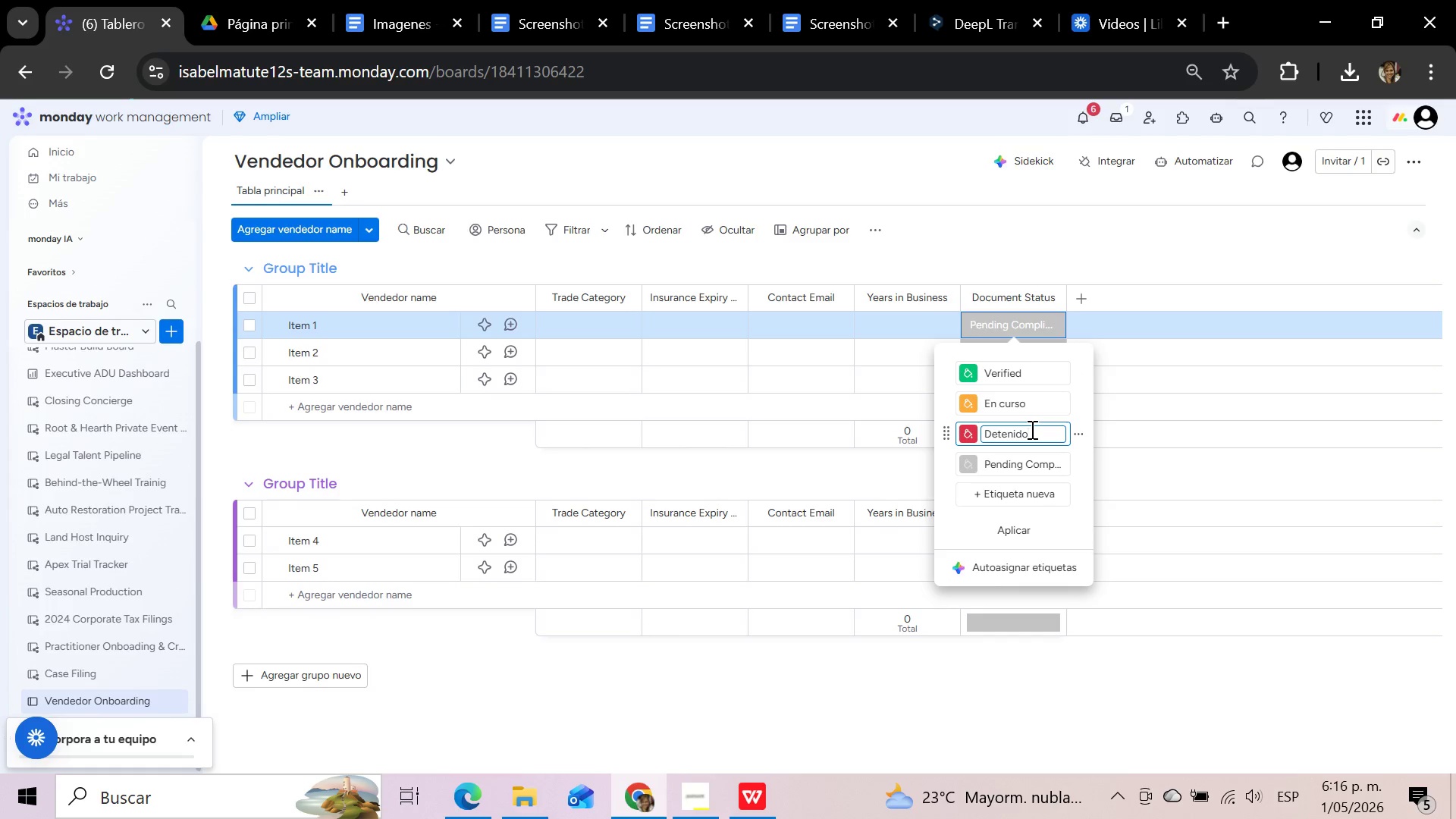 
hold_key(key=Backspace, duration=1.05)
 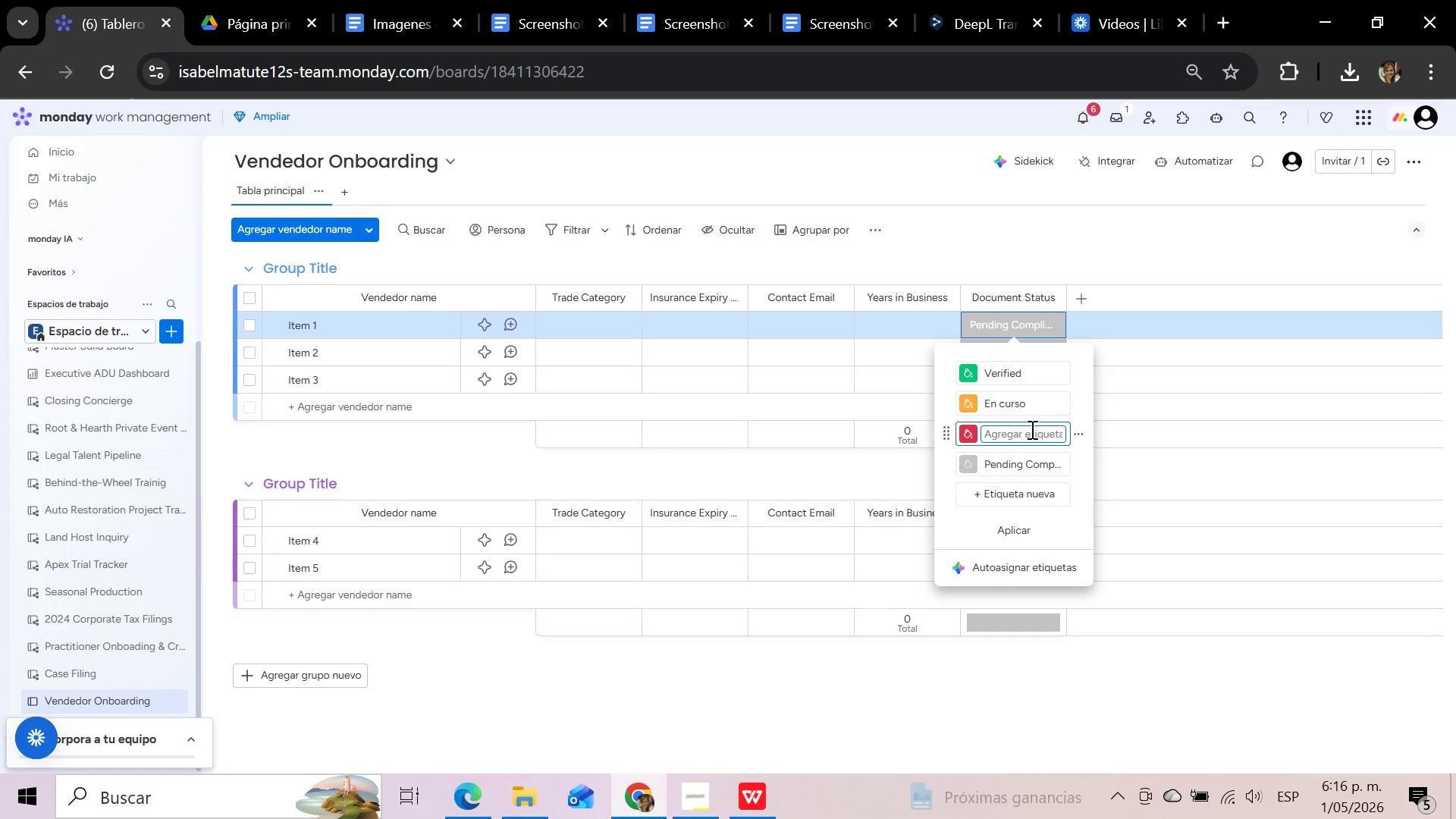 
type(Action Required)
 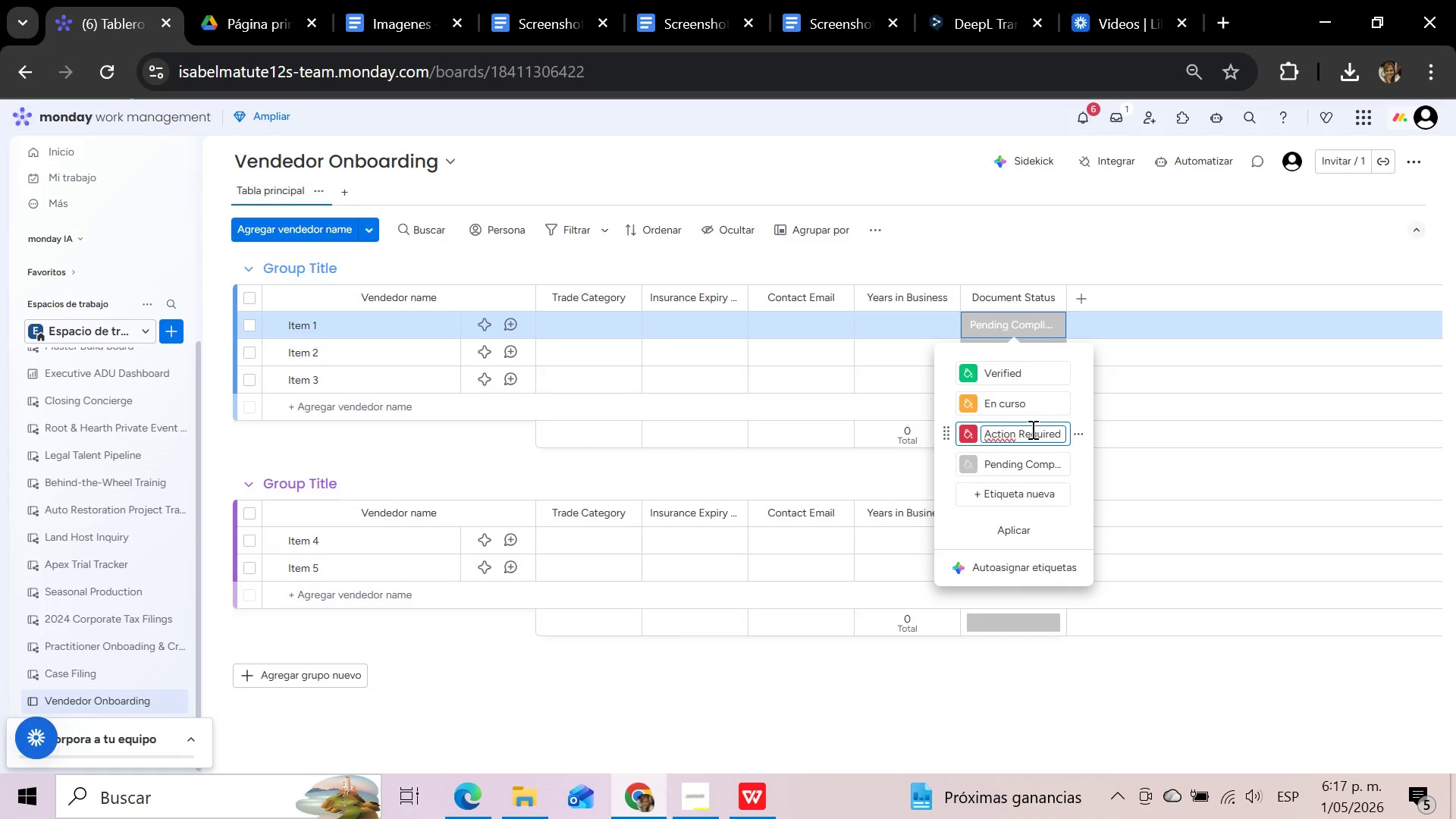 
mouse_move([1088, 423])
 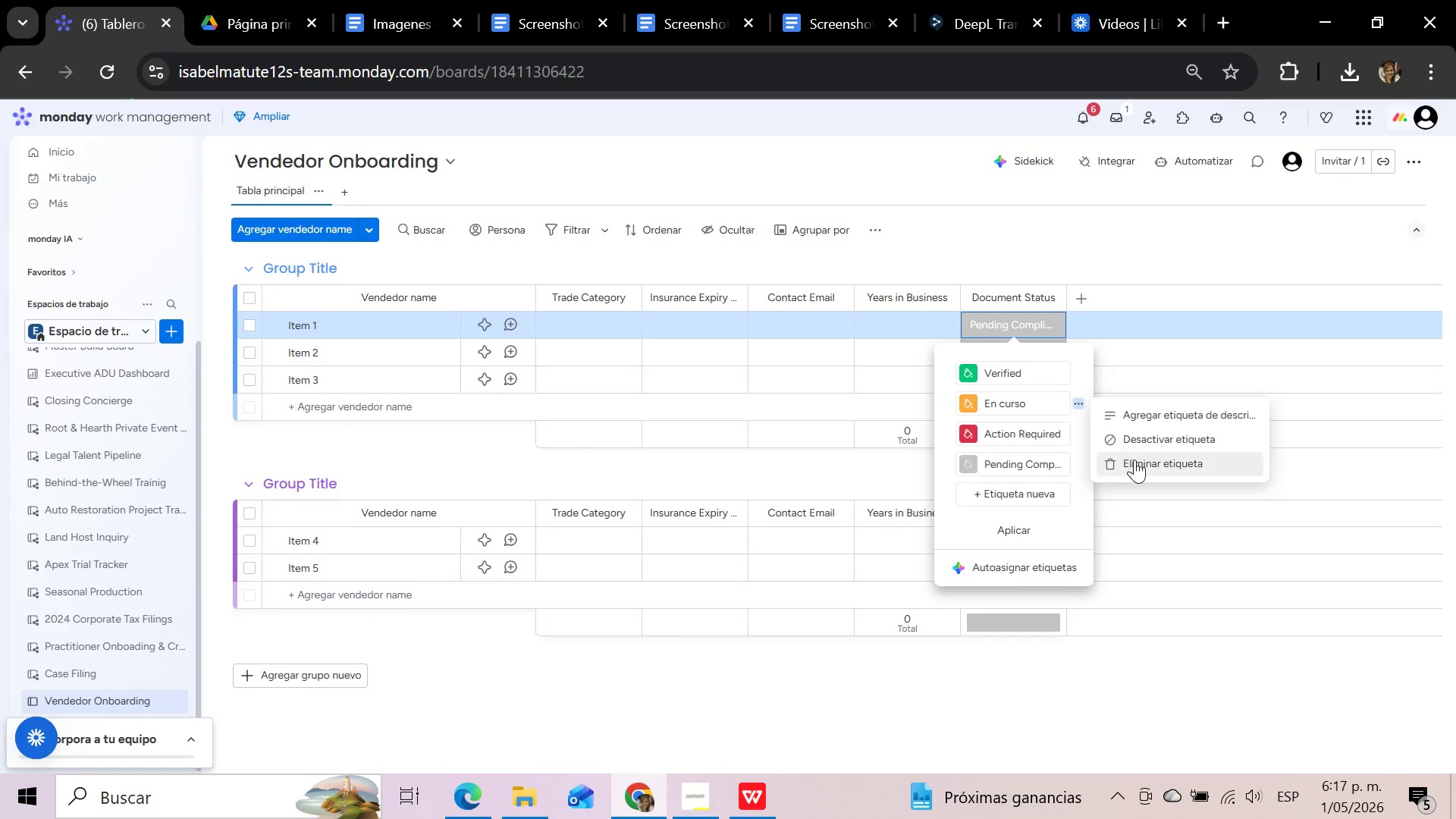 
left_click([1134, 460])
 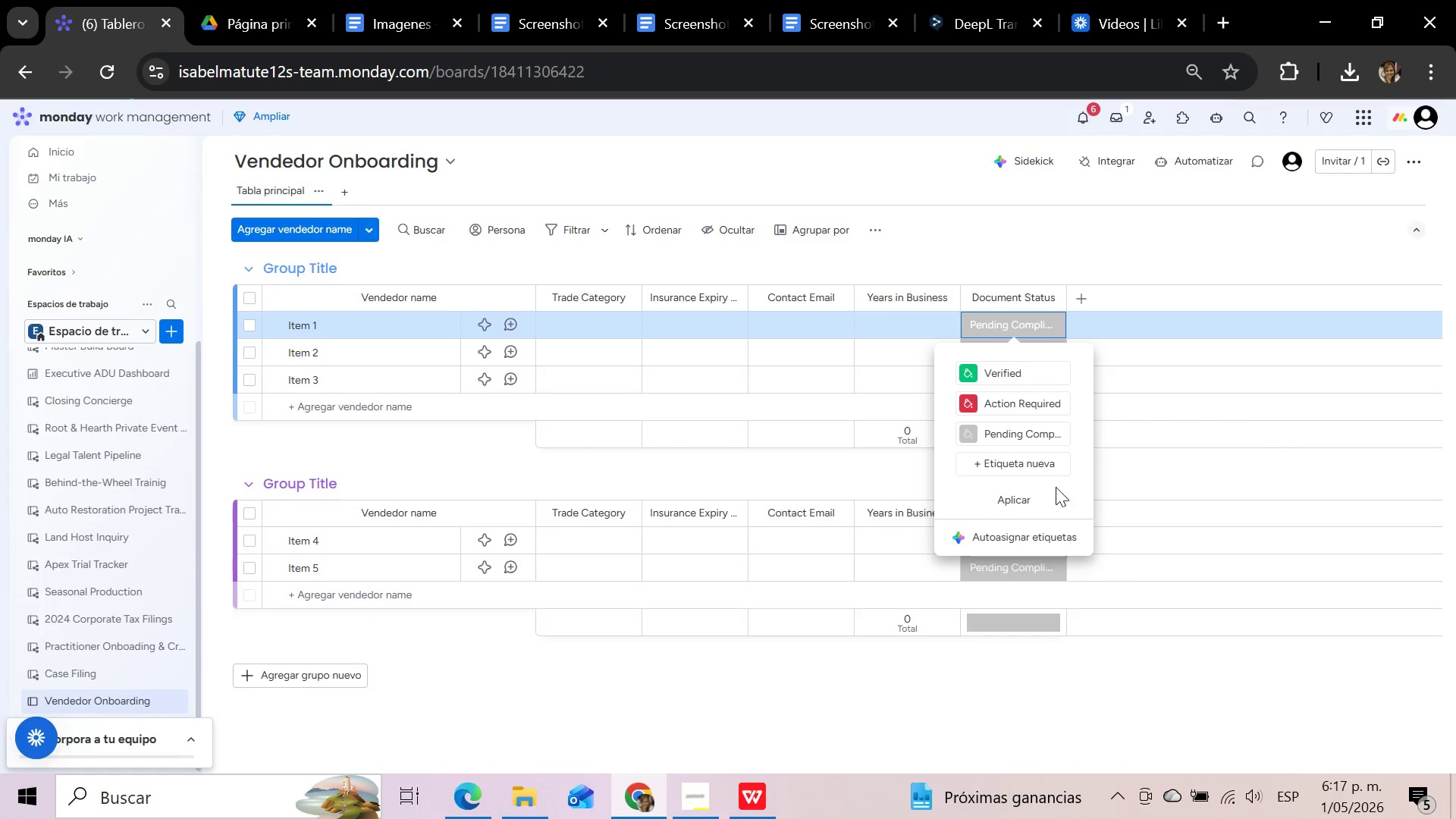 
left_click([1018, 497])
 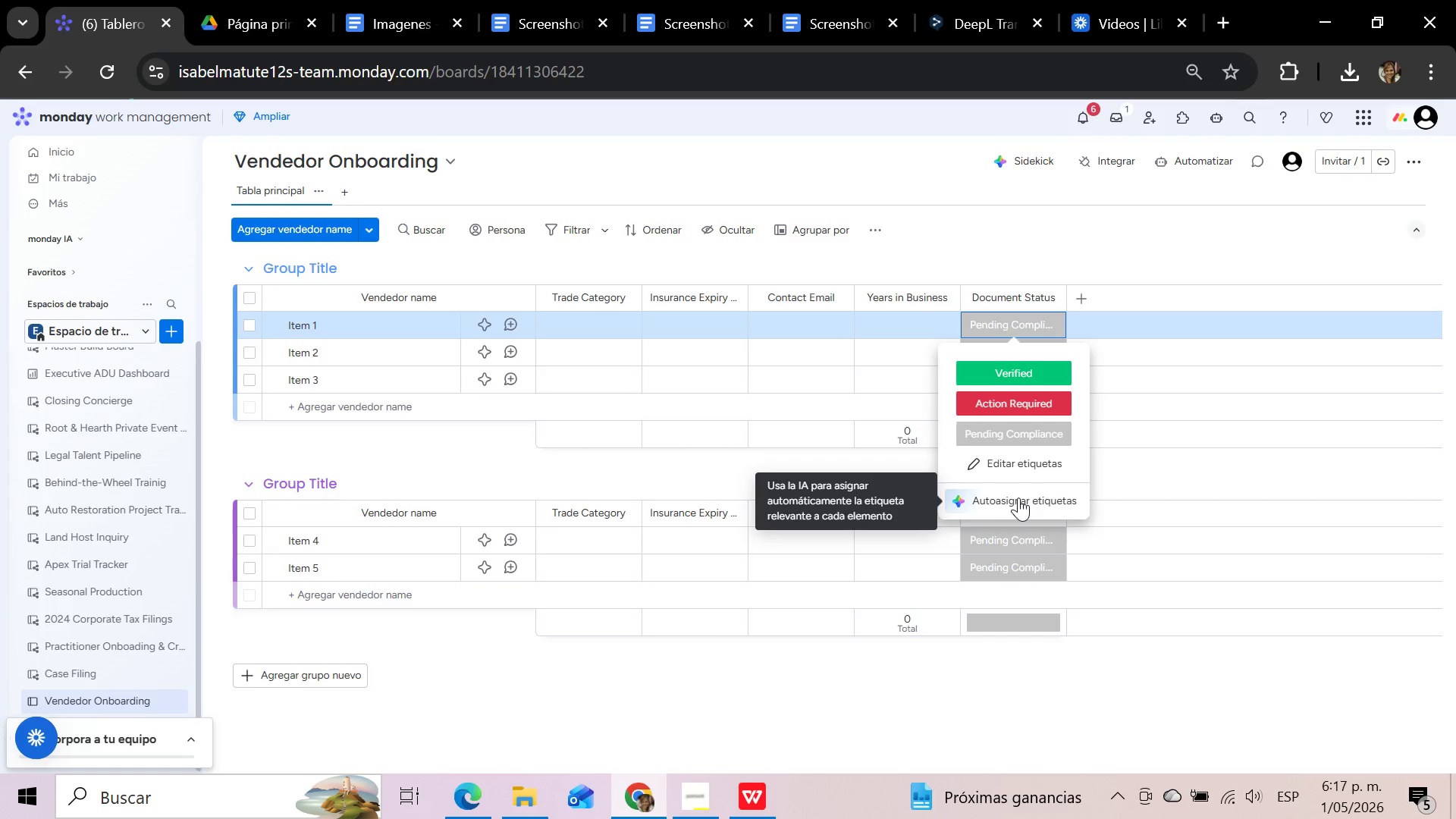 
wait(20.58)
 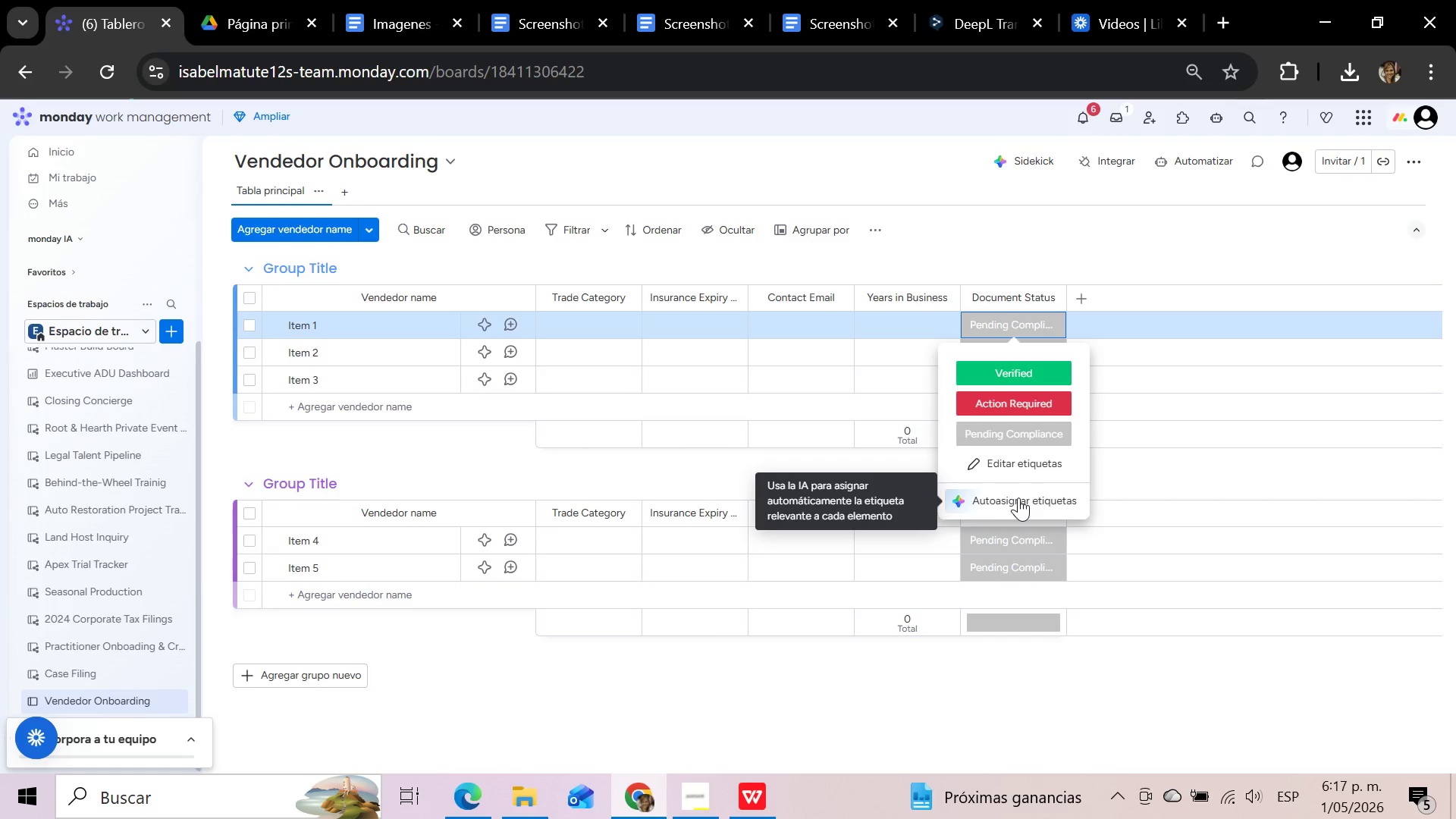 
left_click([1084, 300])
 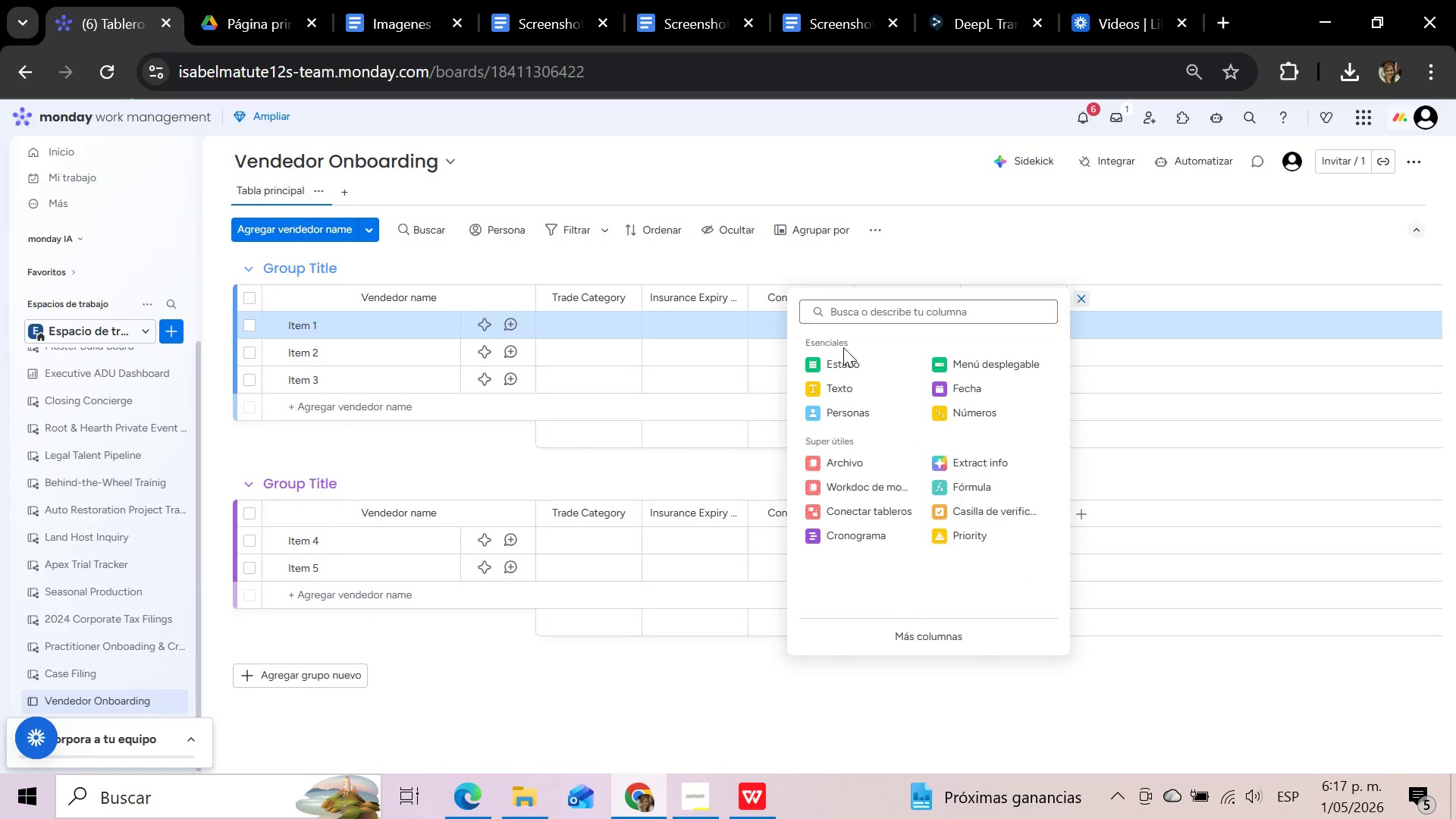 
left_click([840, 383])
 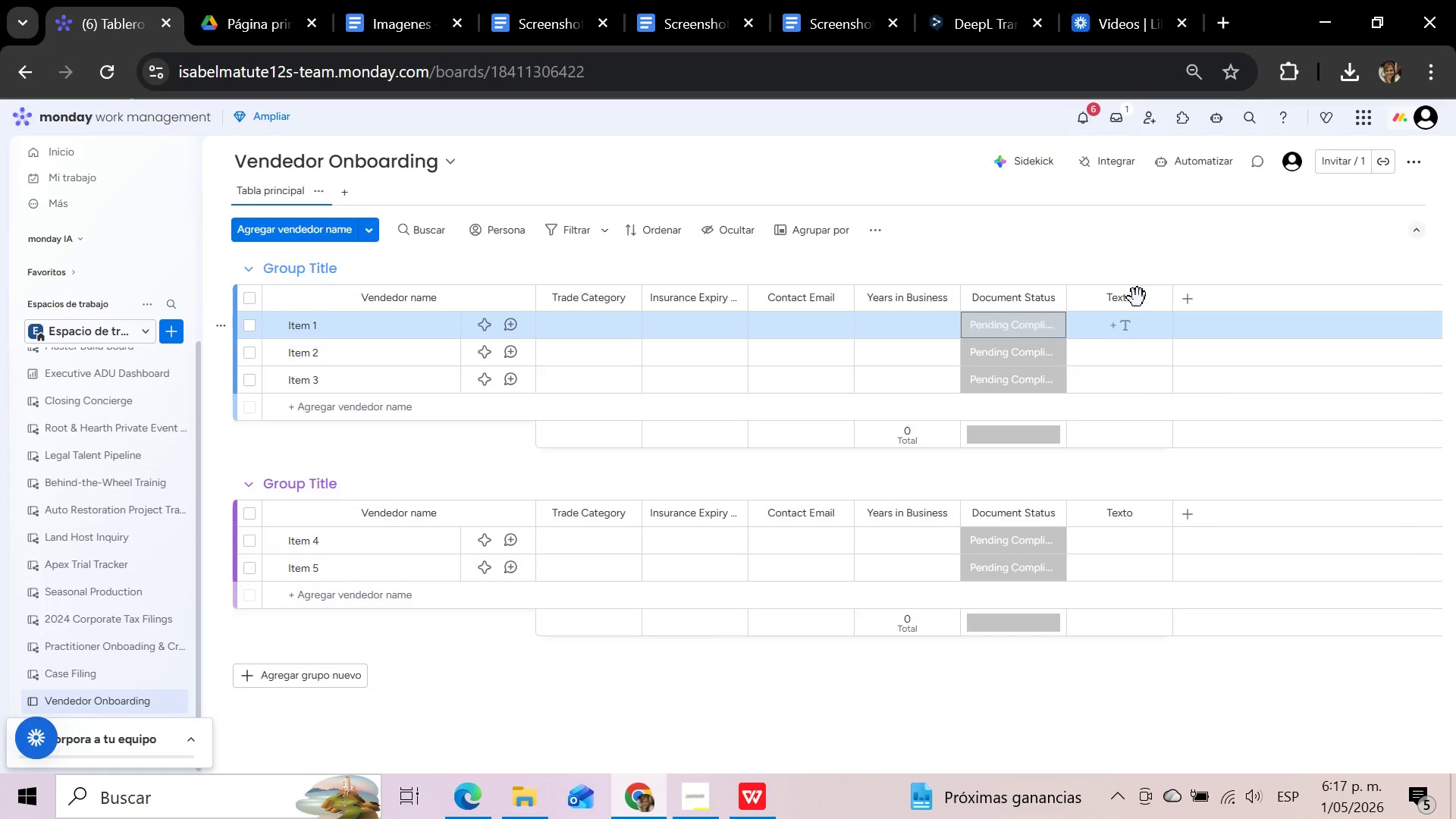 
left_click([1129, 298])
 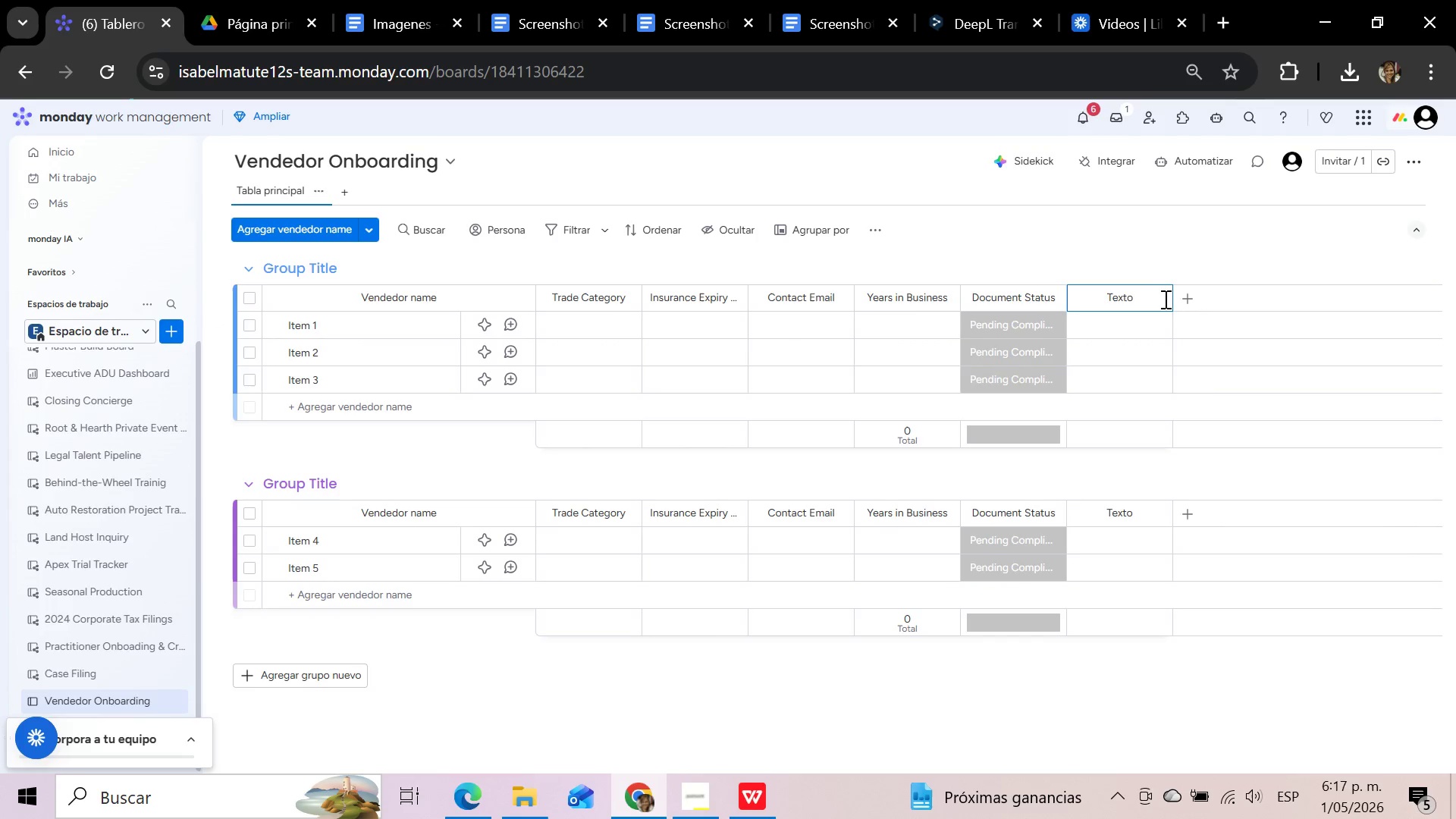 
hold_key(key=Backspace, duration=0.8)
 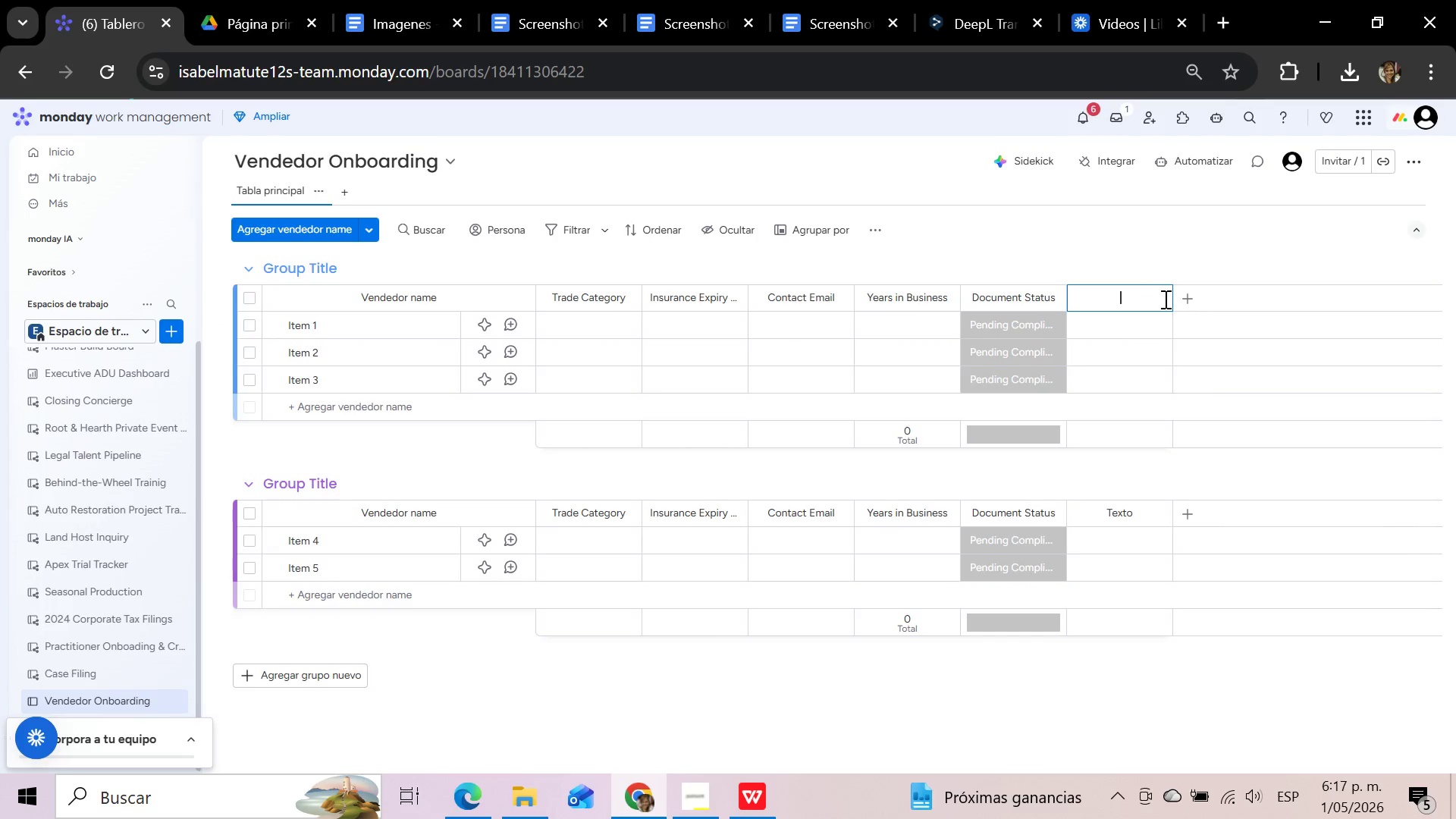 
type(Assigned Manager)
 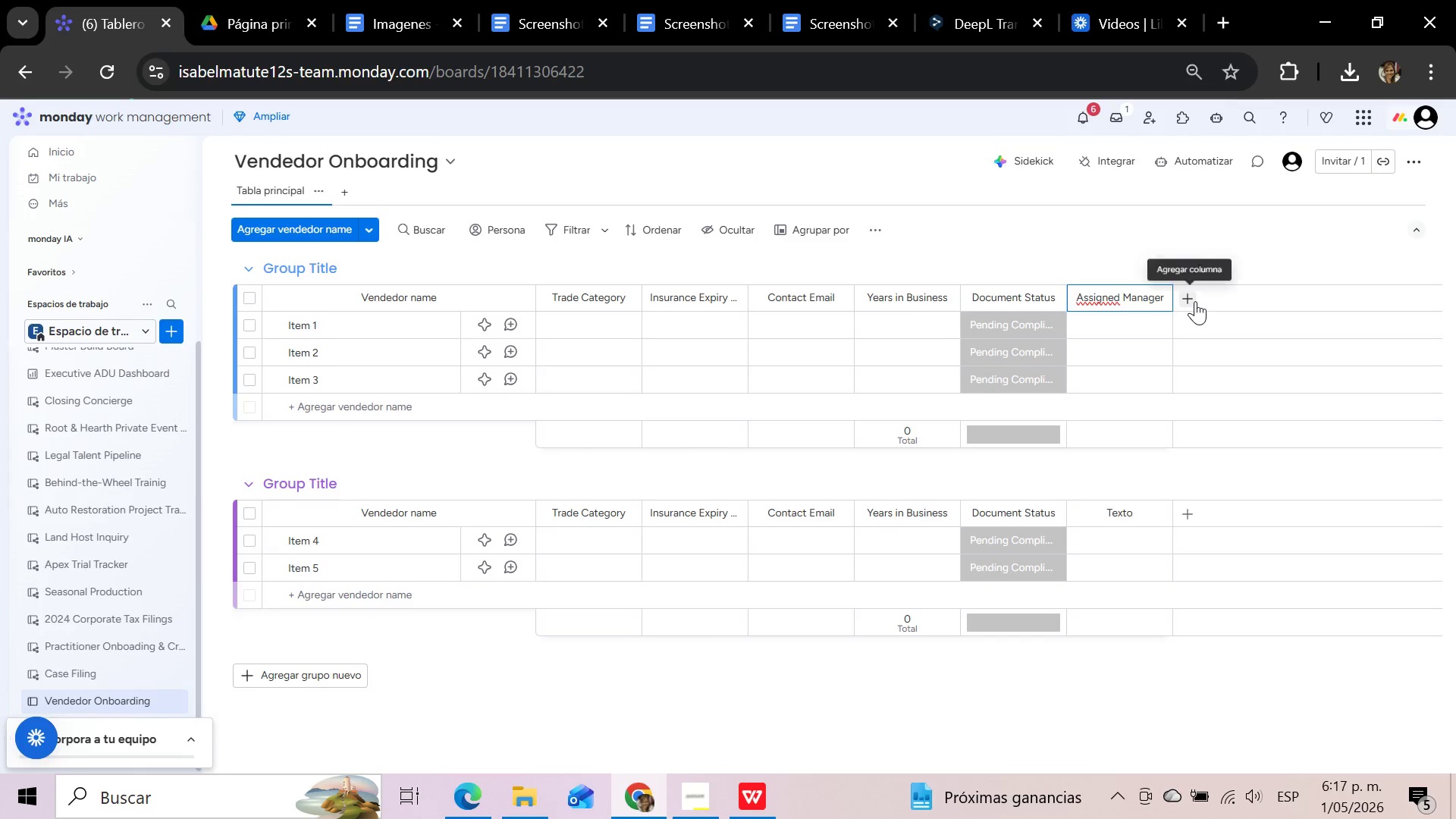 
wait(5.66)
 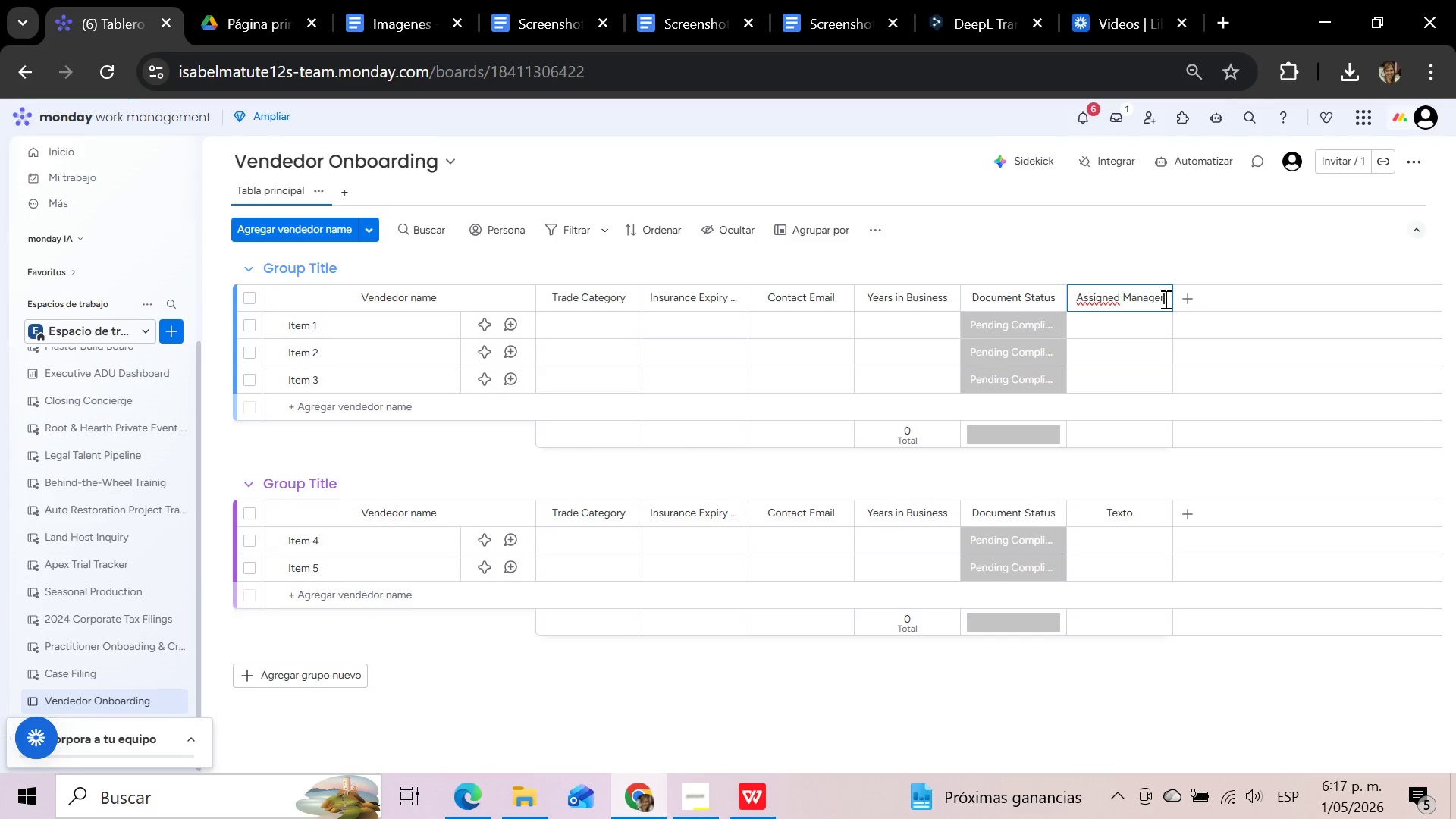 
left_click([698, 818])